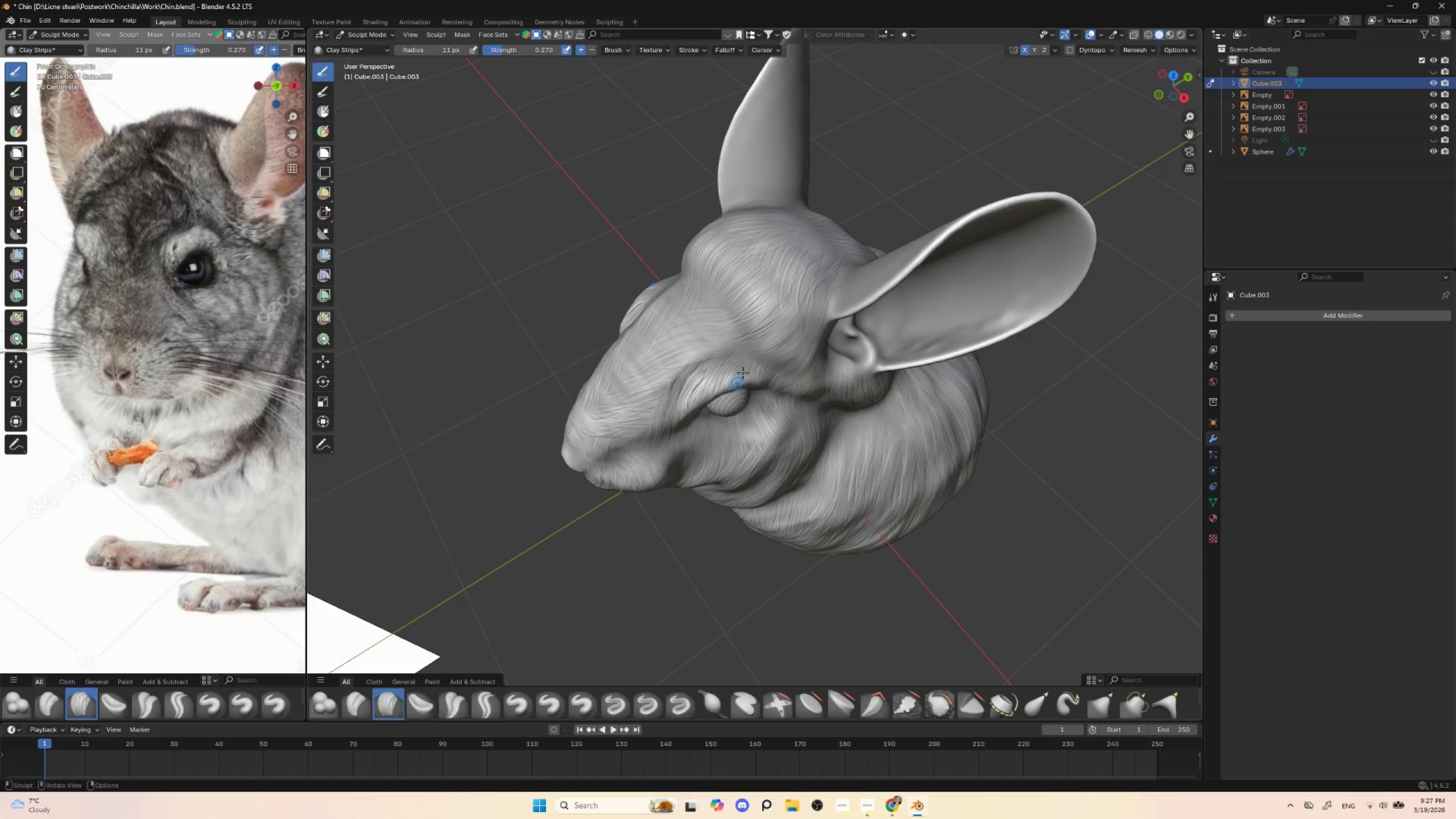 
left_click_drag(start_coordinate=[745, 366], to_coordinate=[736, 388])
 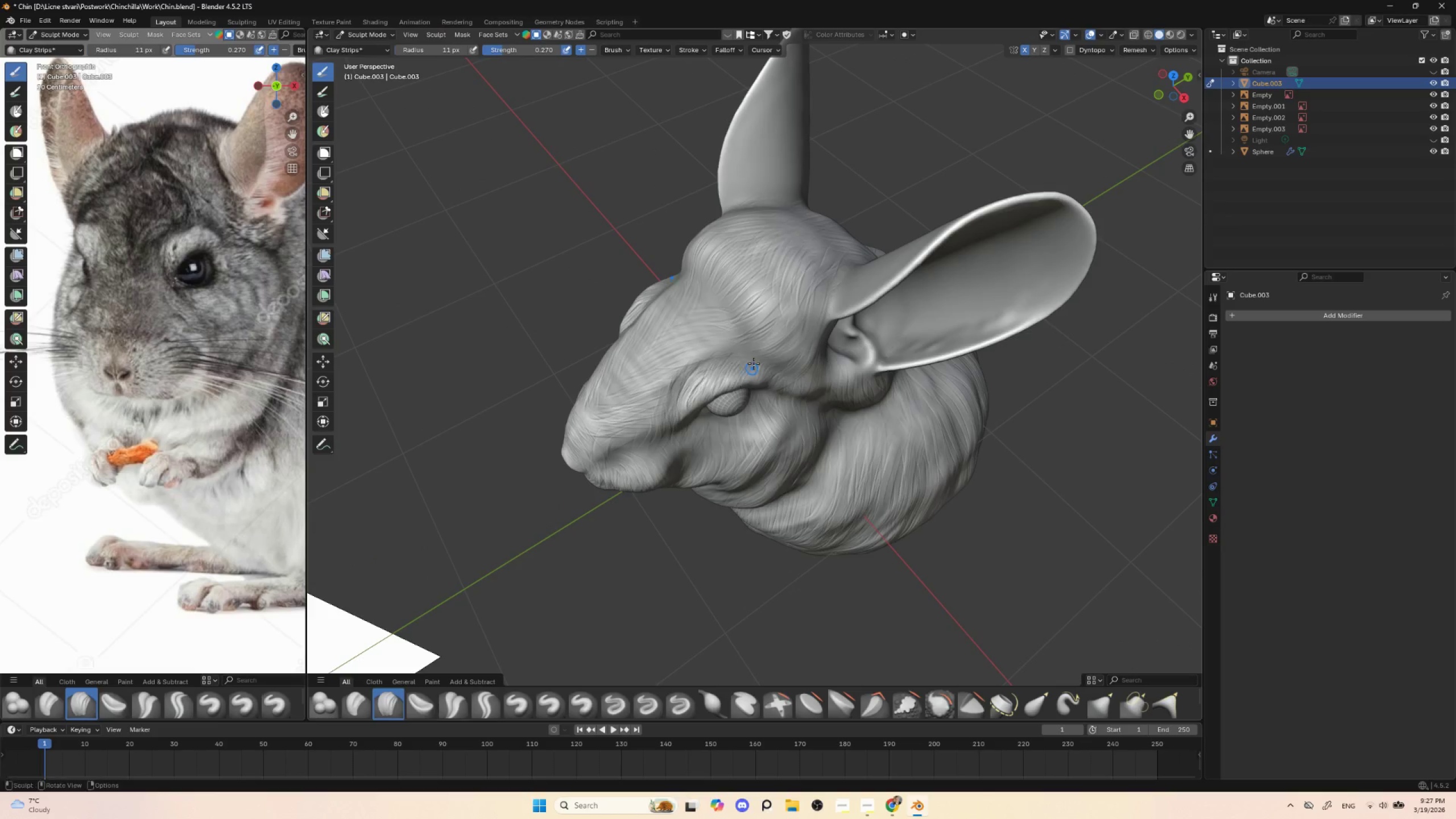 
left_click_drag(start_coordinate=[754, 363], to_coordinate=[742, 390])
 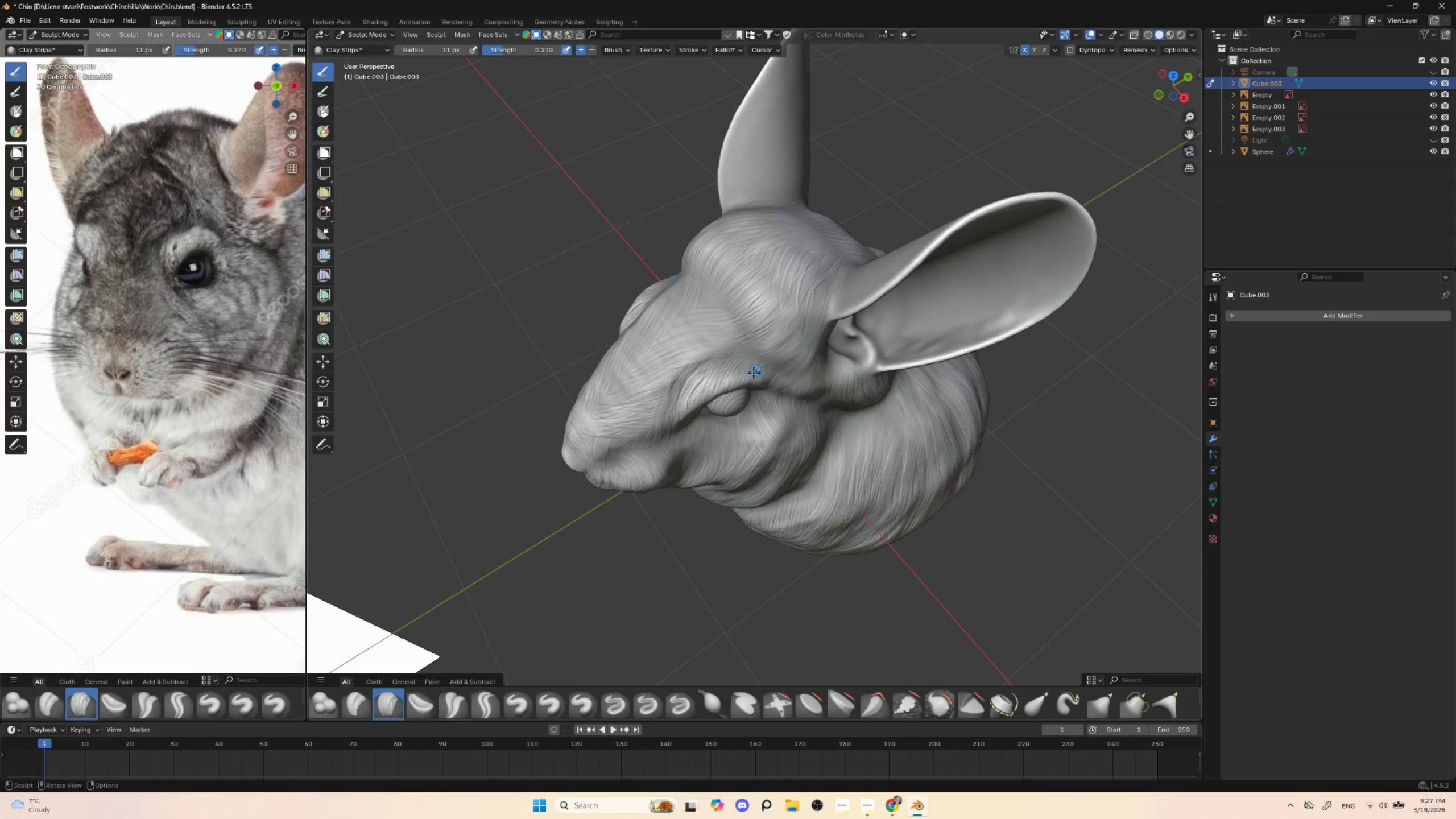 
left_click_drag(start_coordinate=[755, 370], to_coordinate=[748, 390])
 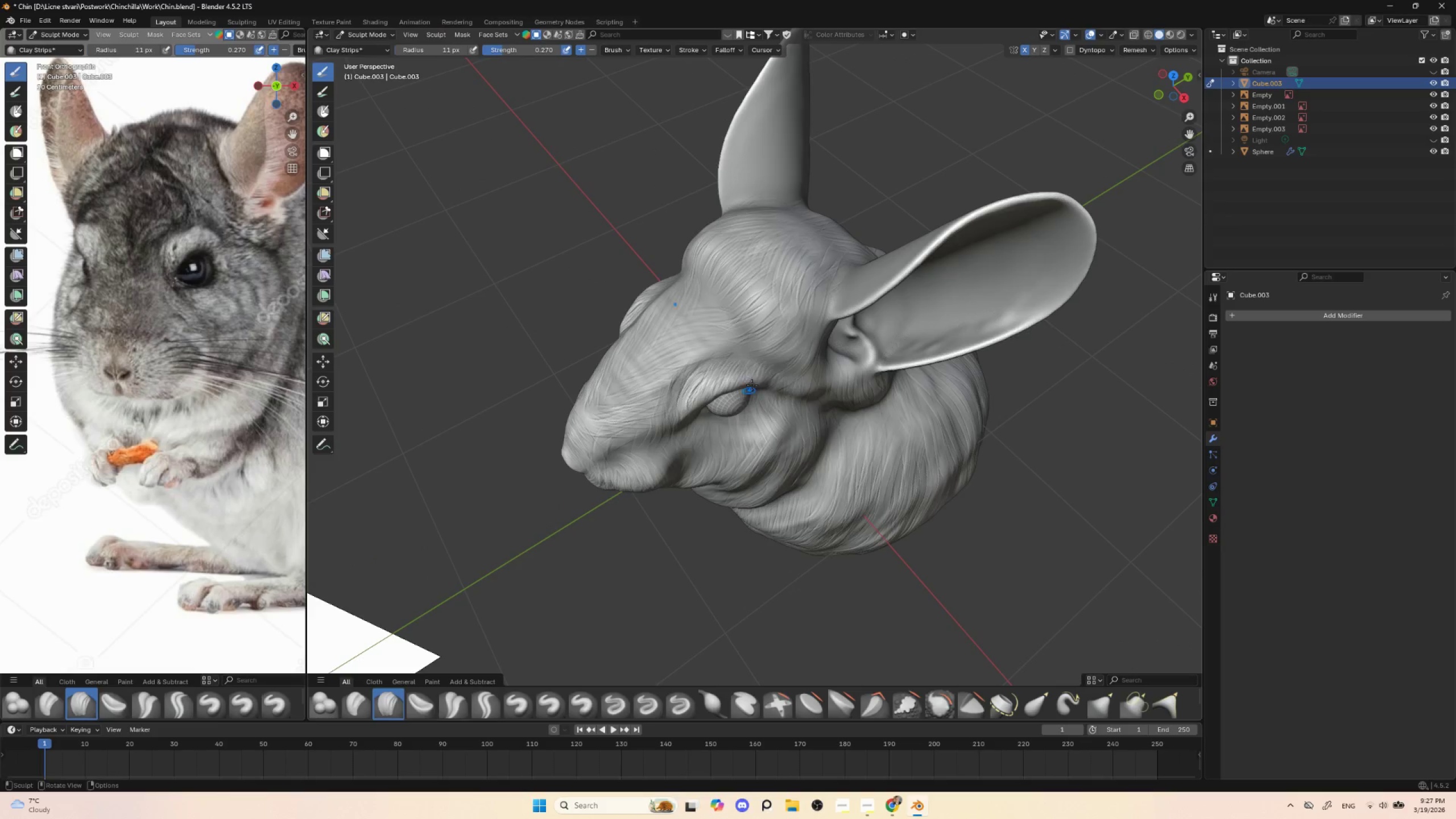 
left_click_drag(start_coordinate=[763, 370], to_coordinate=[758, 391])
 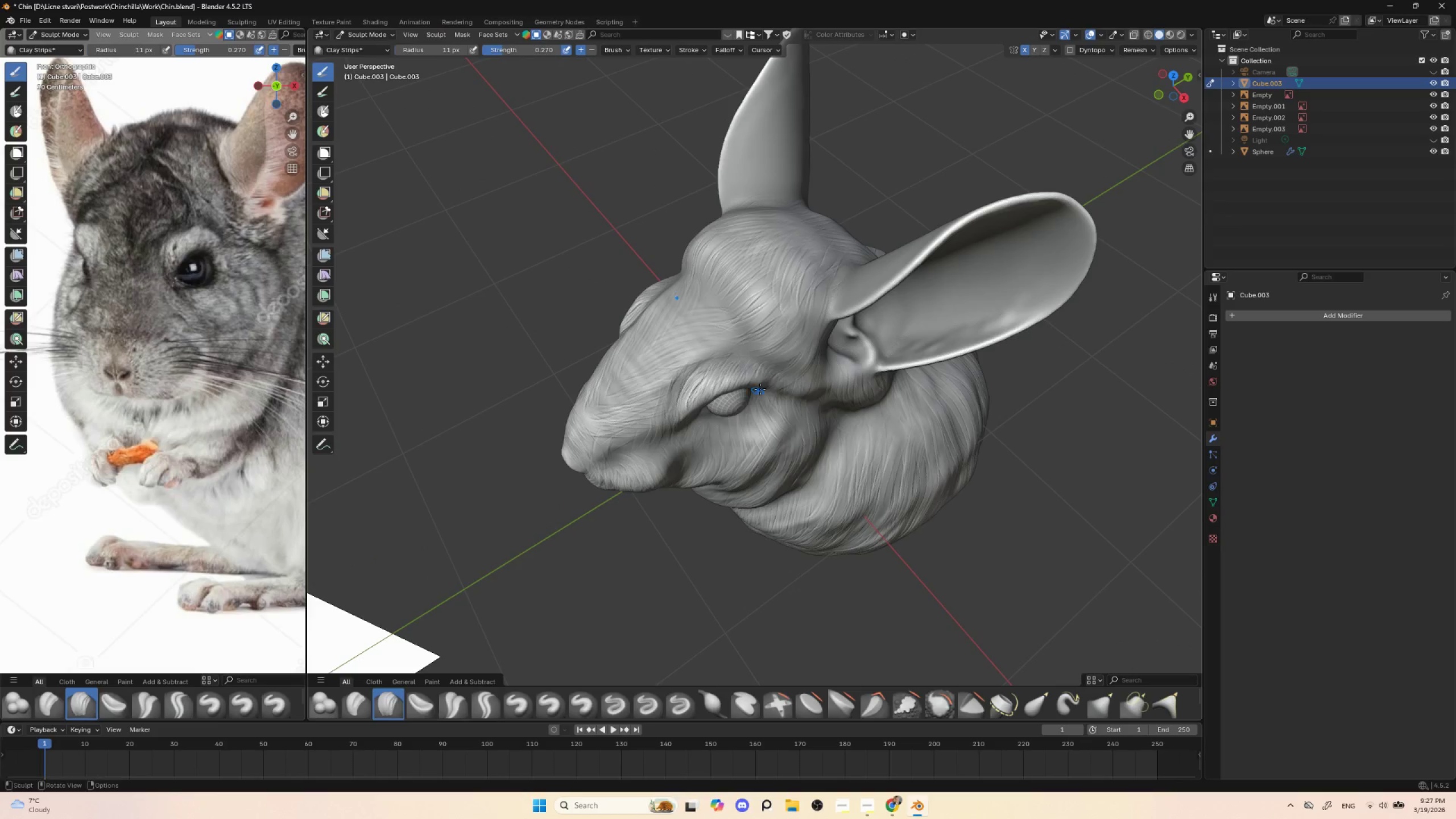 
left_click_drag(start_coordinate=[766, 373], to_coordinate=[766, 392])
 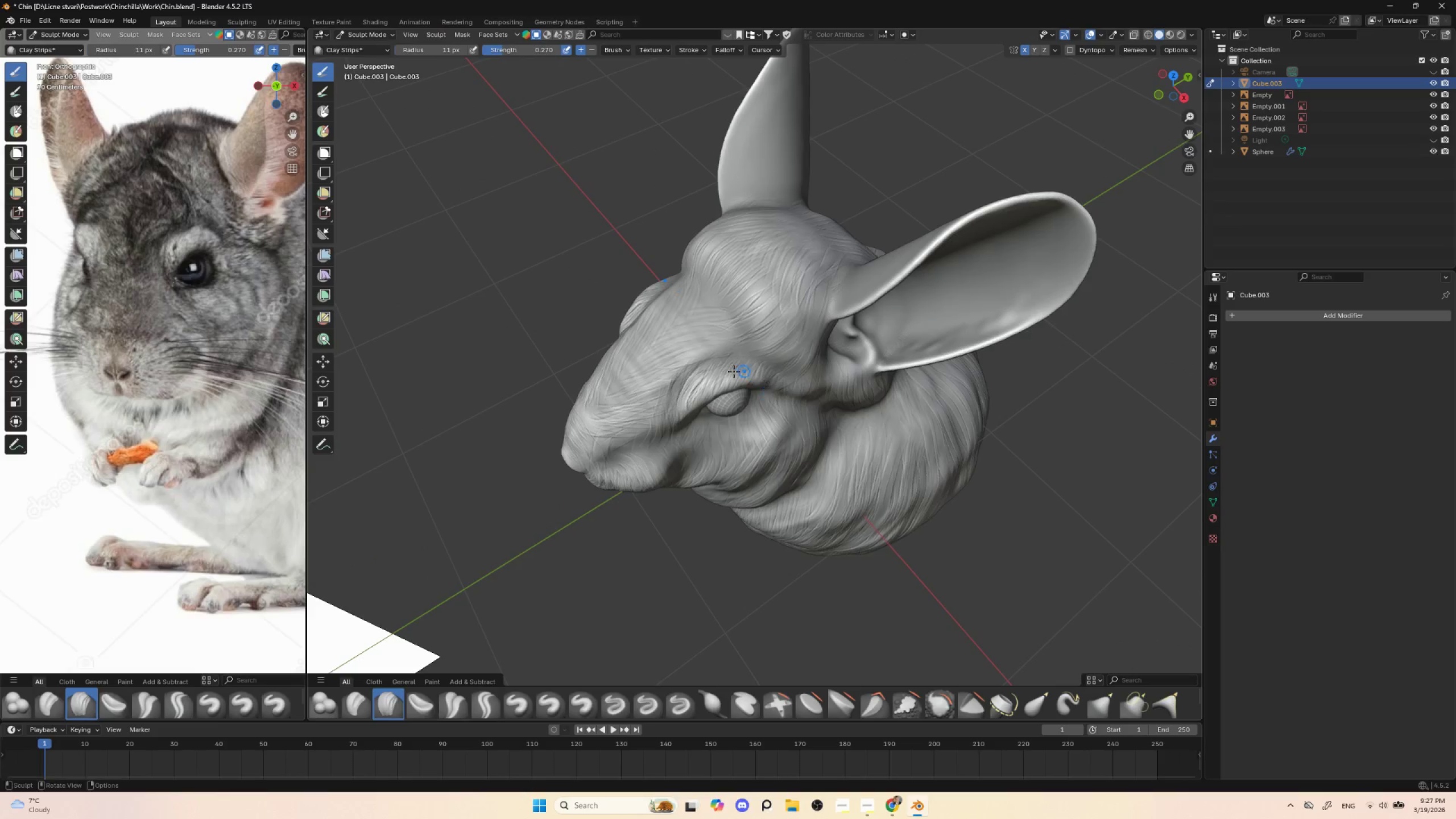 
left_click_drag(start_coordinate=[729, 370], to_coordinate=[719, 390])
 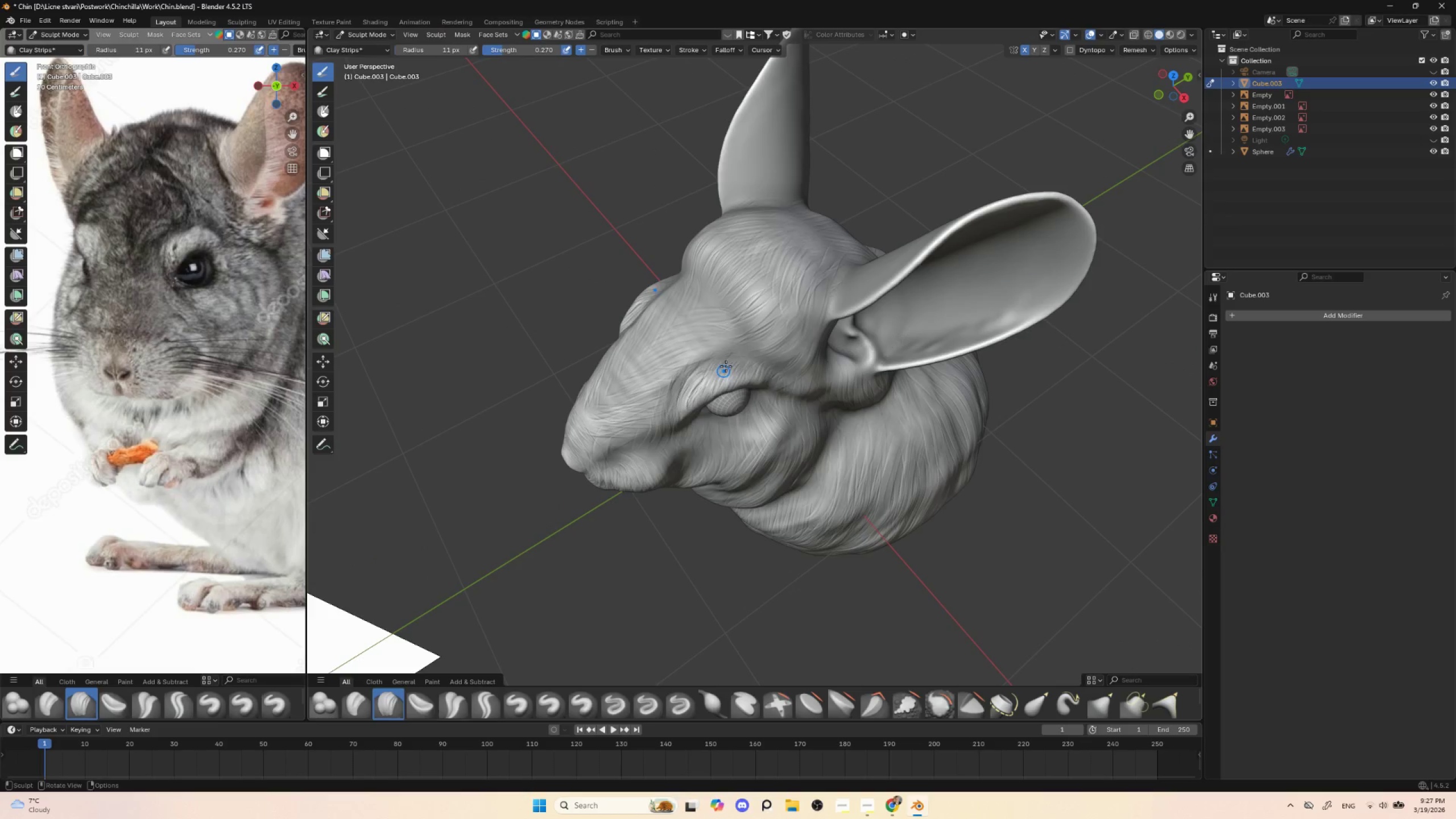 
left_click_drag(start_coordinate=[724, 366], to_coordinate=[706, 394])
 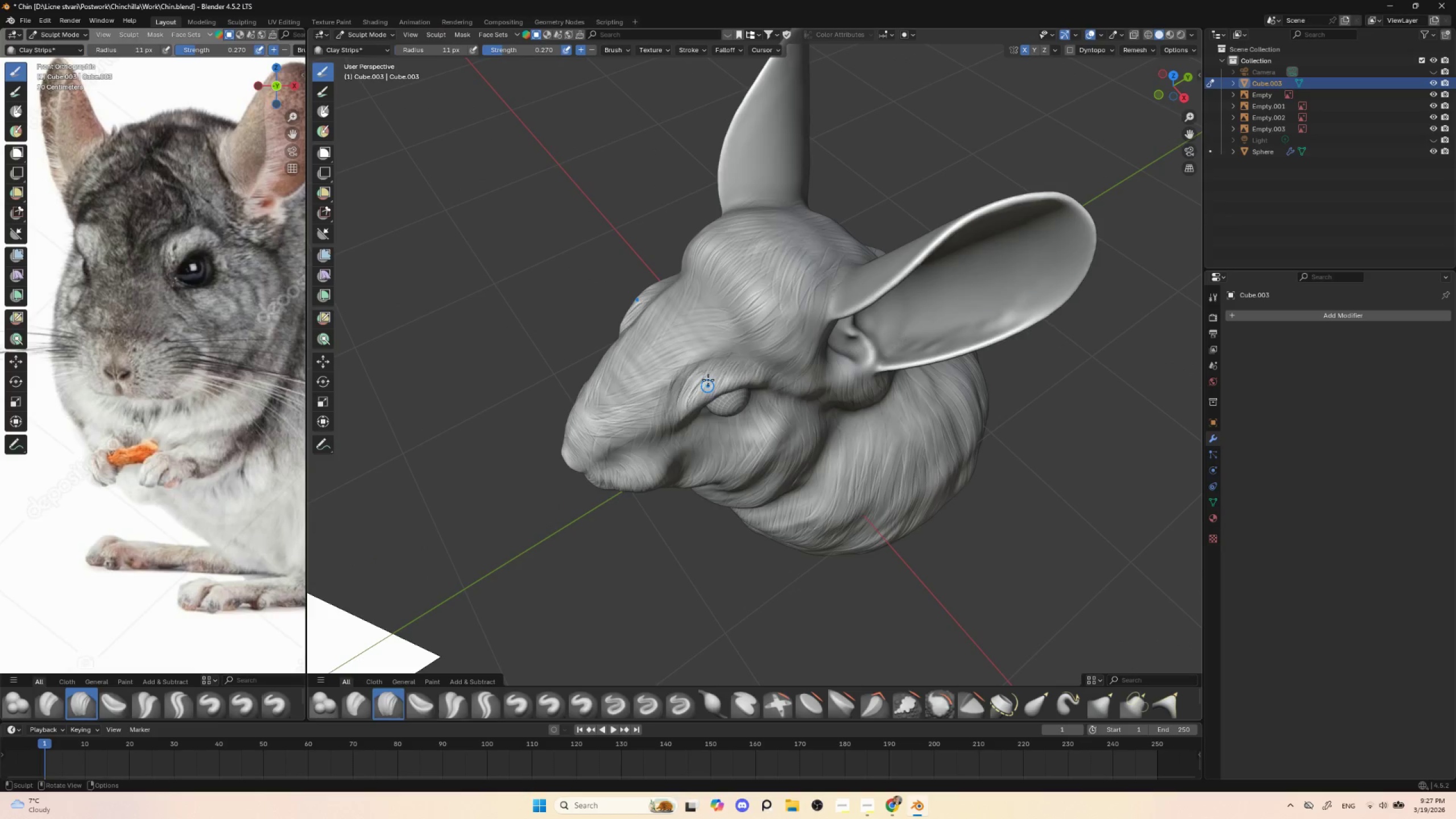 
left_click_drag(start_coordinate=[708, 370], to_coordinate=[697, 404])
 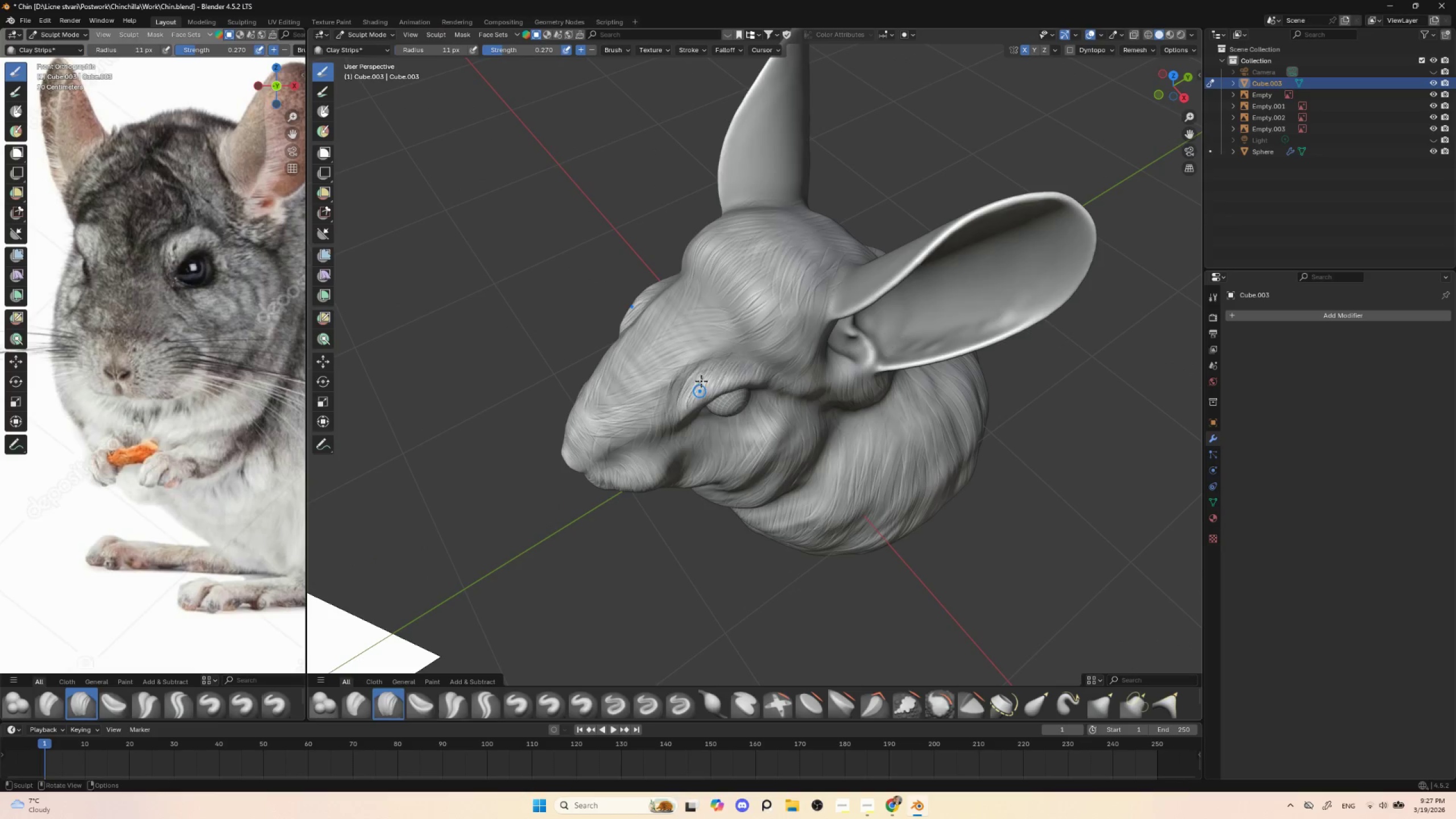 
left_click_drag(start_coordinate=[702, 374], to_coordinate=[690, 408])
 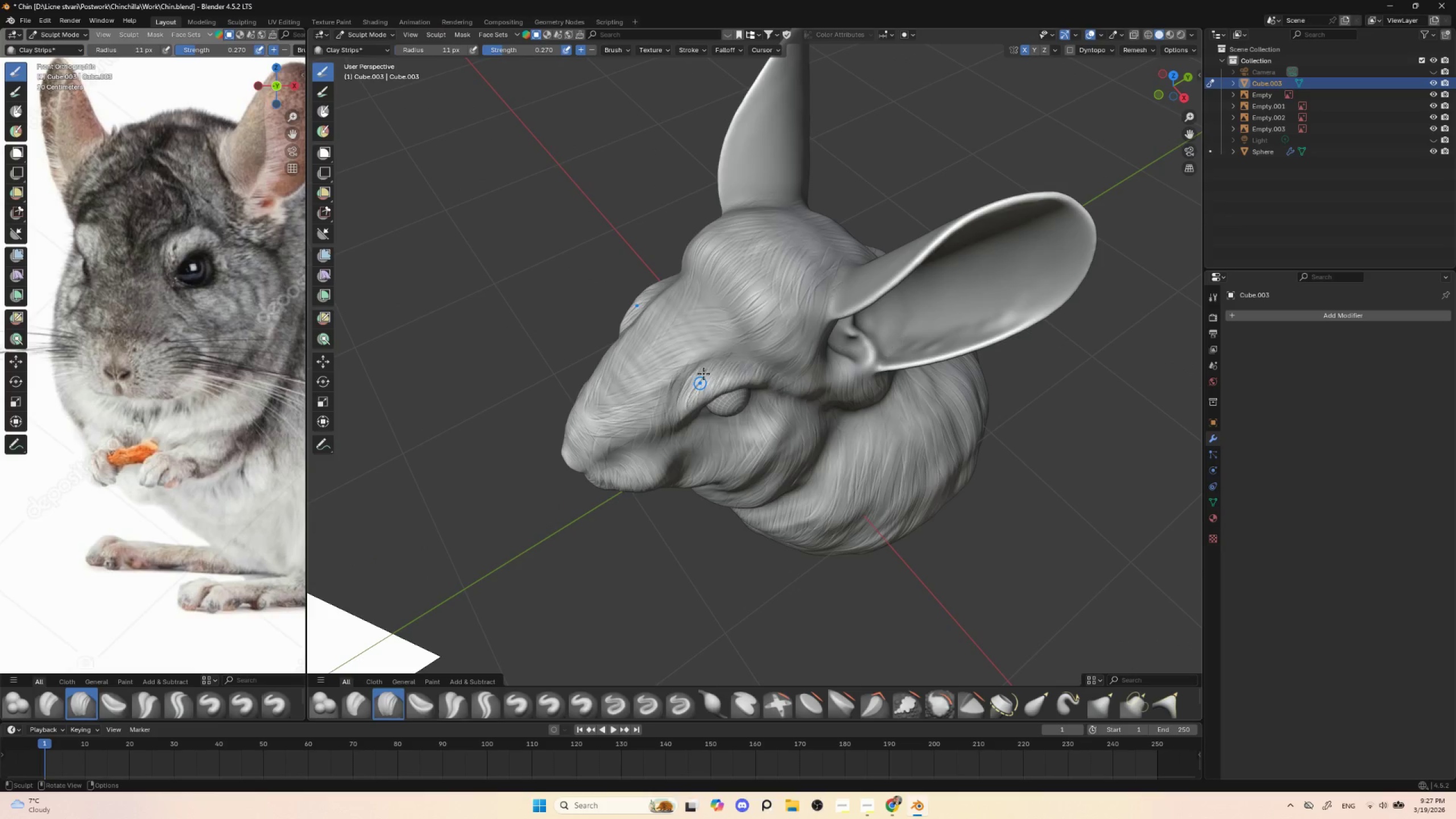 
left_click_drag(start_coordinate=[702, 373], to_coordinate=[688, 410])
 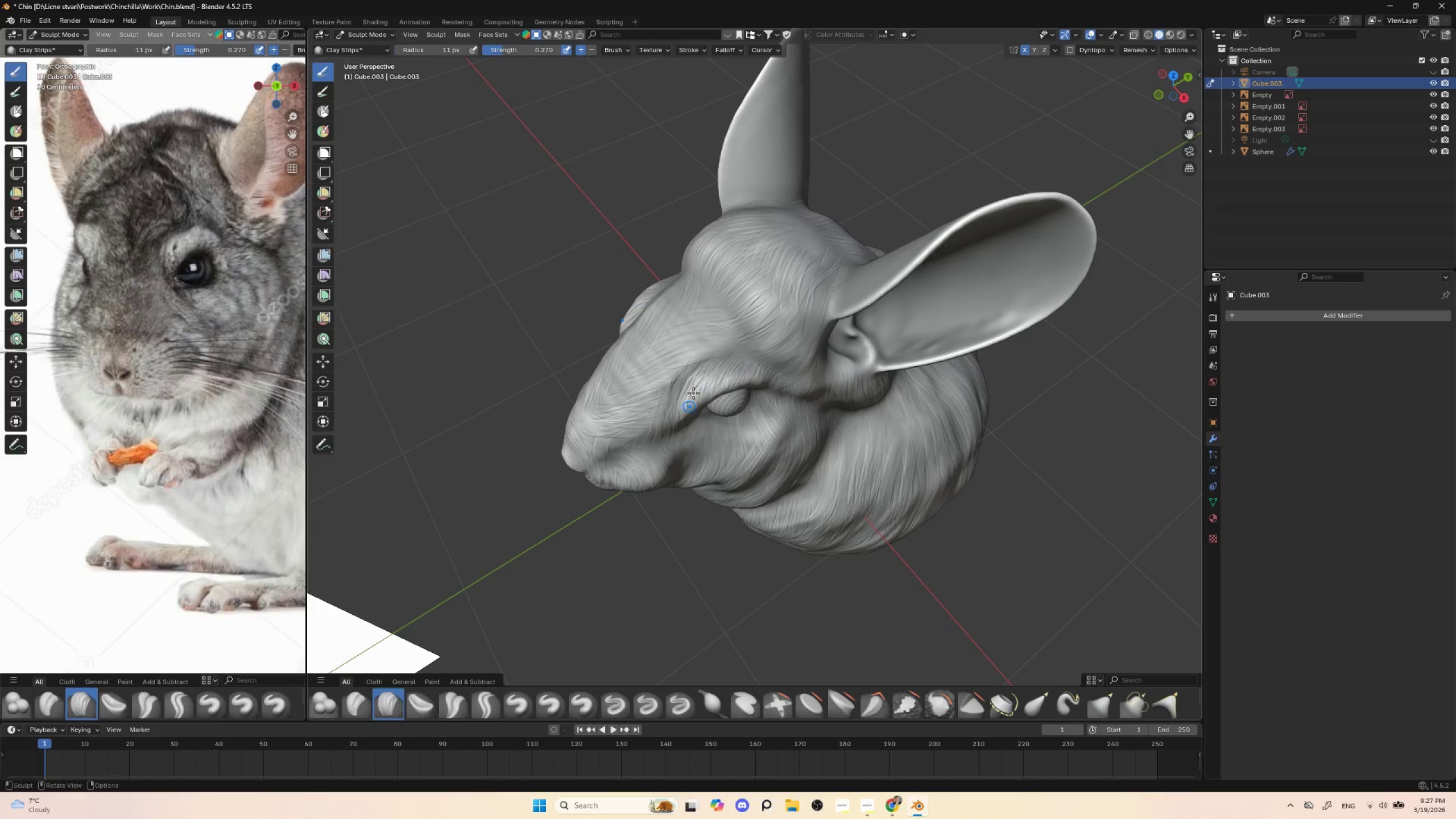 
left_click_drag(start_coordinate=[701, 371], to_coordinate=[682, 417])
 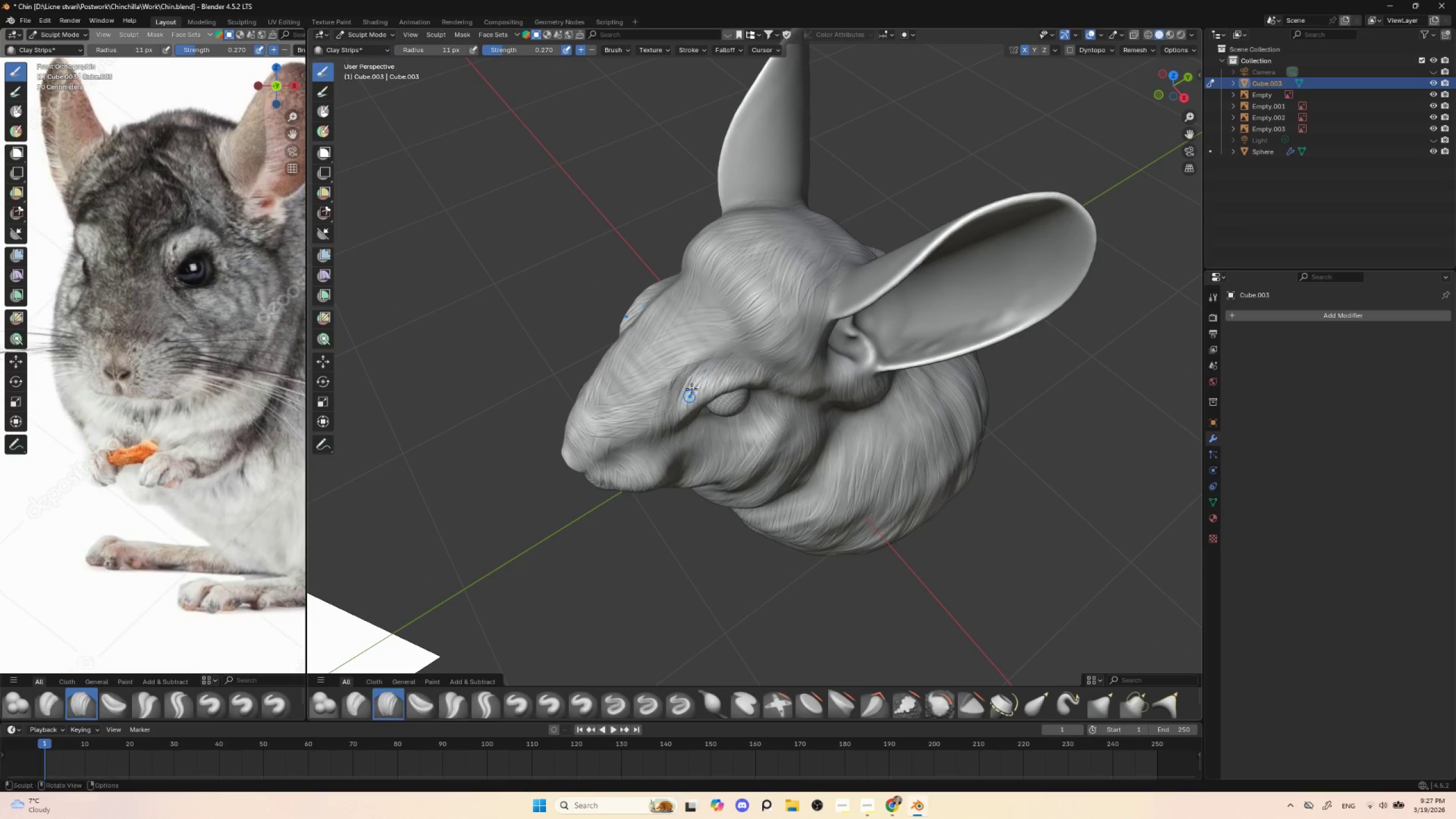 
left_click_drag(start_coordinate=[696, 376], to_coordinate=[680, 417])
 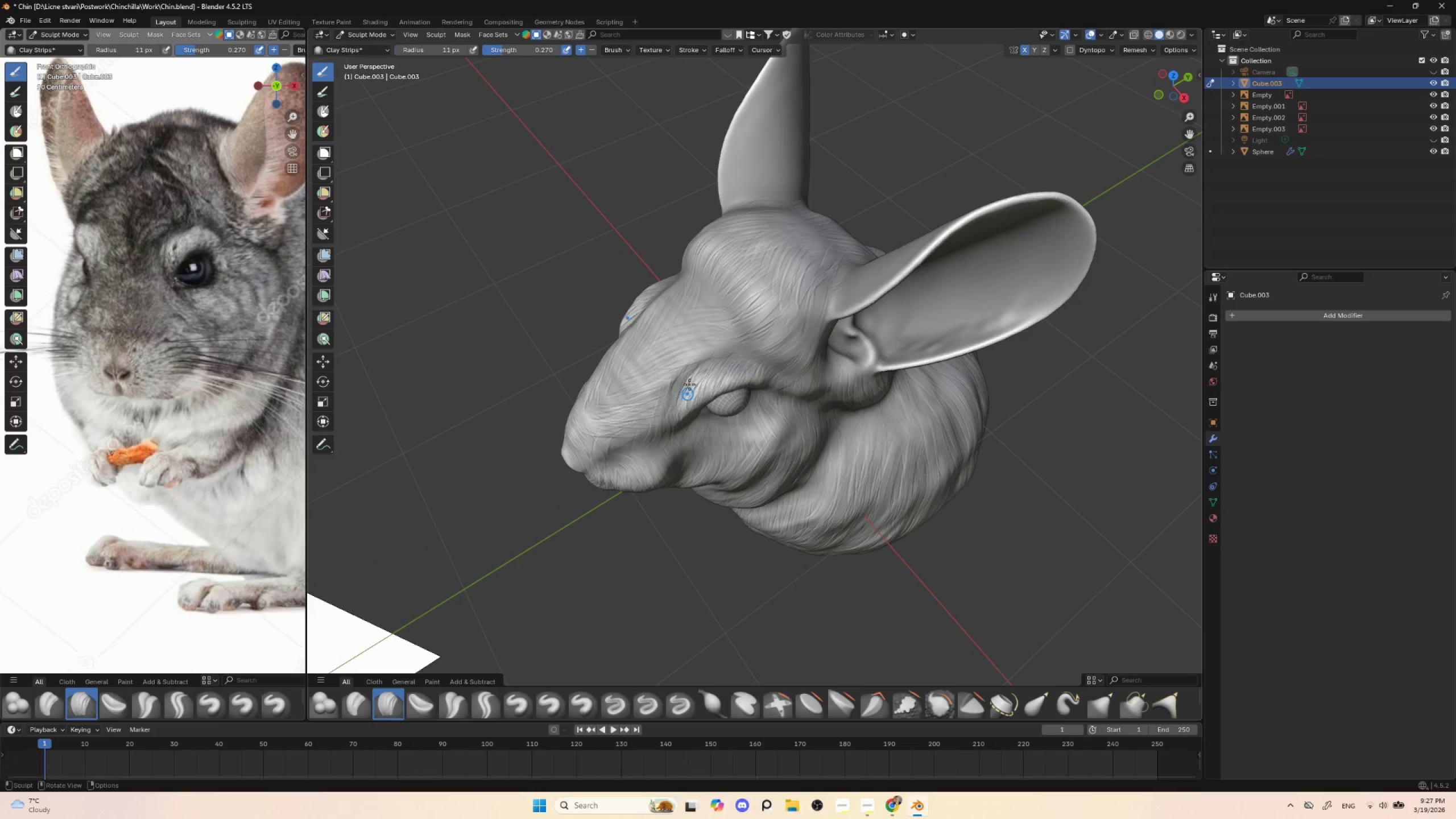 
left_click_drag(start_coordinate=[688, 378], to_coordinate=[677, 416])
 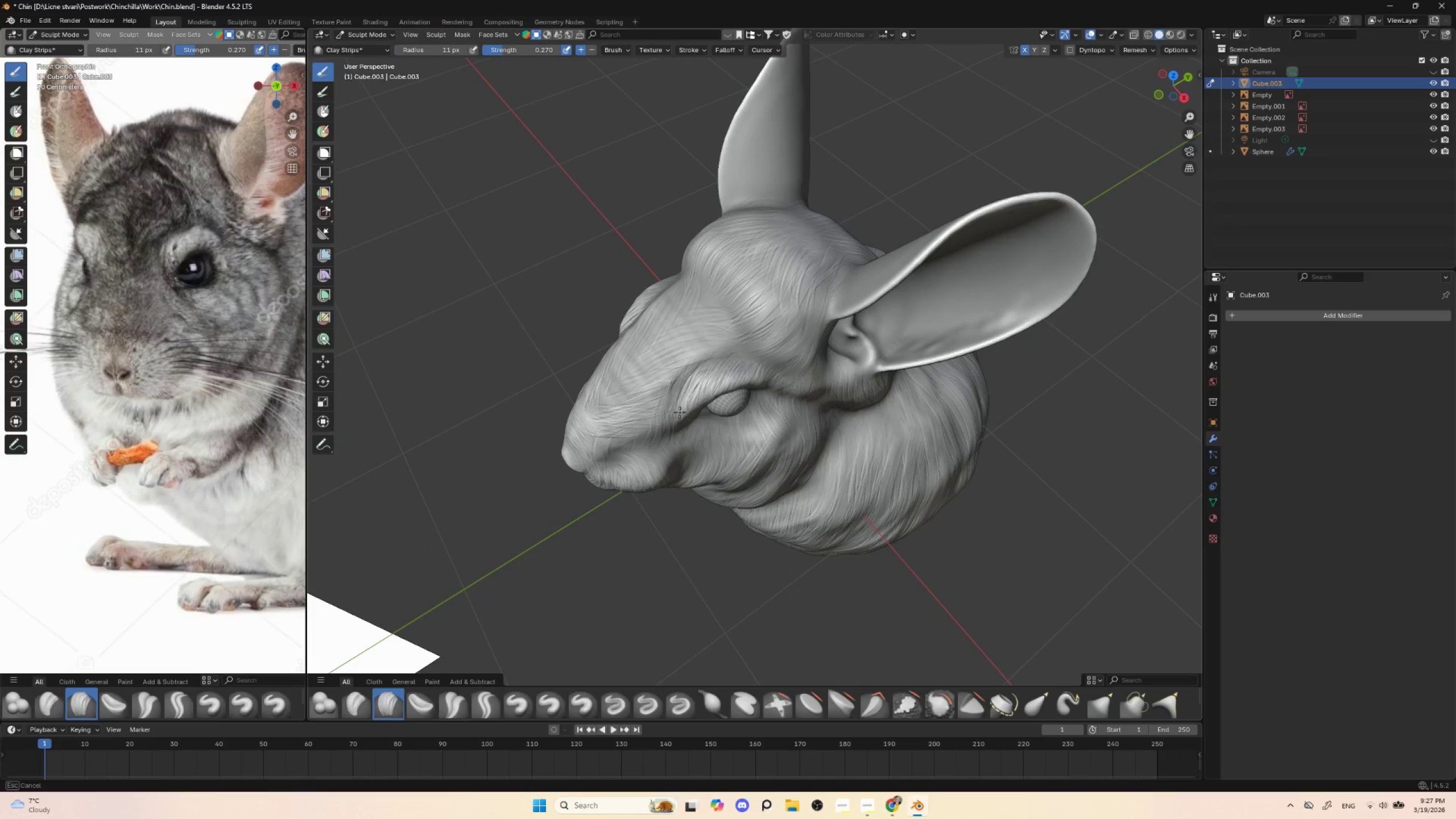 
left_click_drag(start_coordinate=[683, 383], to_coordinate=[672, 423])
 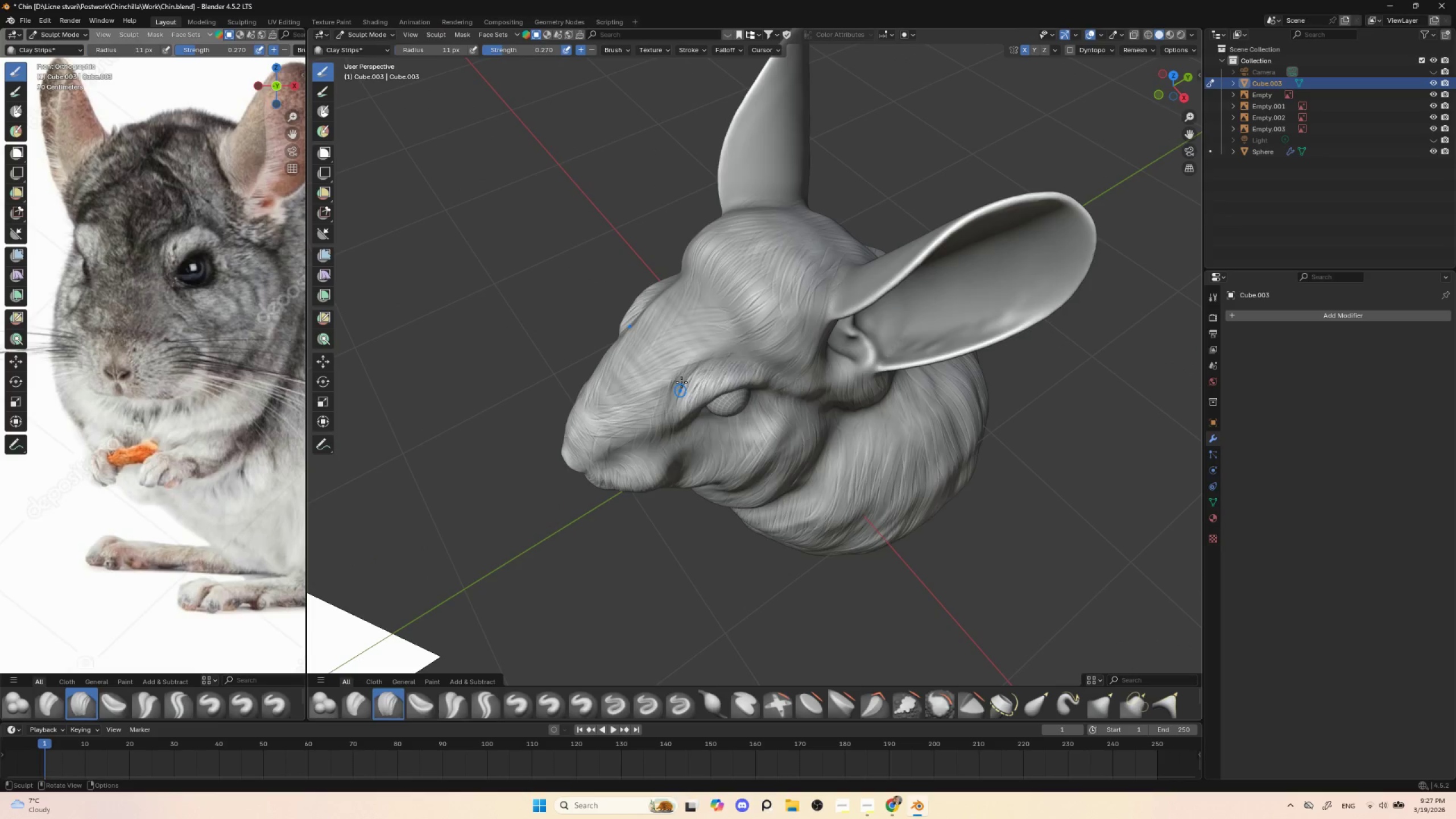 
left_click_drag(start_coordinate=[680, 383], to_coordinate=[672, 425])
 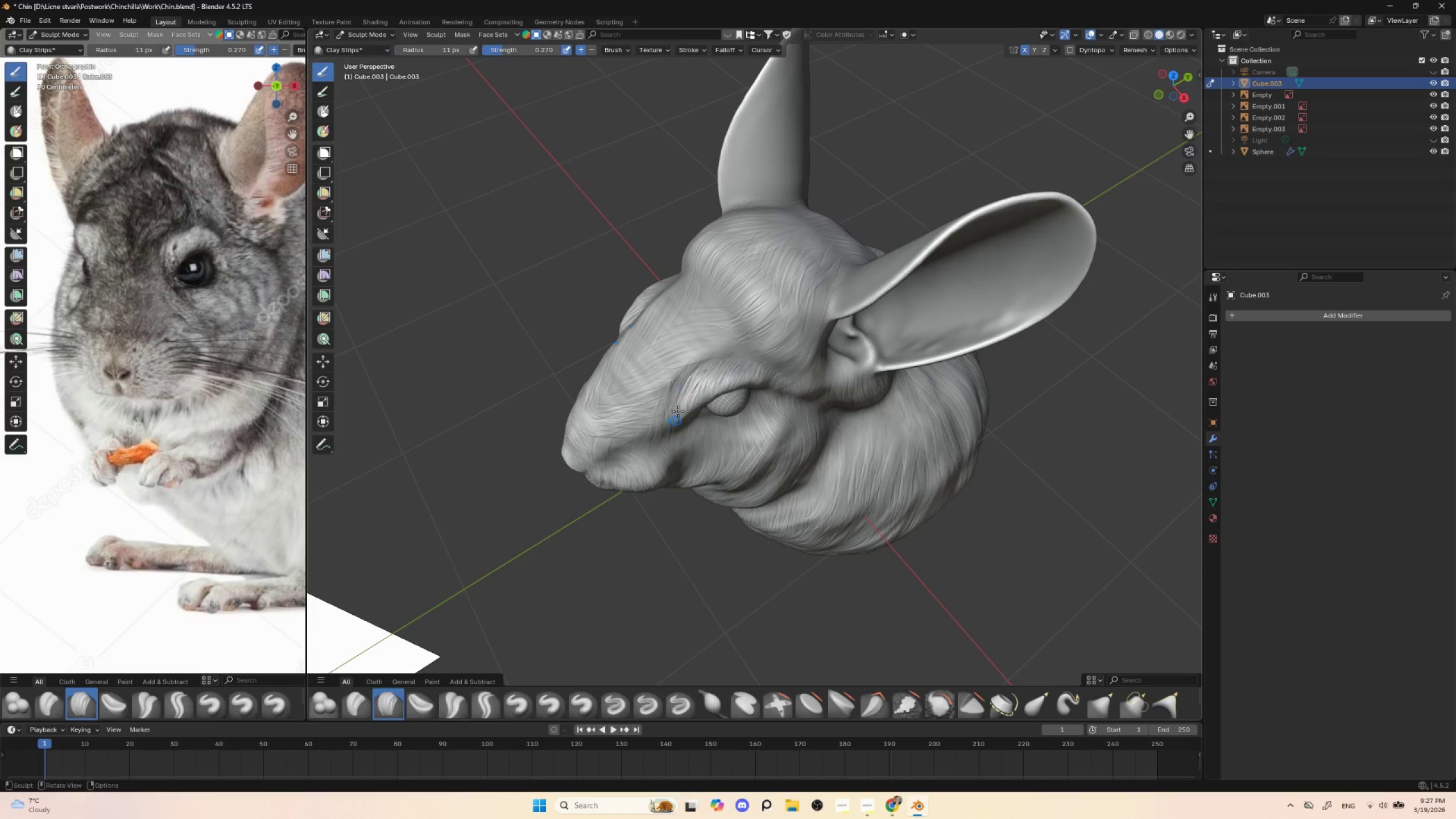 
left_click_drag(start_coordinate=[685, 389], to_coordinate=[681, 431])
 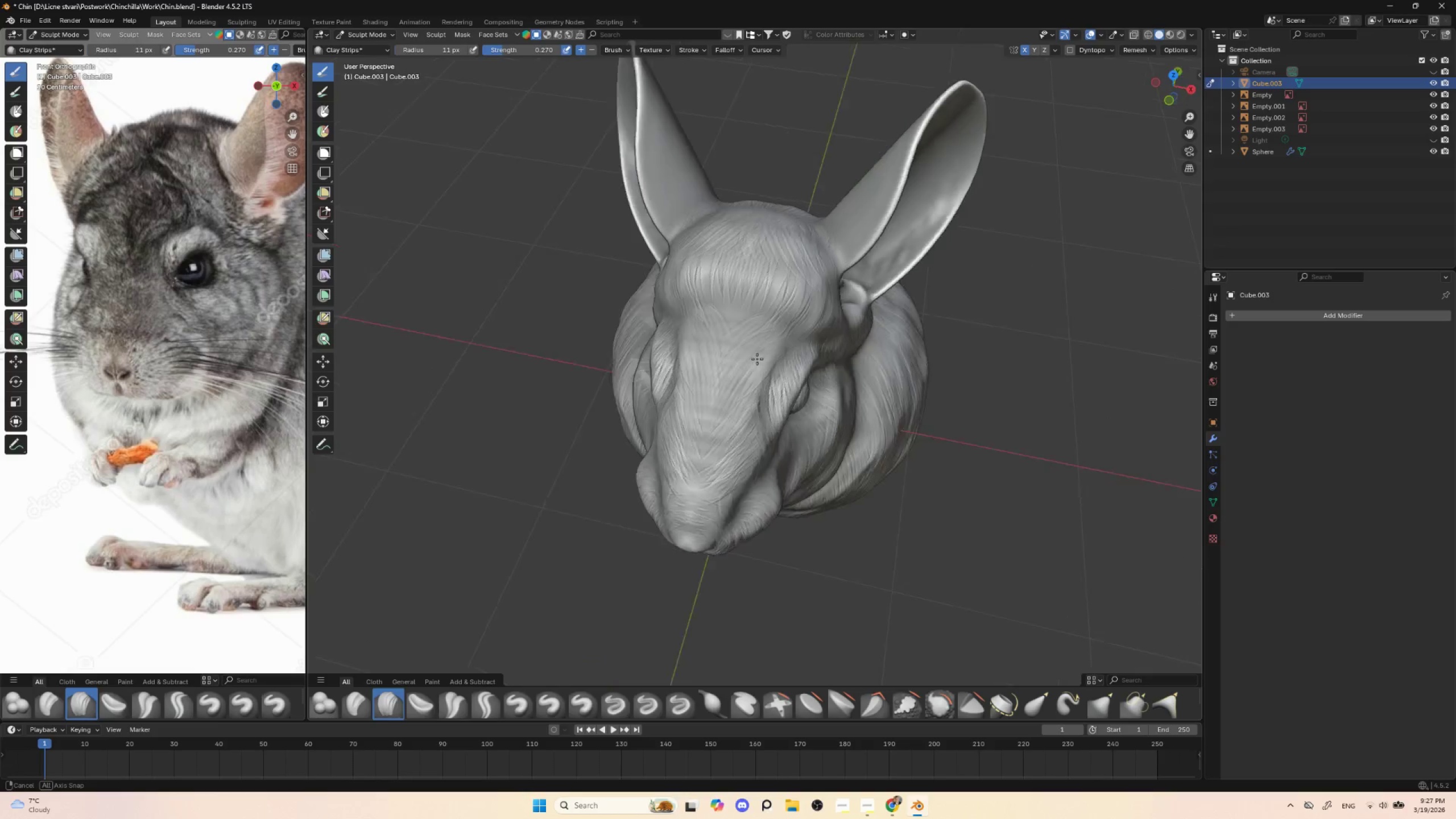 
left_click_drag(start_coordinate=[784, 324], to_coordinate=[766, 375])
 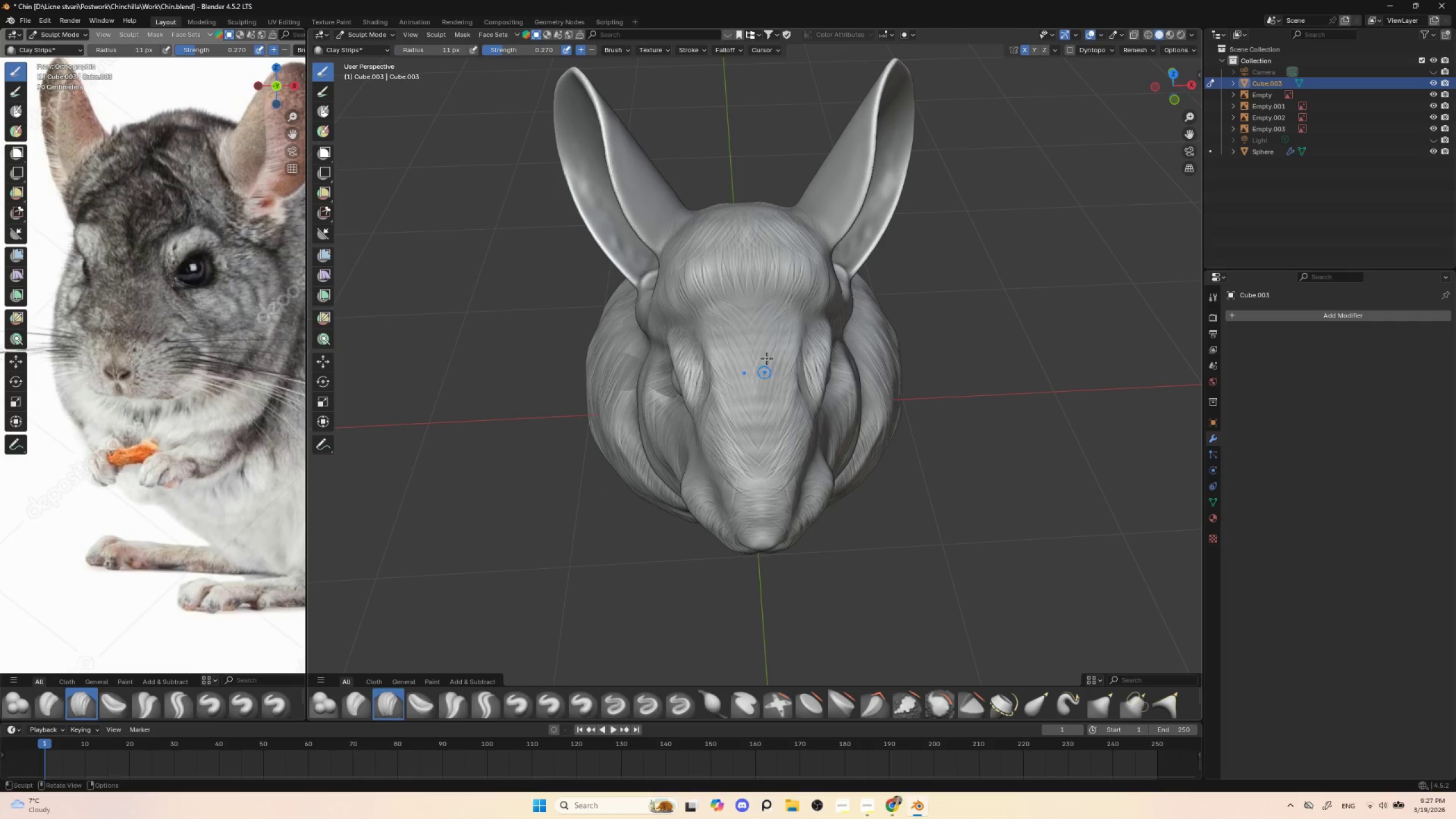 
left_click_drag(start_coordinate=[795, 320], to_coordinate=[768, 369])
 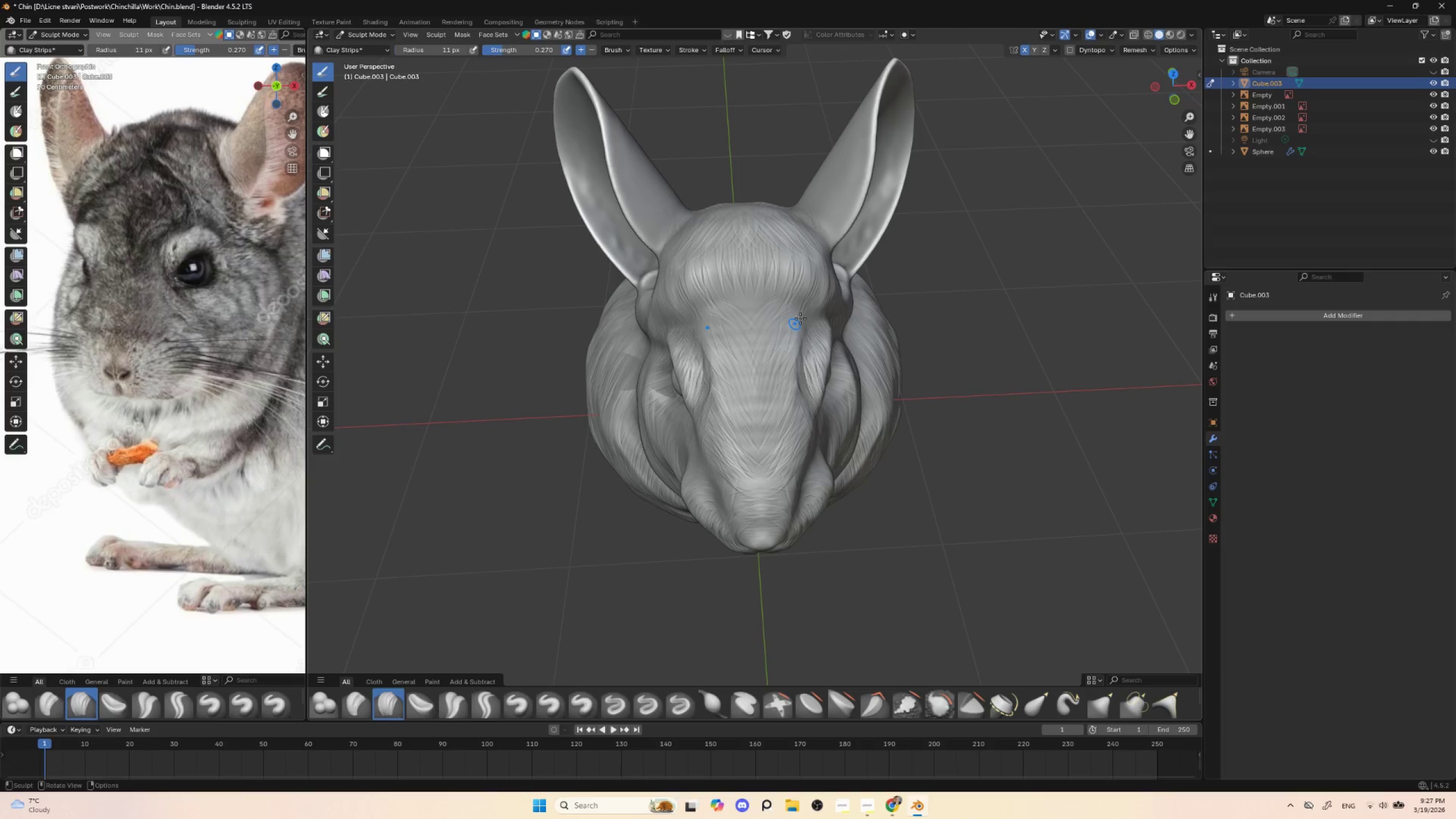 
left_click_drag(start_coordinate=[801, 318], to_coordinate=[775, 367])
 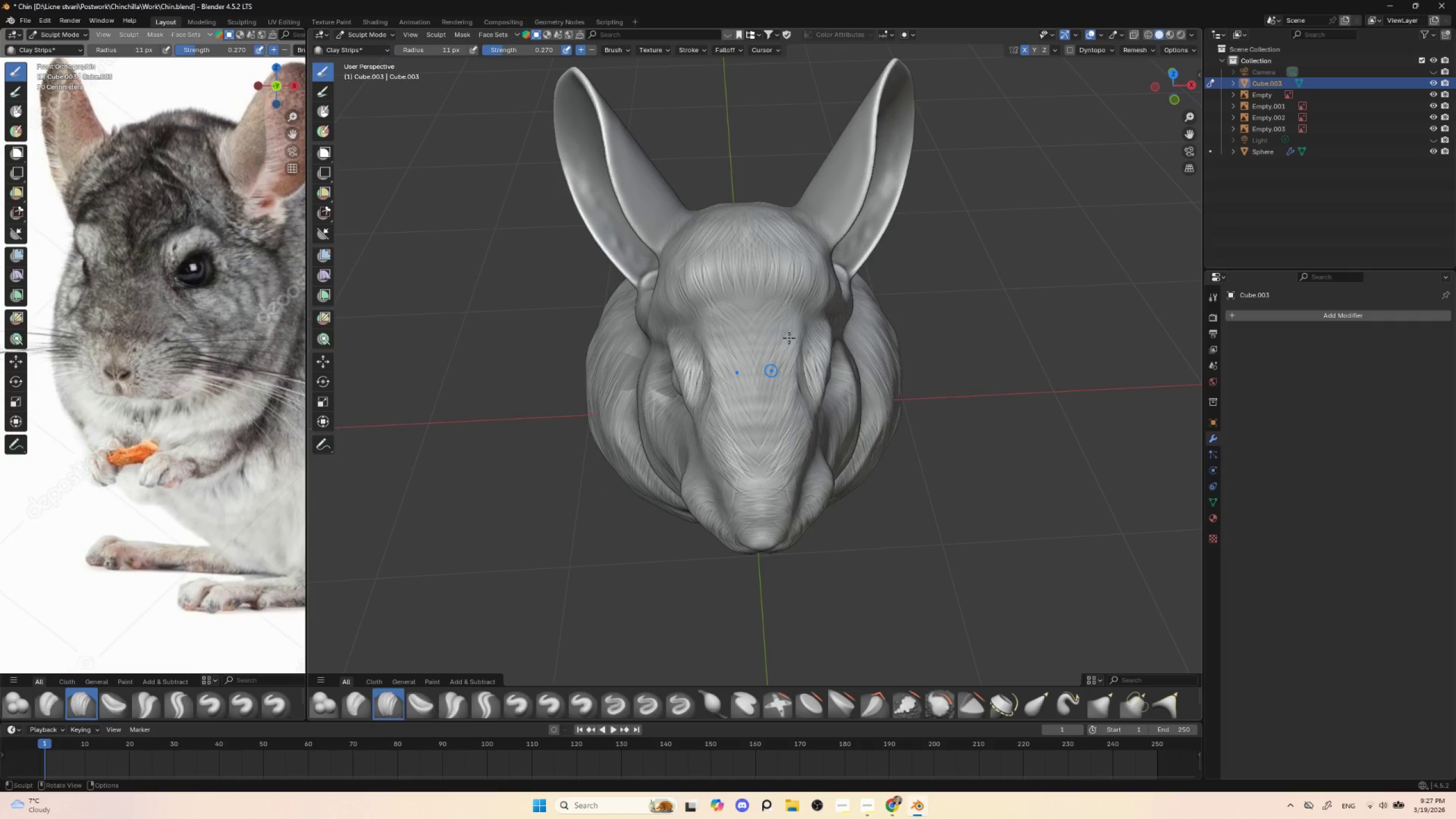 
left_click_drag(start_coordinate=[797, 330], to_coordinate=[772, 380])
 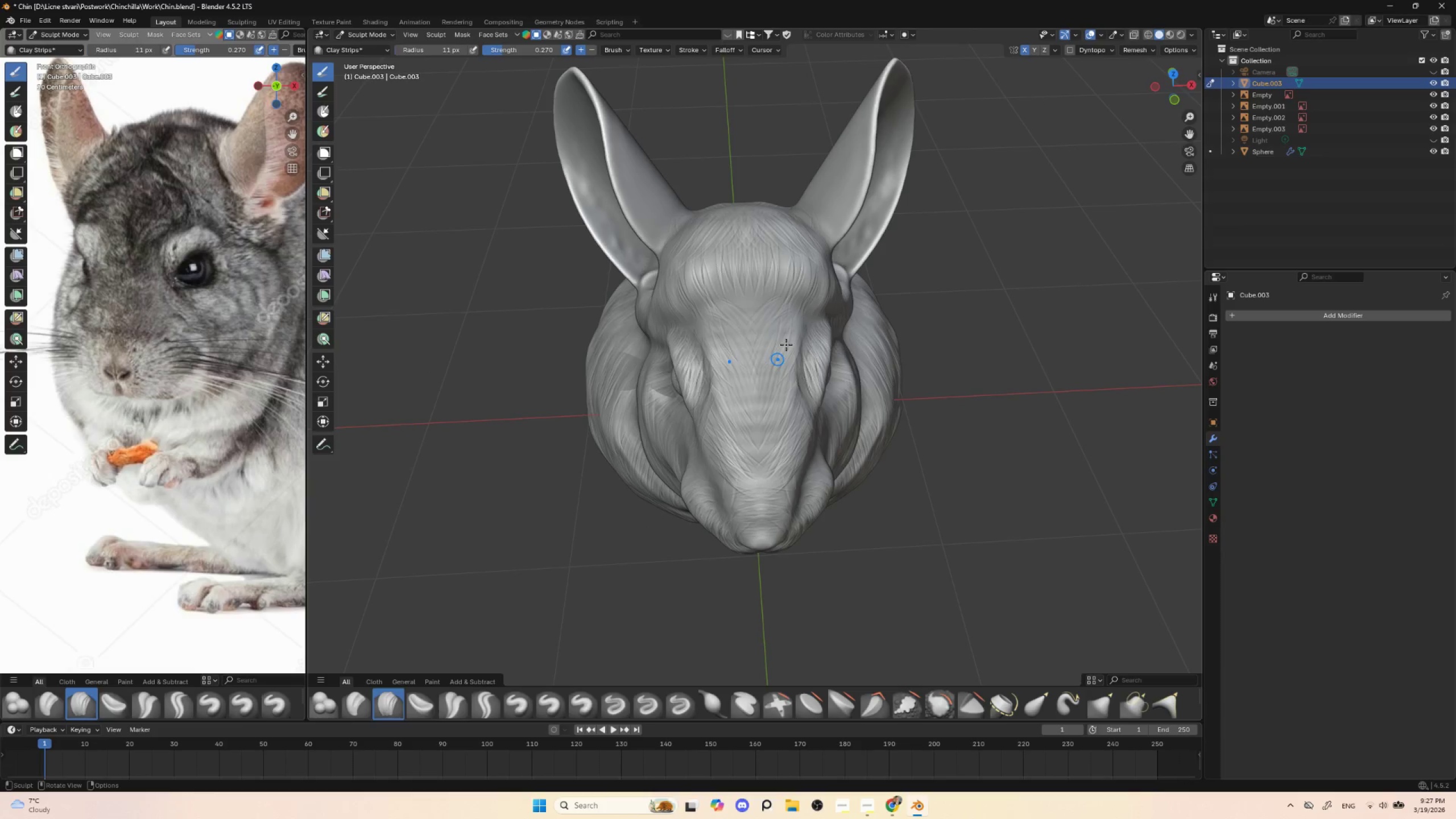 
left_click_drag(start_coordinate=[798, 332], to_coordinate=[773, 385])
 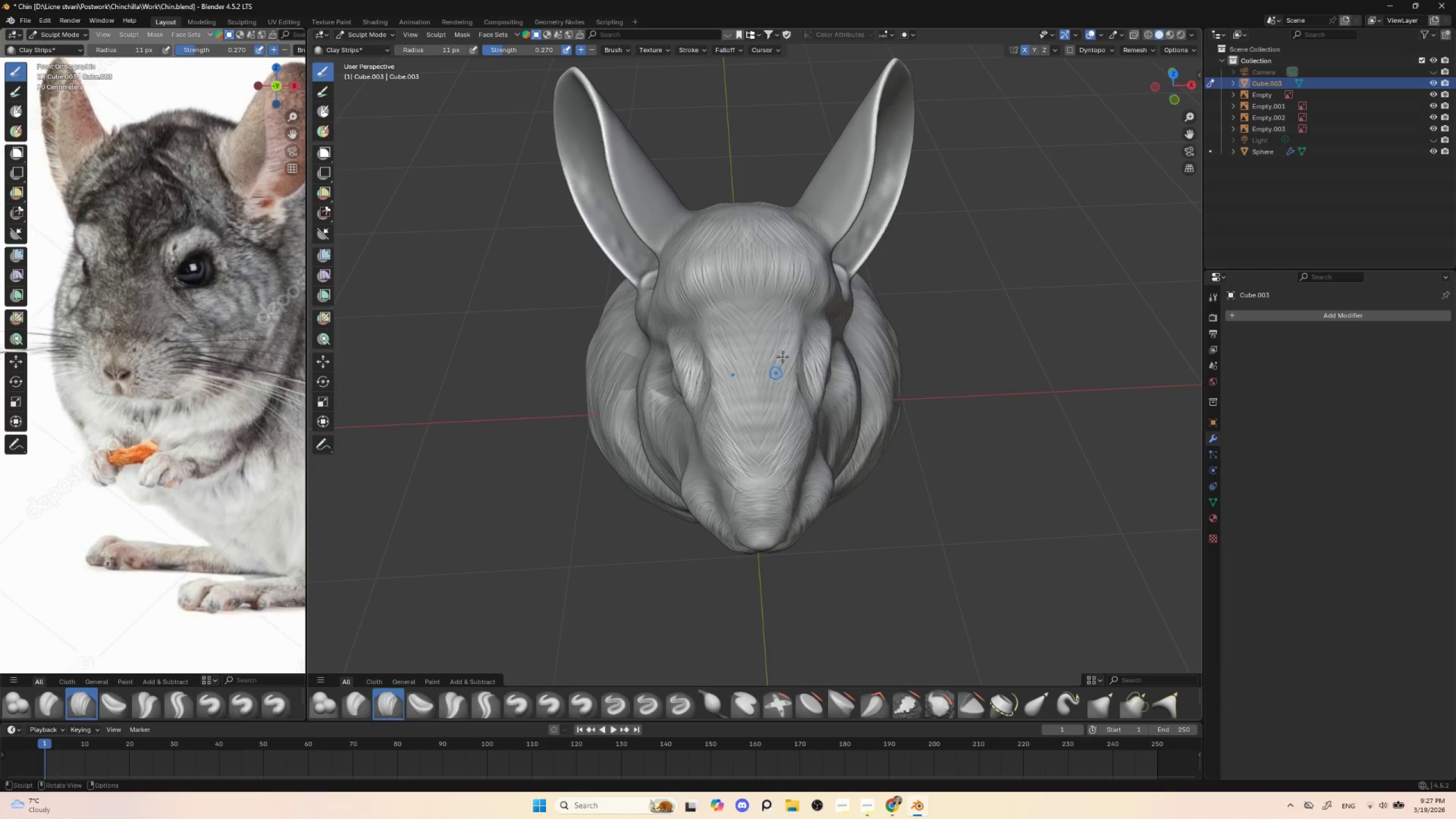 
left_click_drag(start_coordinate=[795, 336], to_coordinate=[763, 378])
 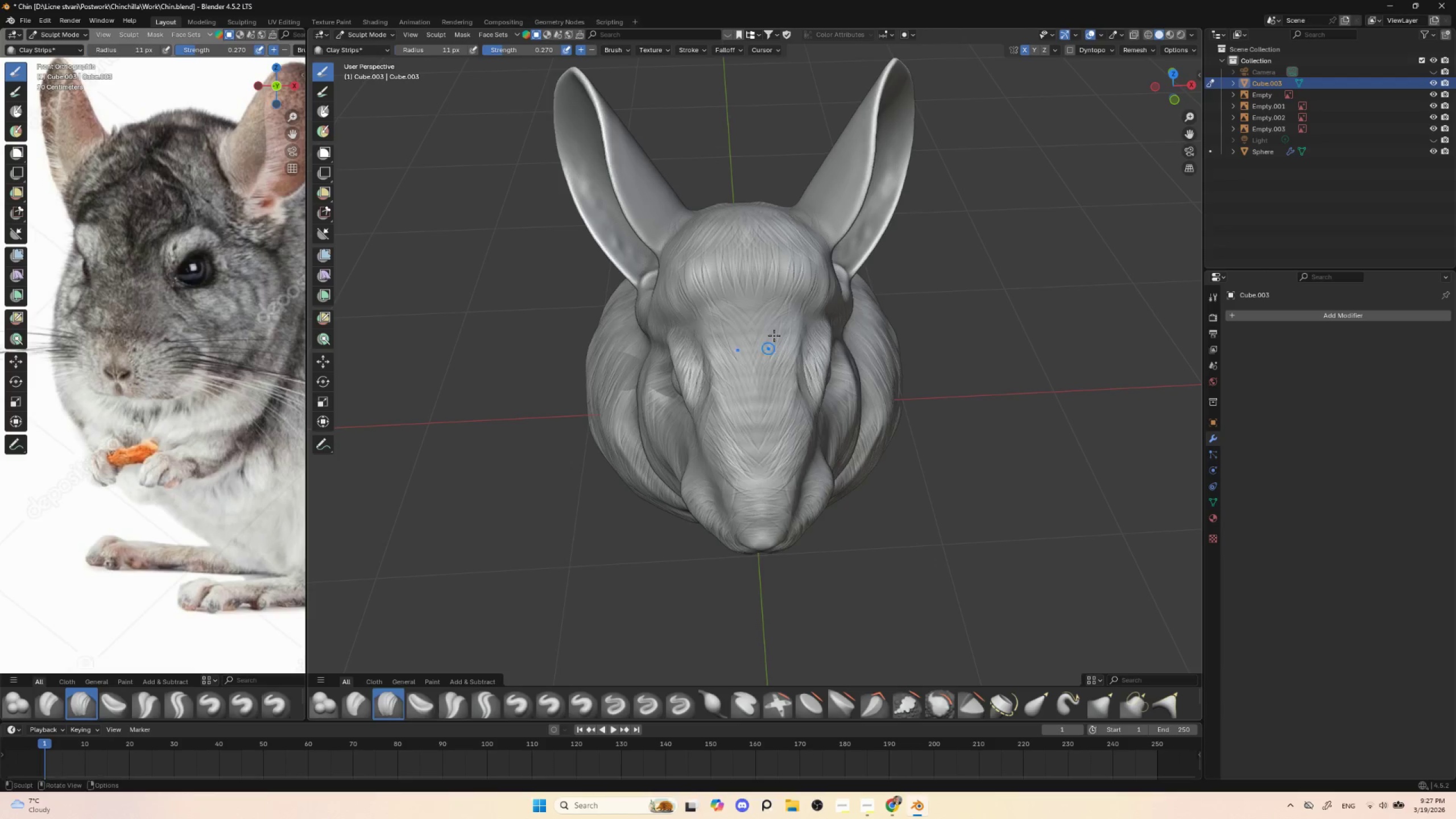 
left_click_drag(start_coordinate=[785, 317], to_coordinate=[758, 360])
 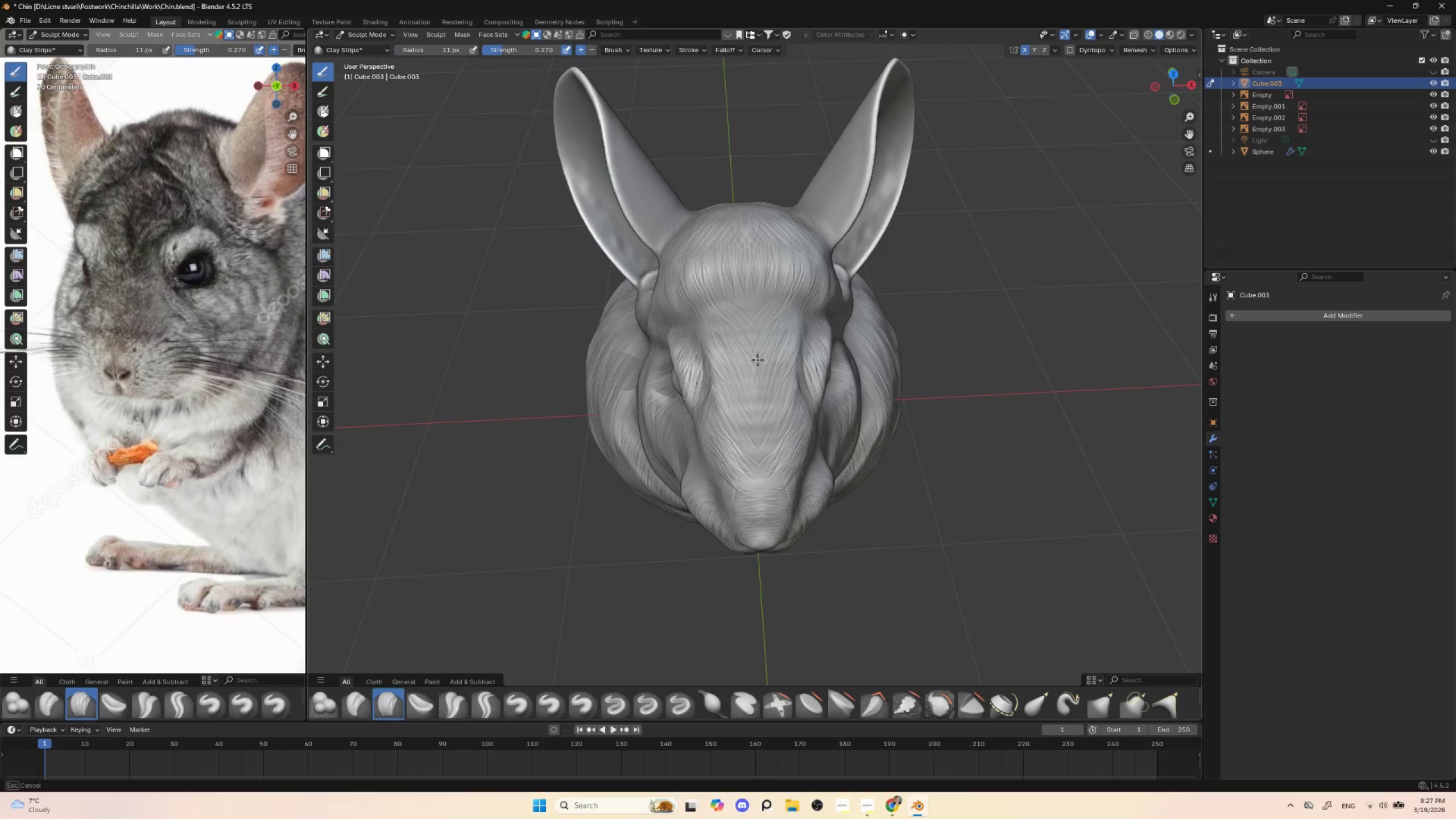 
left_click_drag(start_coordinate=[783, 315], to_coordinate=[759, 351])
 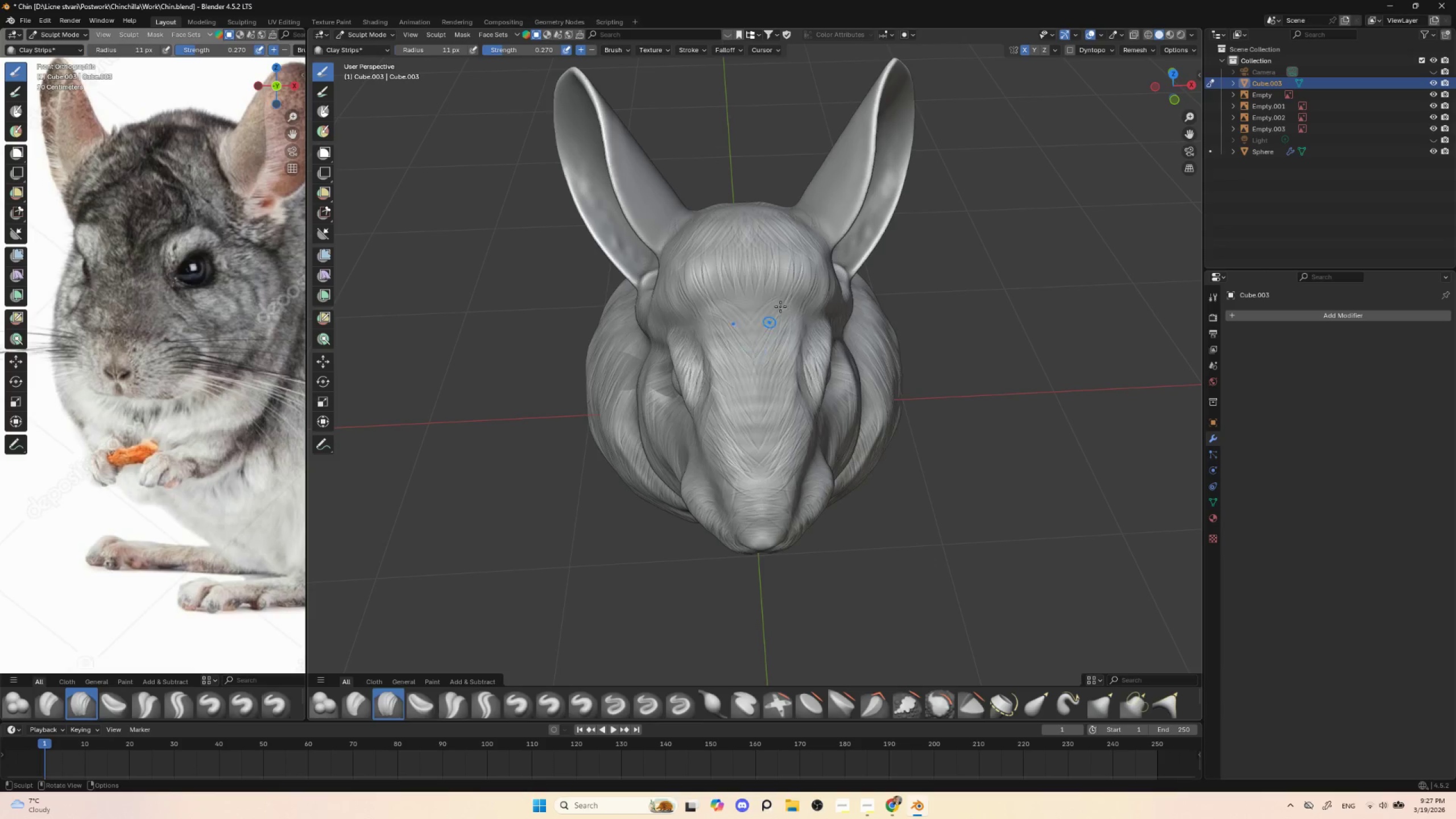 
left_click_drag(start_coordinate=[783, 304], to_coordinate=[751, 346])
 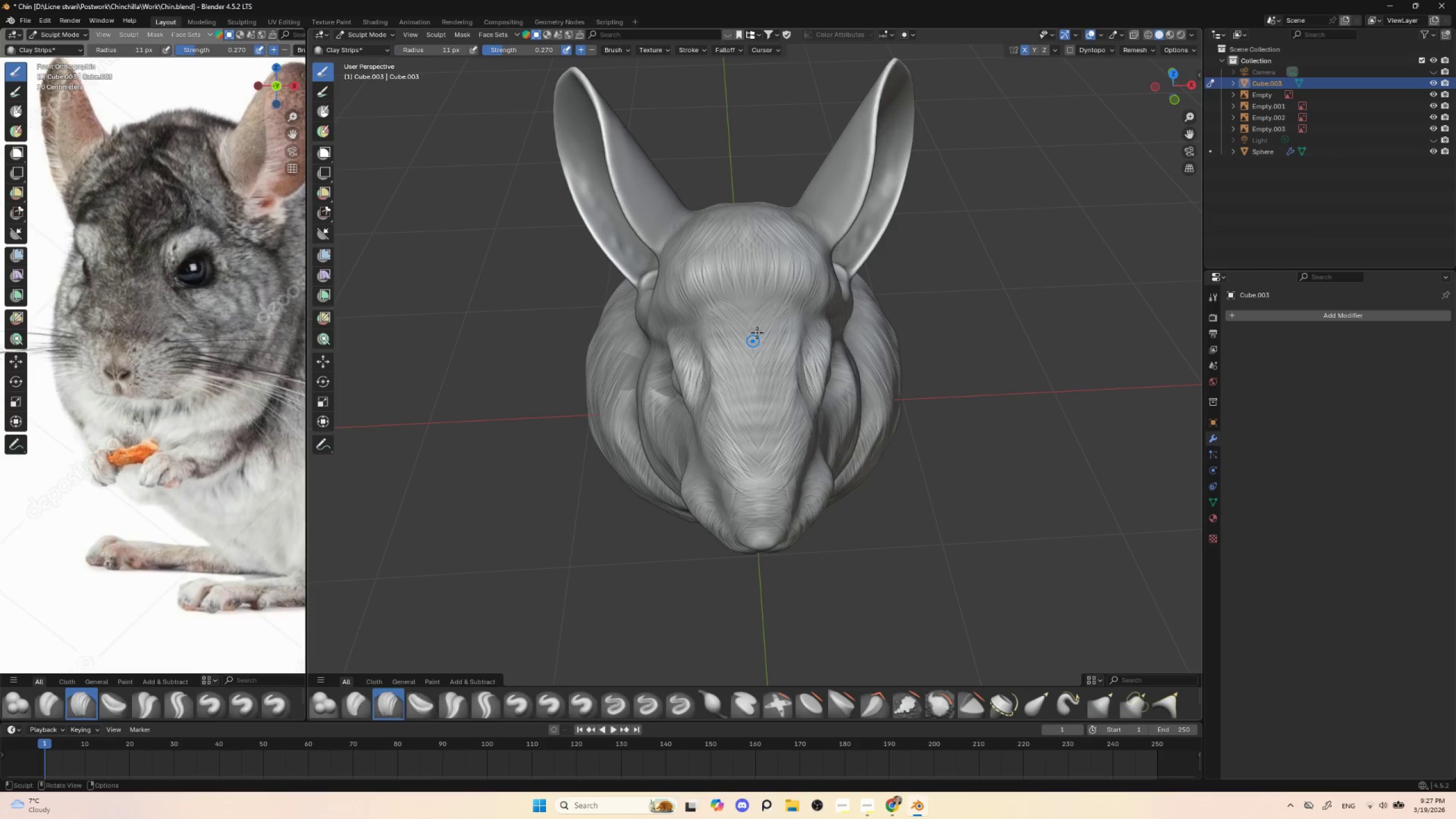 
left_click_drag(start_coordinate=[770, 304], to_coordinate=[747, 342])
 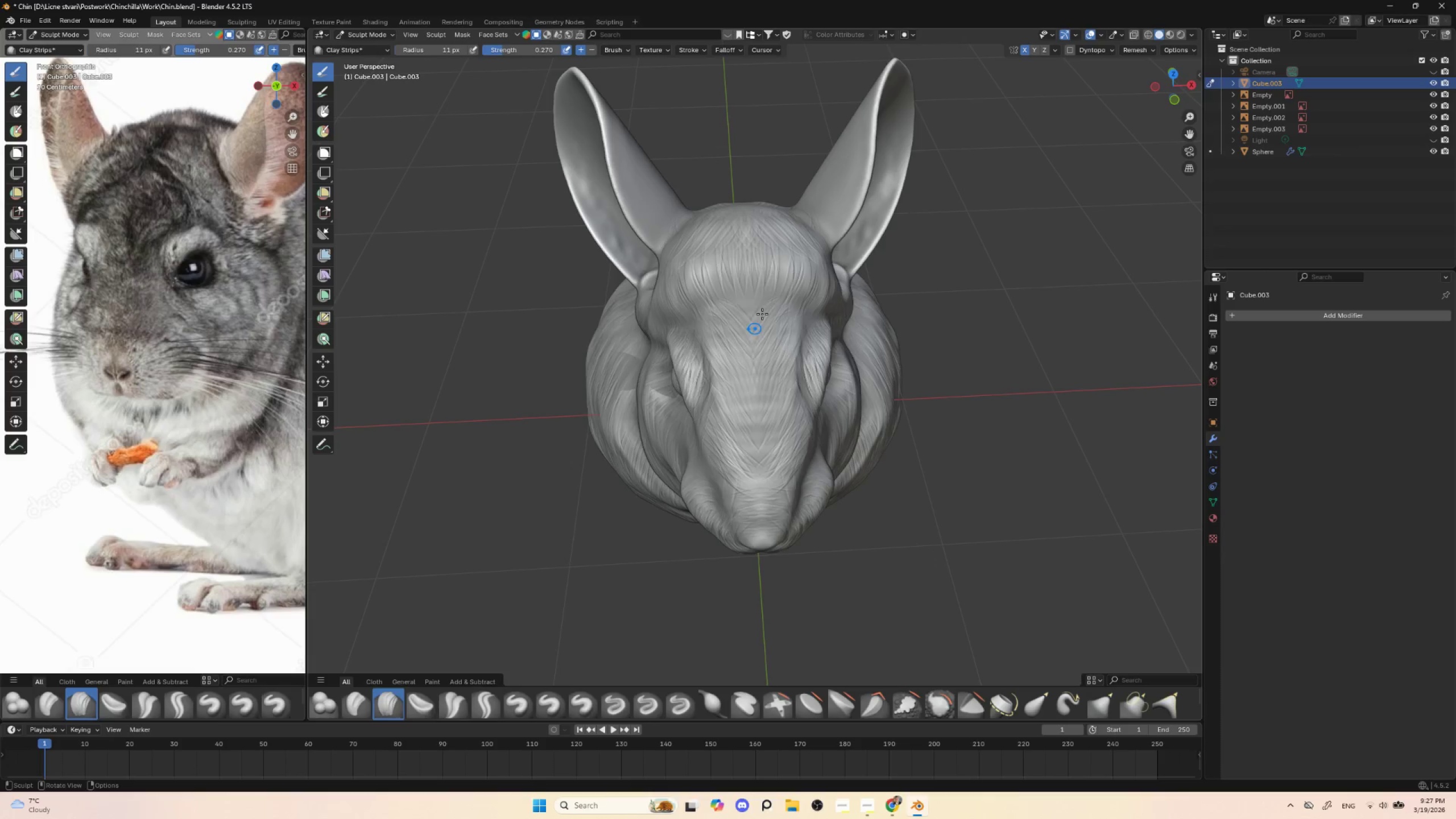 
left_click_drag(start_coordinate=[768, 297], to_coordinate=[751, 332])
 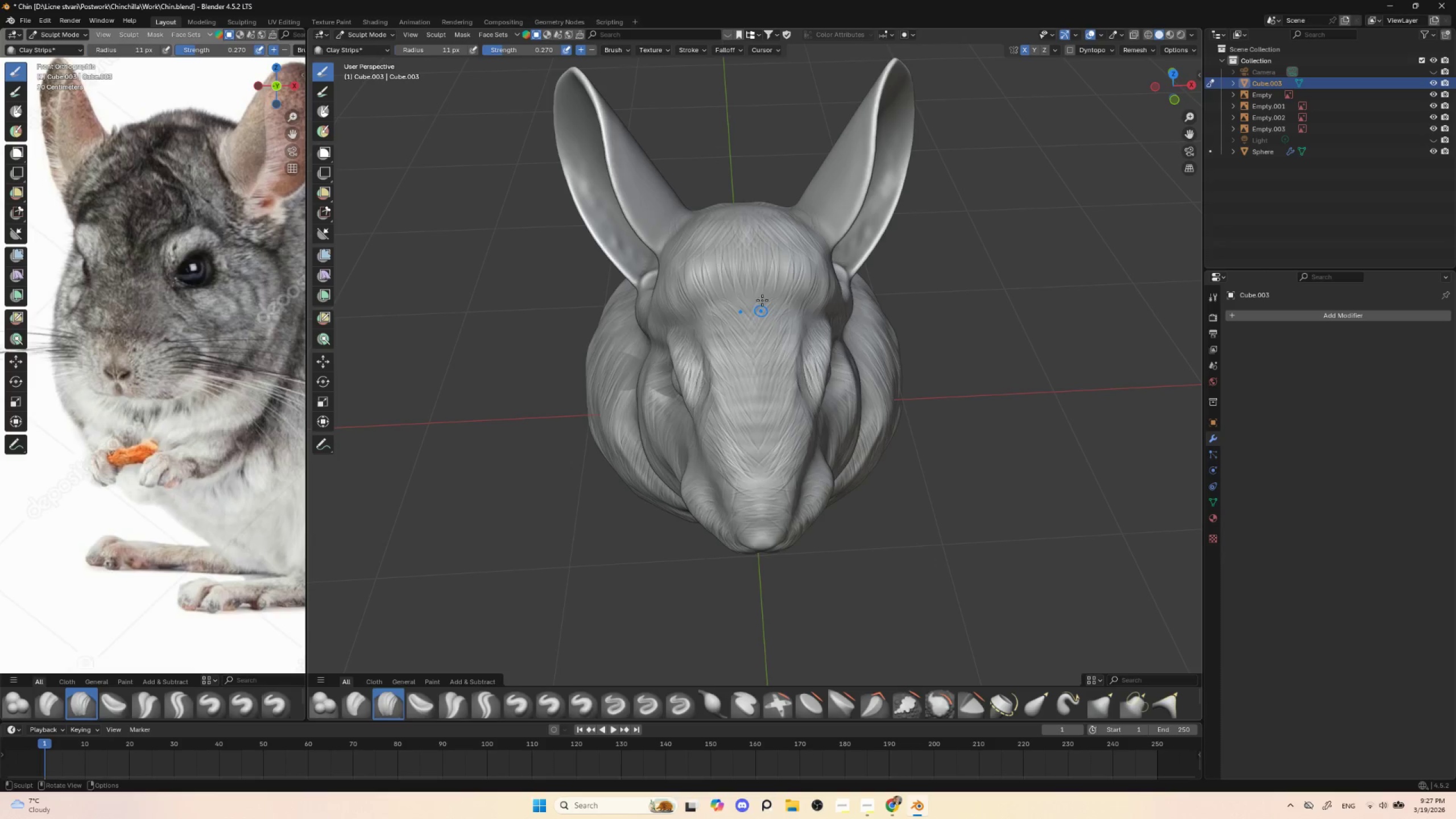 
left_click_drag(start_coordinate=[758, 300], to_coordinate=[749, 333])
 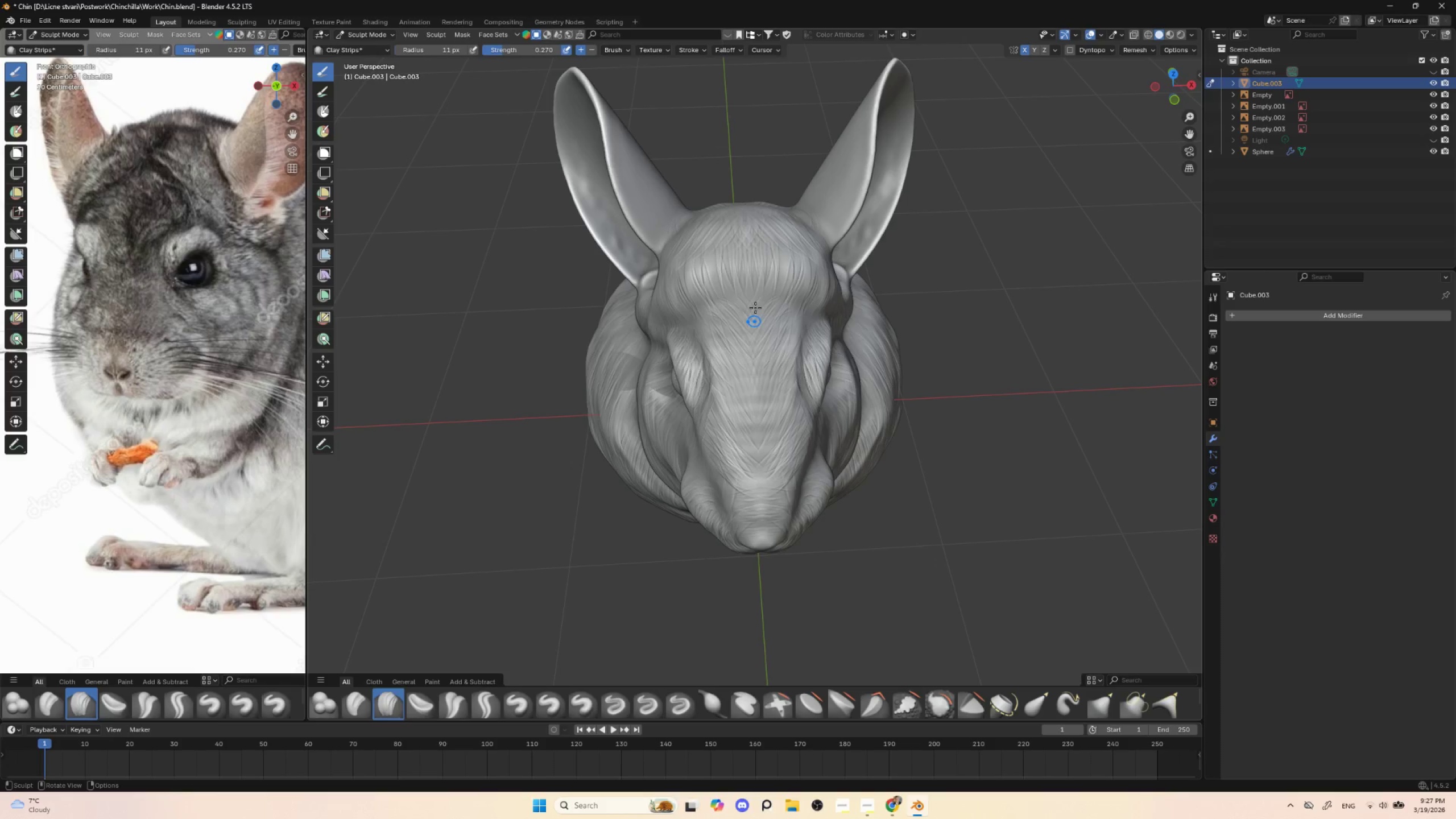 
left_click_drag(start_coordinate=[752, 304], to_coordinate=[746, 330])
 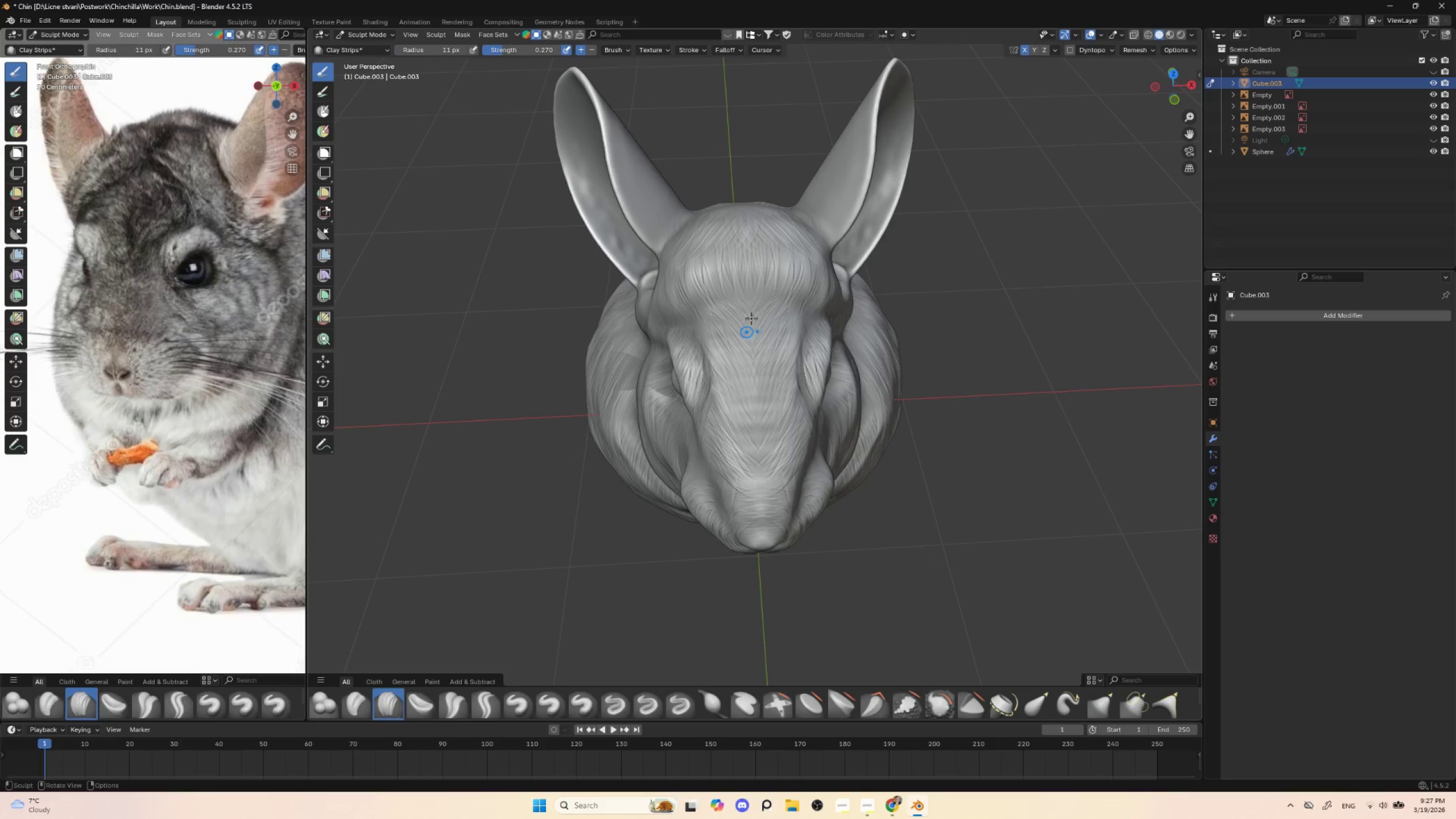 
left_click_drag(start_coordinate=[747, 309], to_coordinate=[741, 338])
 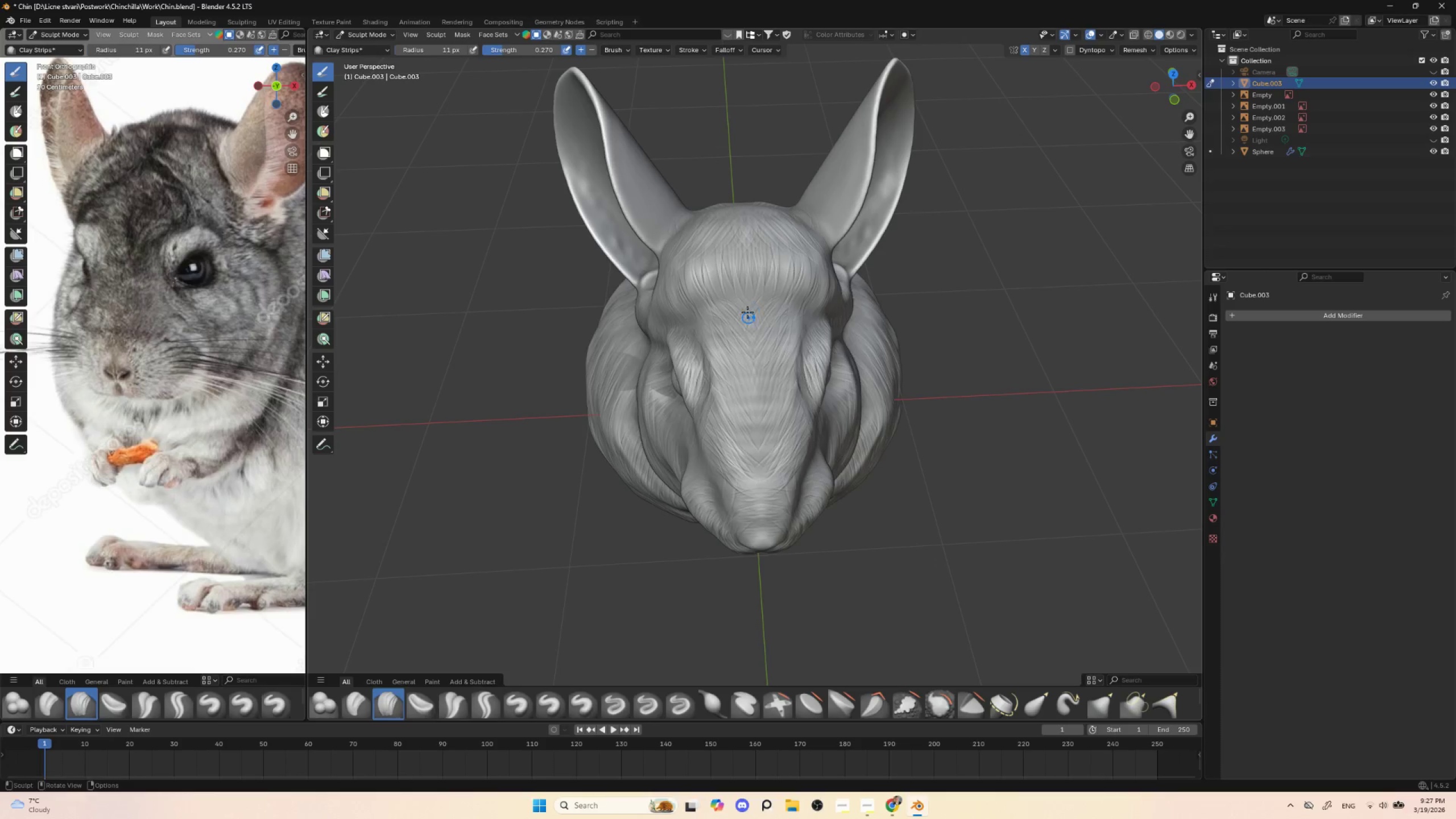 
left_click_drag(start_coordinate=[743, 321], to_coordinate=[743, 335])
 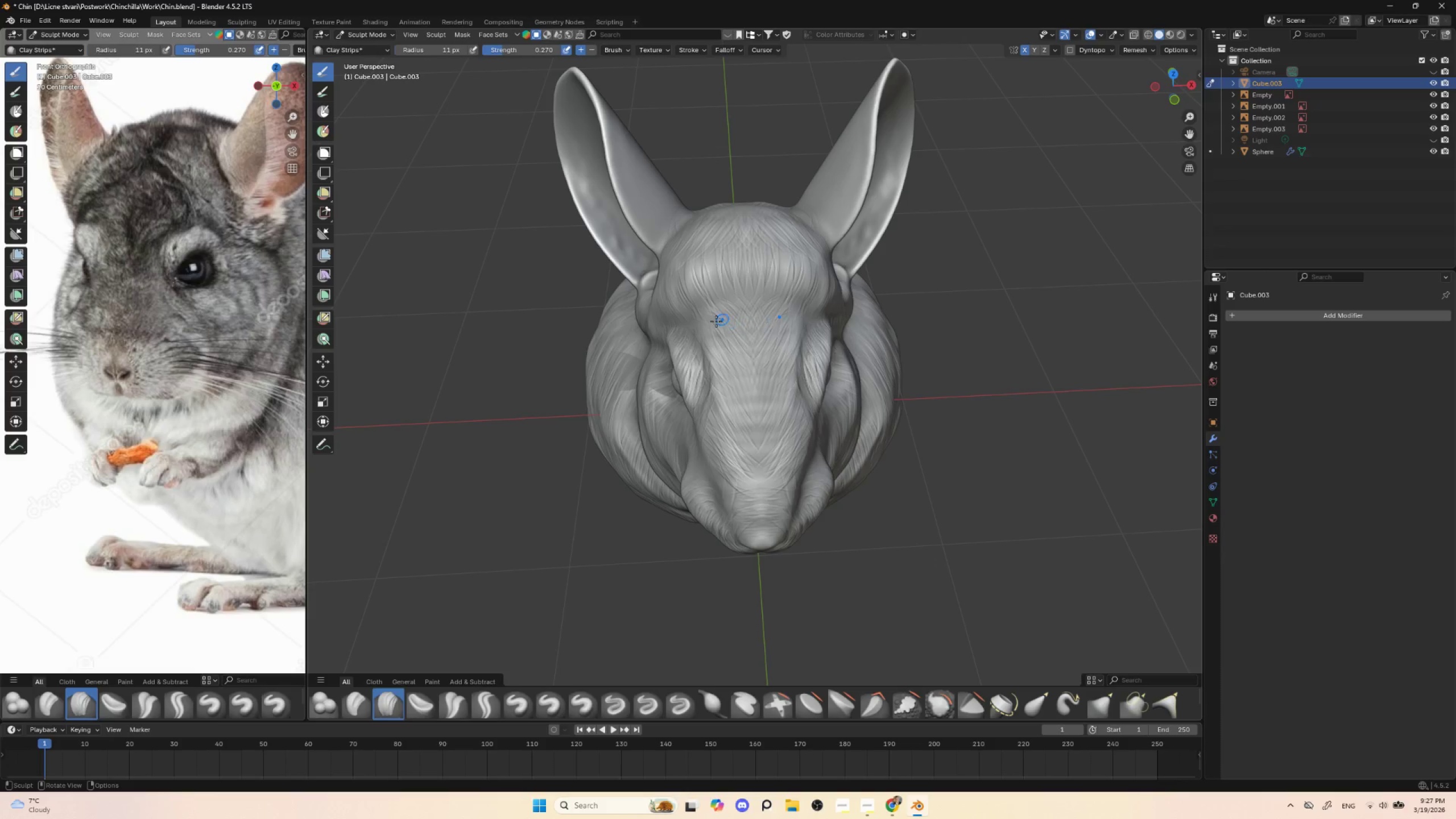 
hold_key(key=ControlLeft, duration=1.5)
left_click_drag(start_coordinate=[702, 318], to_coordinate=[730, 293])
 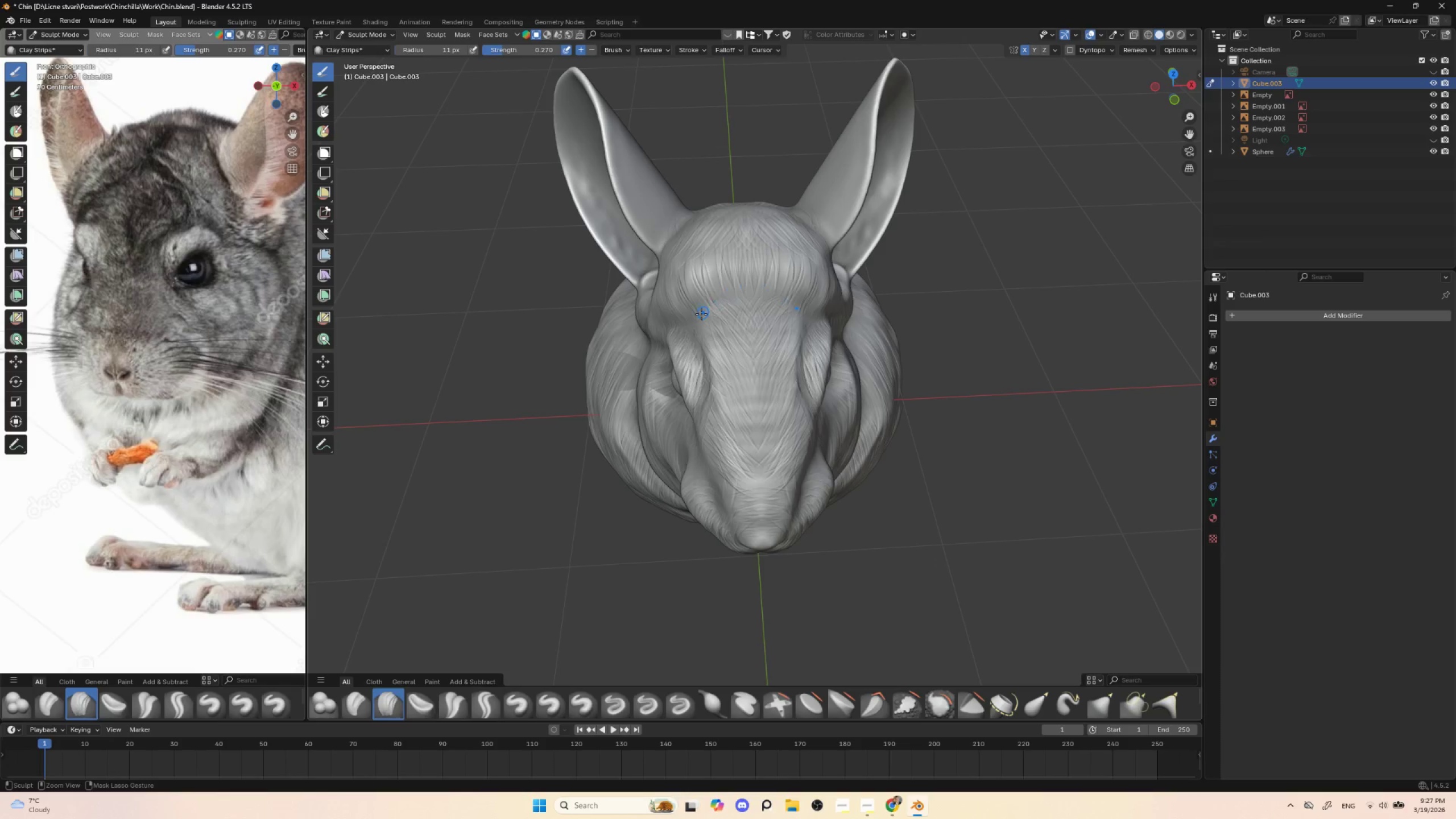 
left_click_drag(start_coordinate=[701, 314], to_coordinate=[723, 298])
 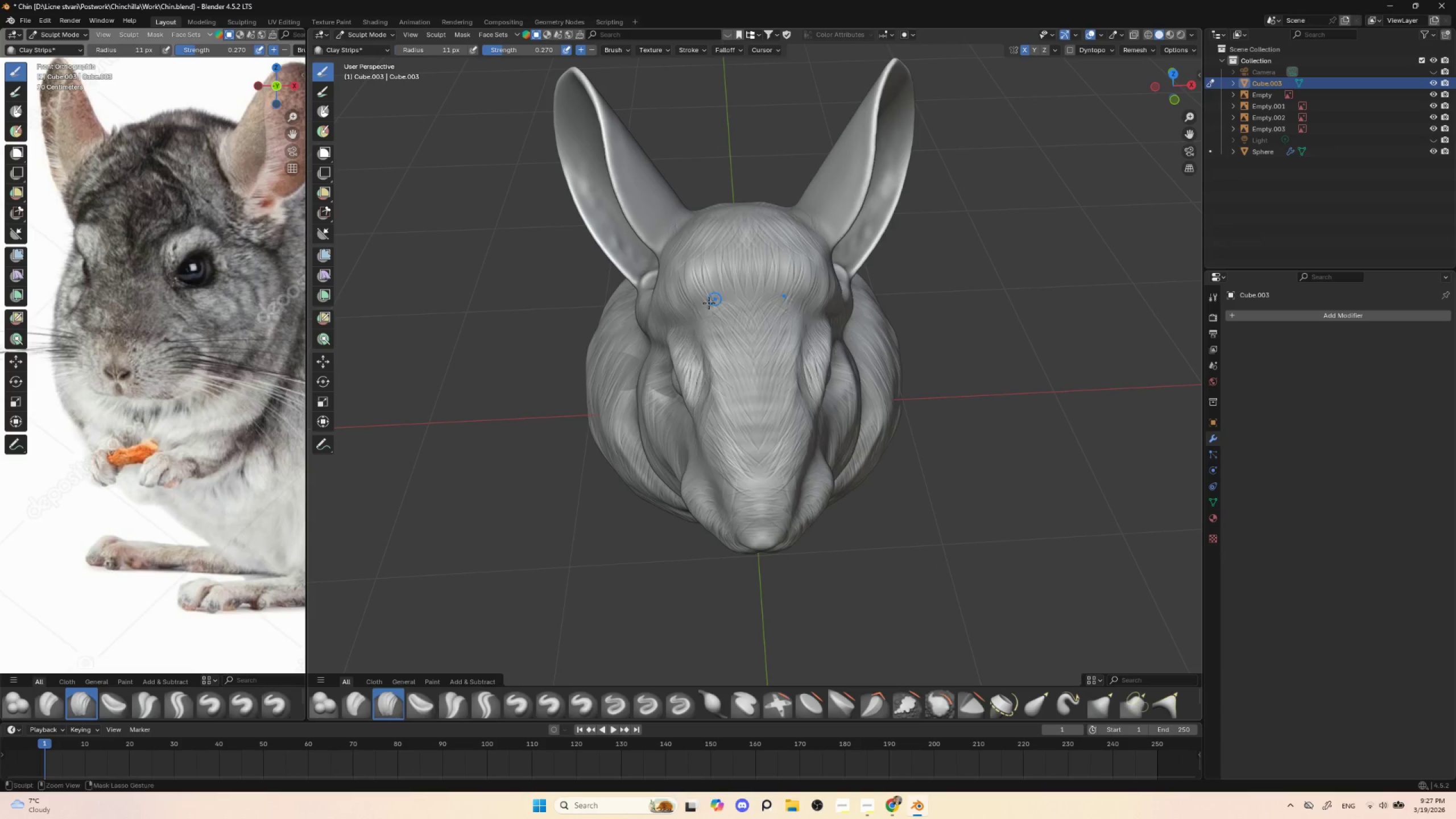 
left_click_drag(start_coordinate=[700, 310], to_coordinate=[724, 300])
 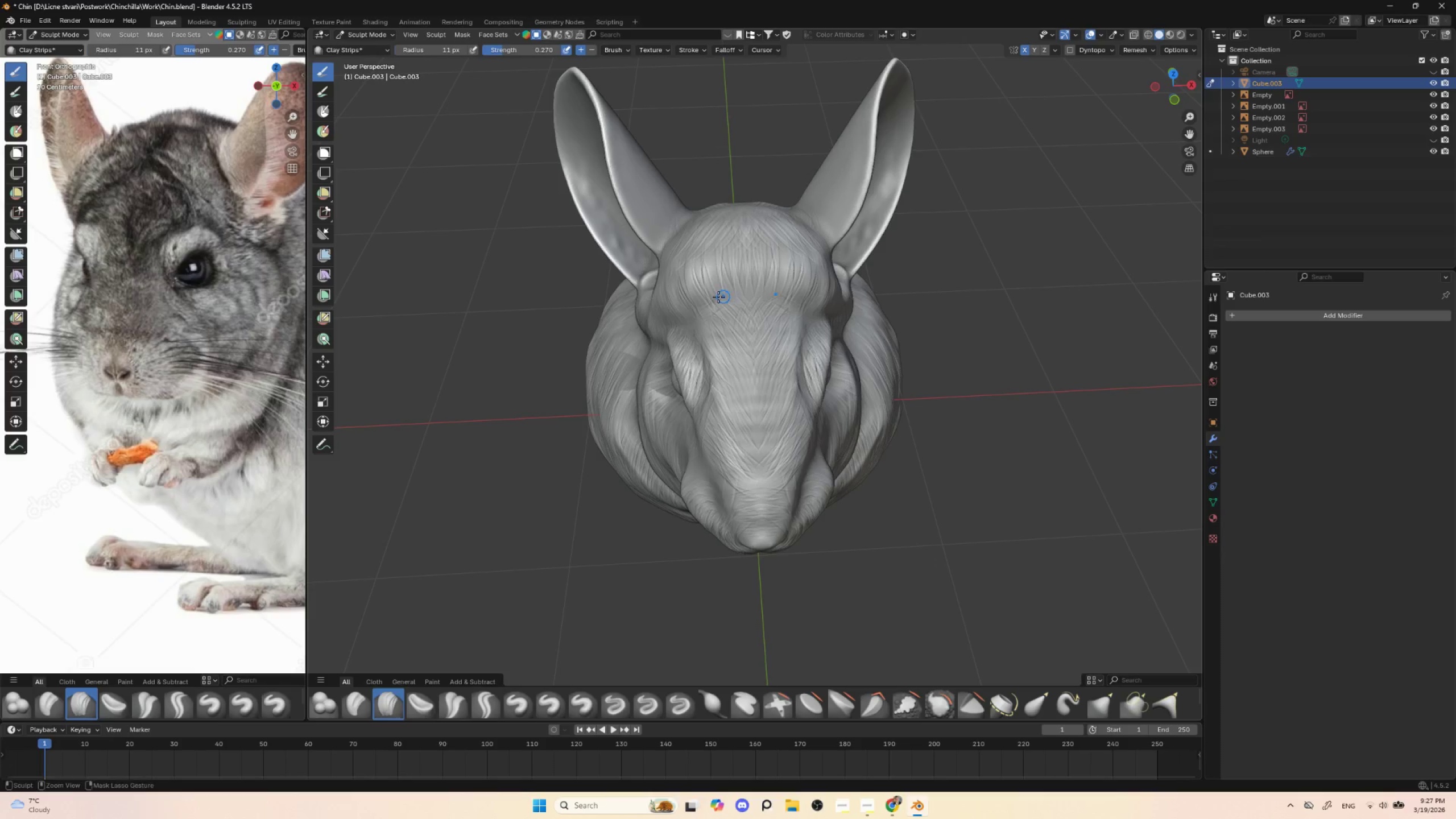 
left_click_drag(start_coordinate=[710, 305], to_coordinate=[708, 321])
 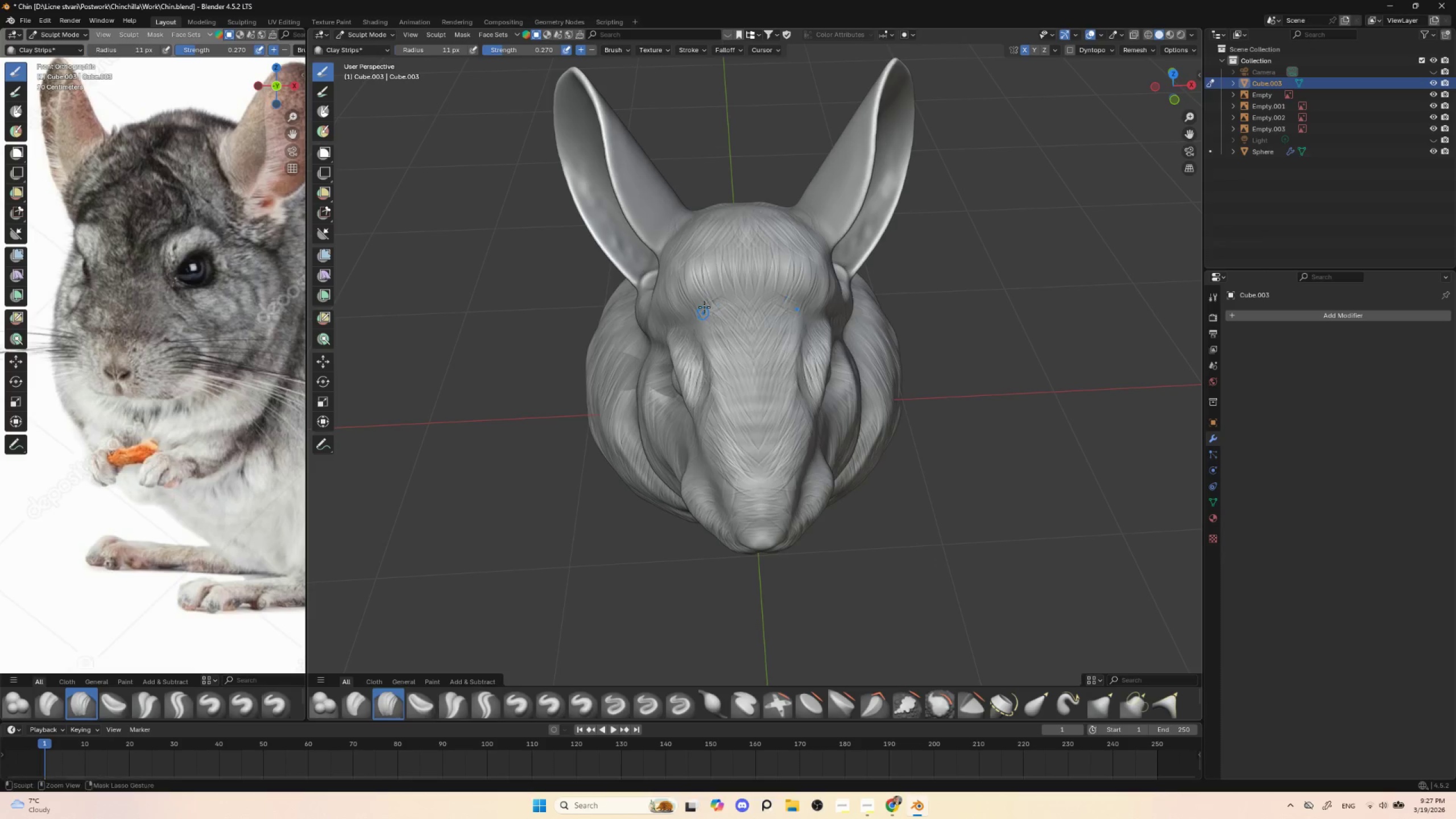 
left_click_drag(start_coordinate=[705, 307], to_coordinate=[694, 328])
 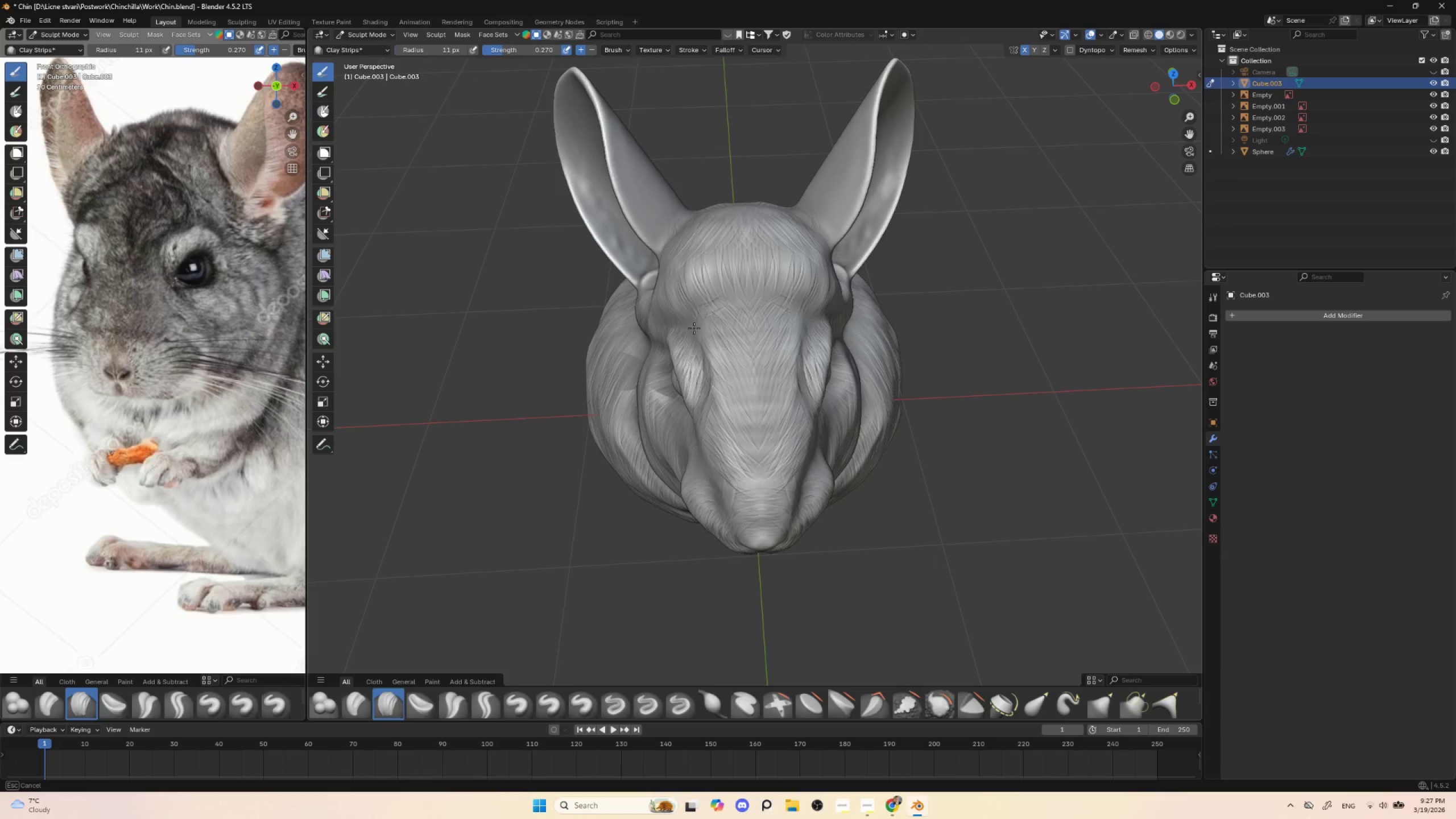 
left_click_drag(start_coordinate=[706, 305], to_coordinate=[716, 311])
 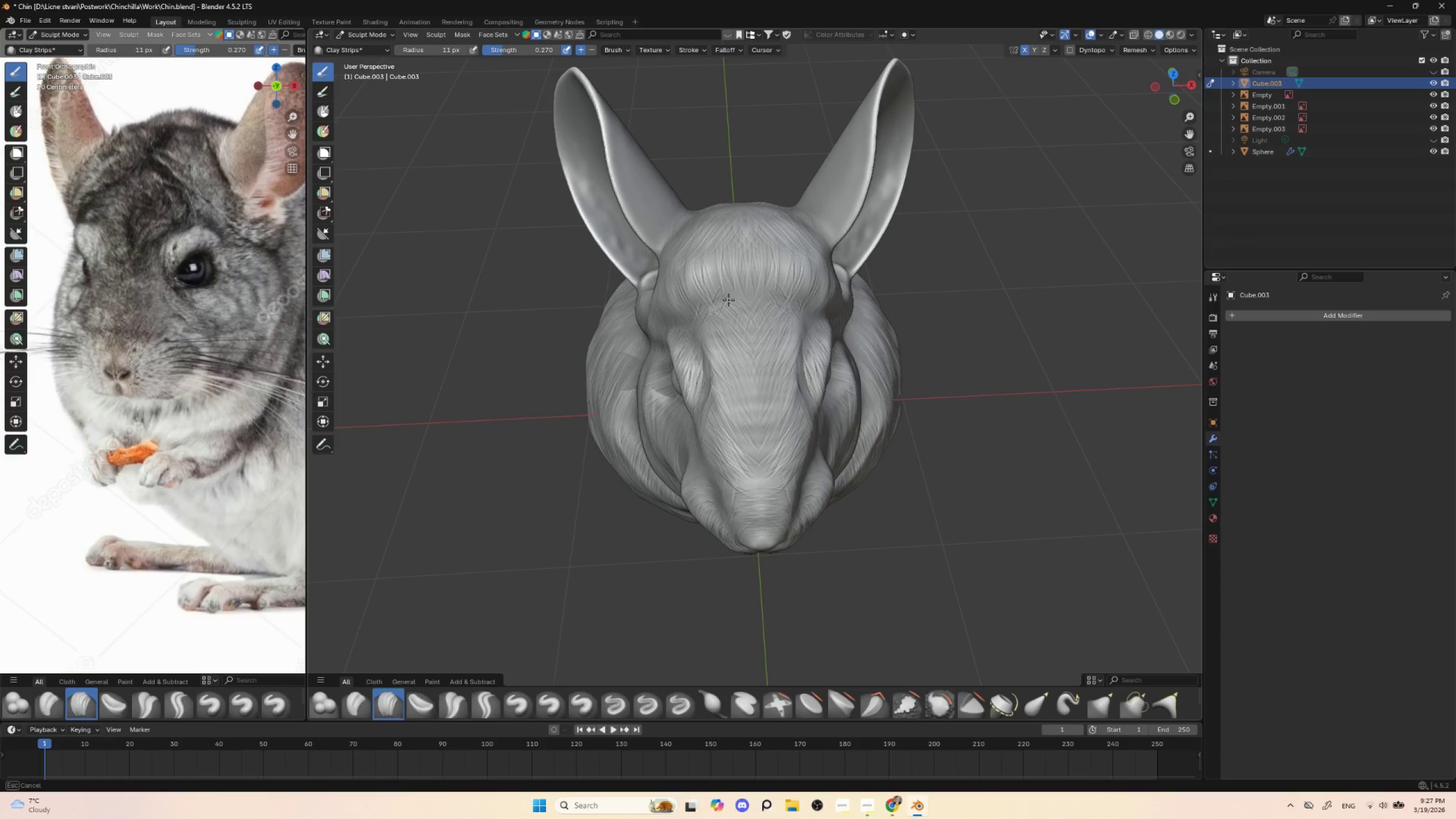 
hold_key(key=ControlLeft, duration=1.51)
left_click_drag(start_coordinate=[722, 298], to_coordinate=[741, 285])
 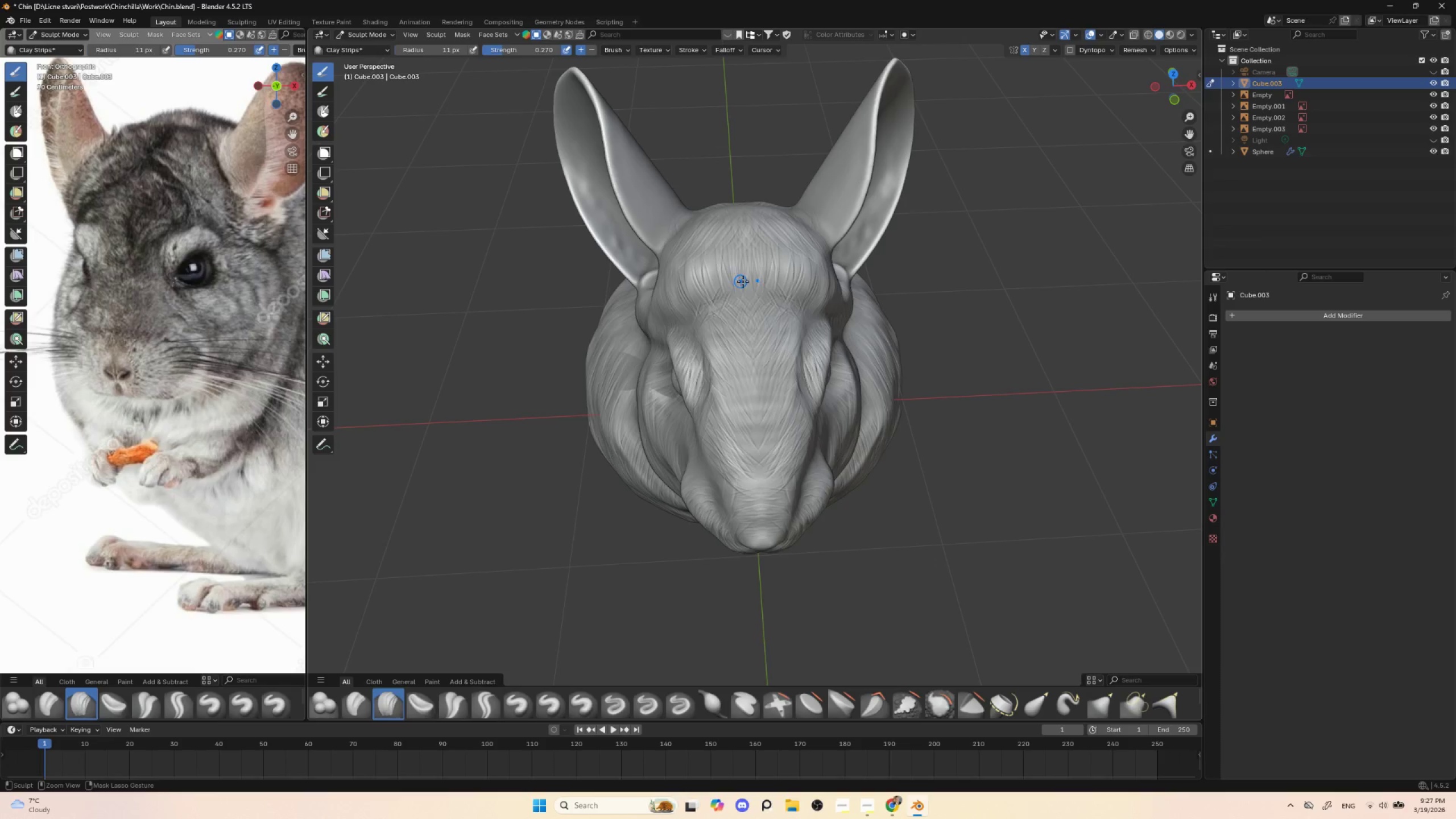 
left_click_drag(start_coordinate=[743, 283], to_coordinate=[733, 306])
 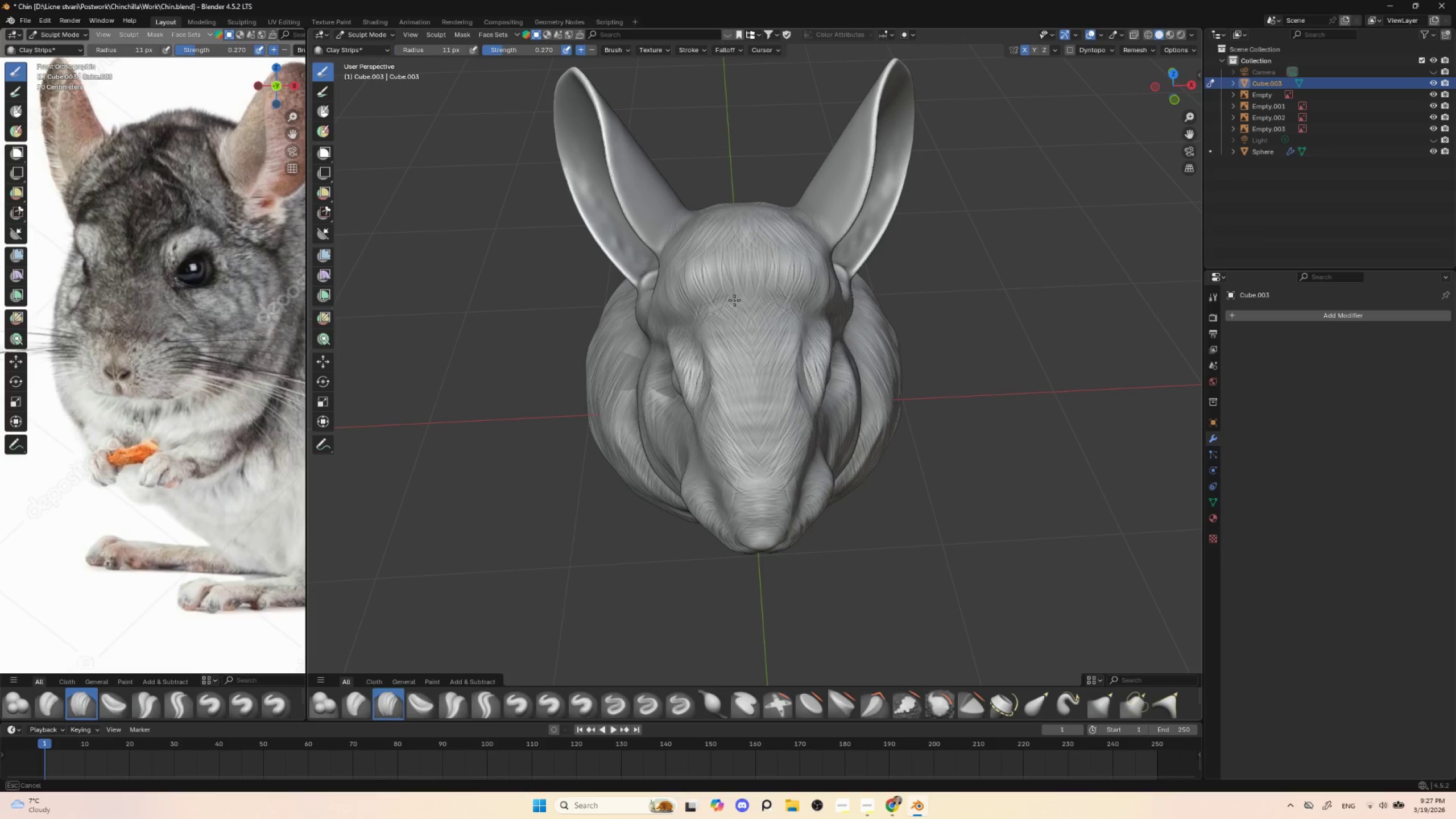 
left_click_drag(start_coordinate=[743, 283], to_coordinate=[730, 307])
 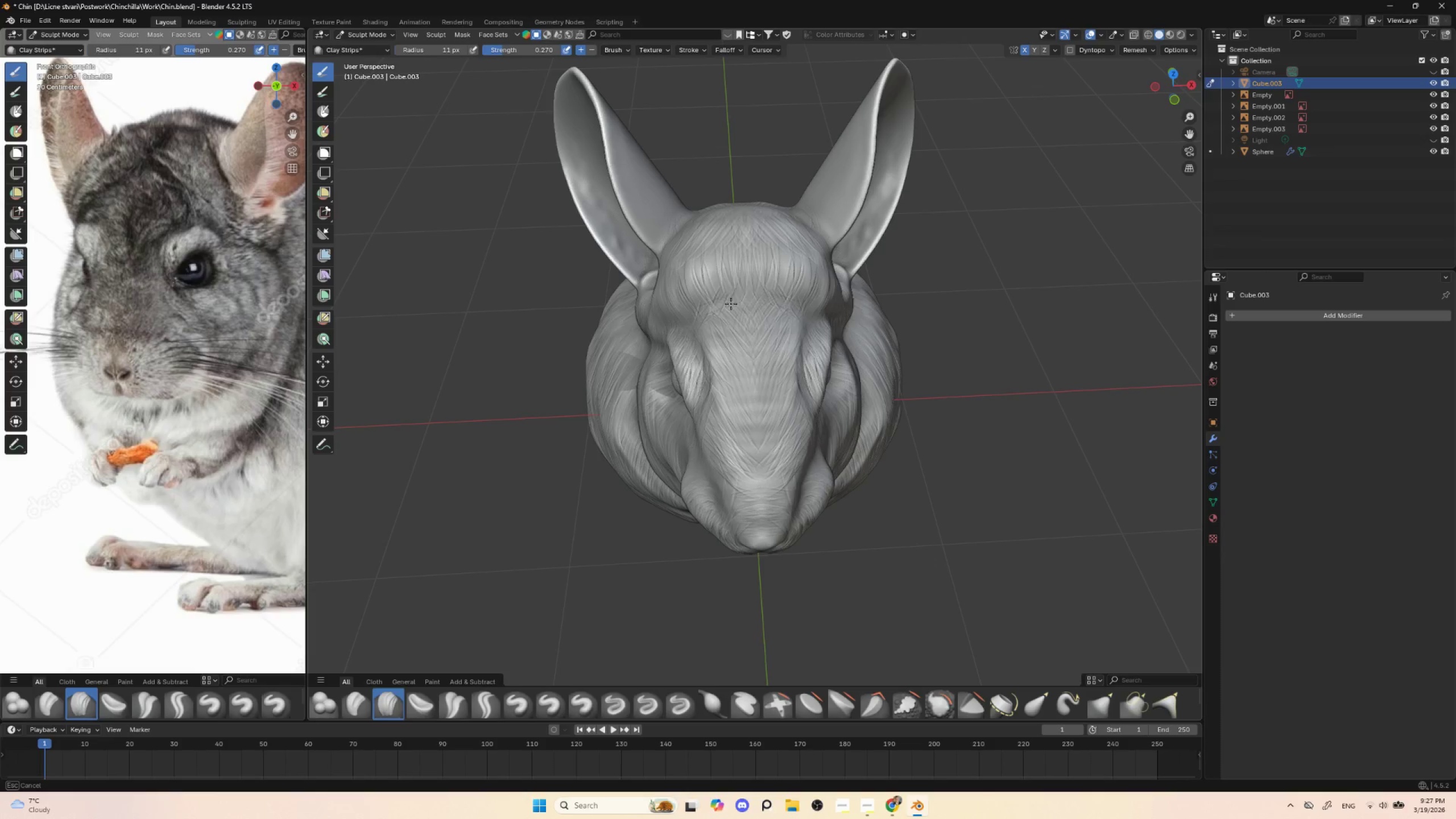 
left_click_drag(start_coordinate=[746, 280], to_coordinate=[735, 305])
 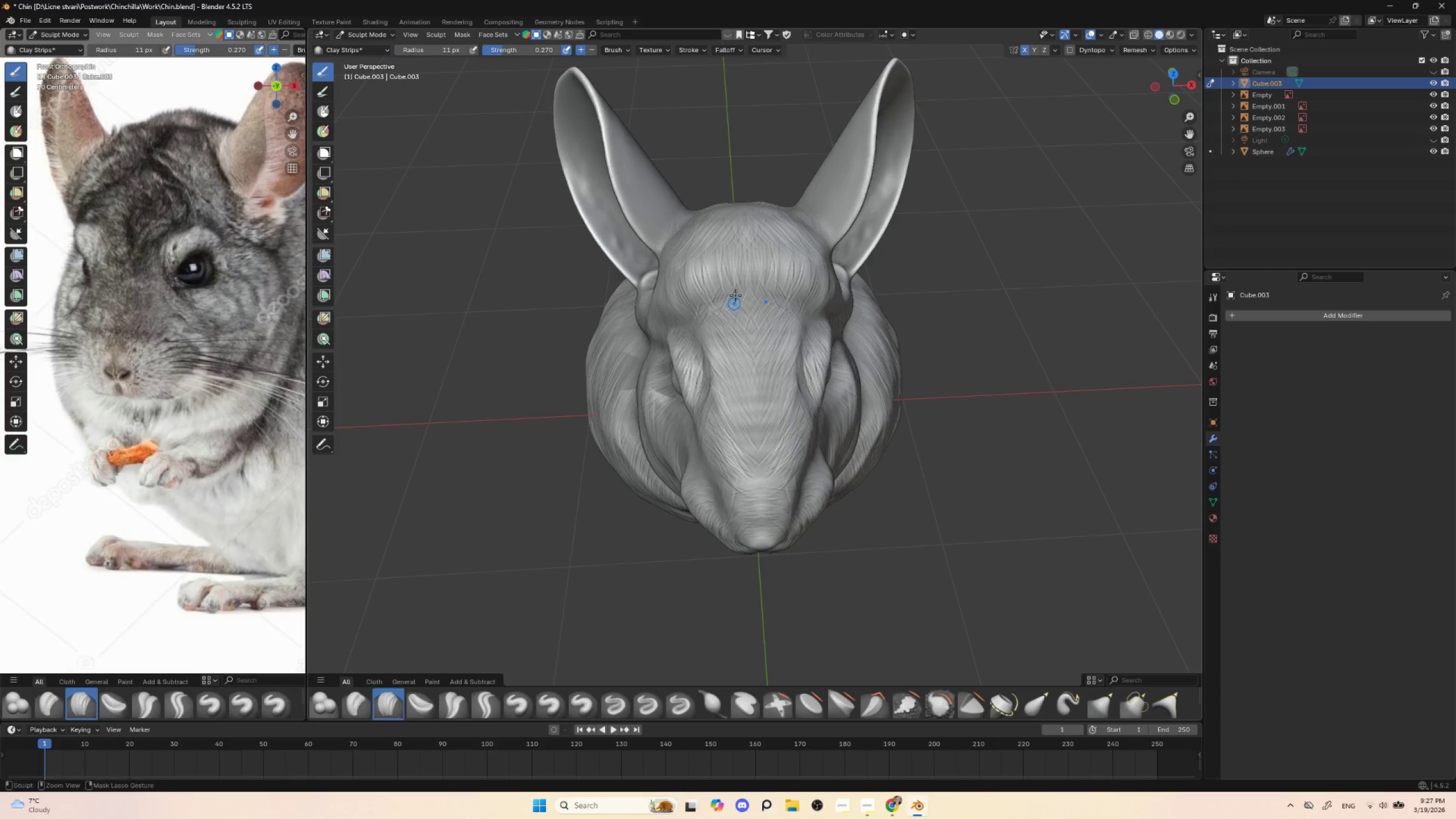 
hold_key(key=ControlLeft, duration=1.41)
left_click_drag(start_coordinate=[748, 280], to_coordinate=[734, 303])
 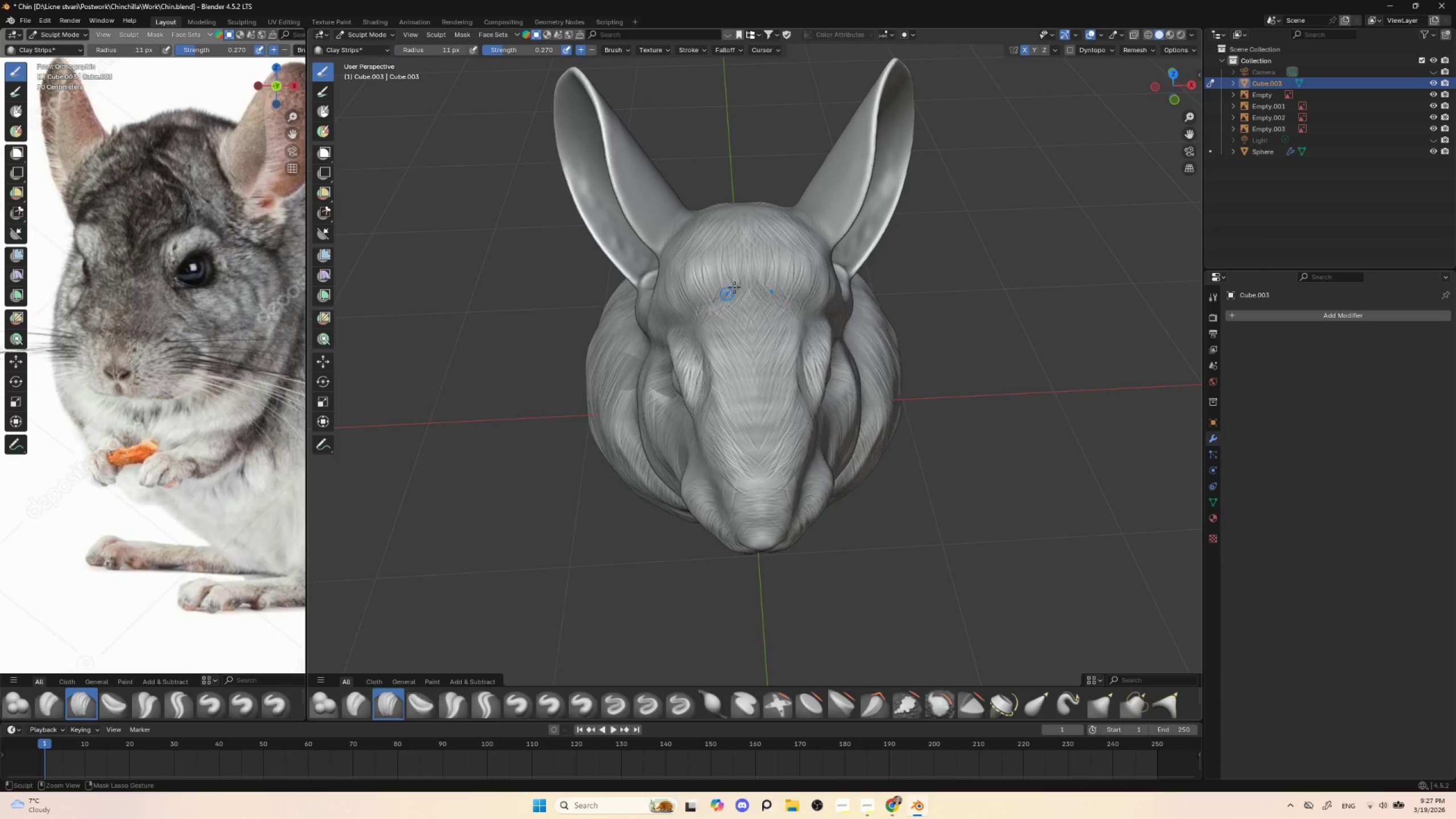 
left_click_drag(start_coordinate=[747, 280], to_coordinate=[726, 308])
 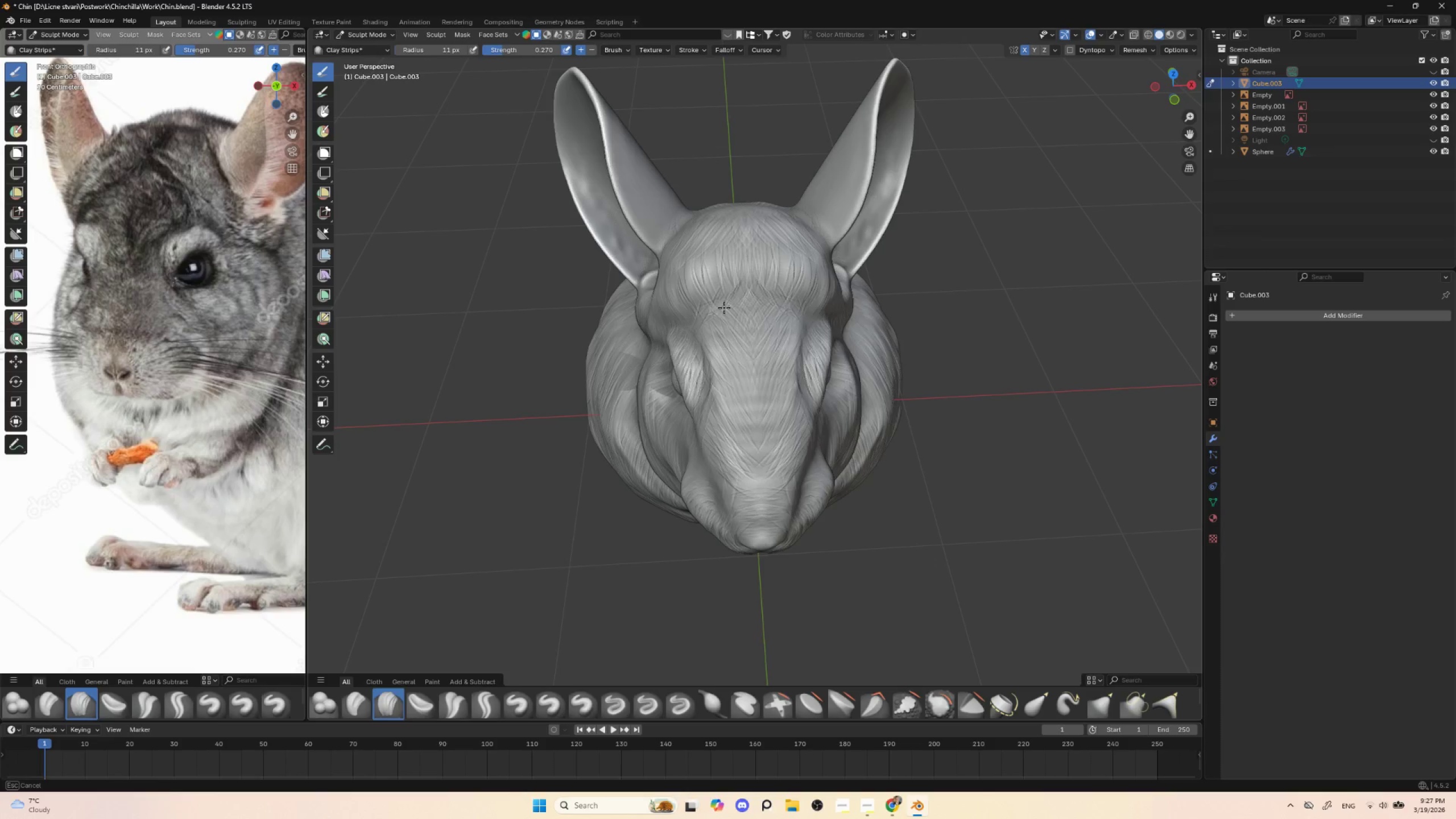 
left_click_drag(start_coordinate=[738, 287], to_coordinate=[718, 309])
 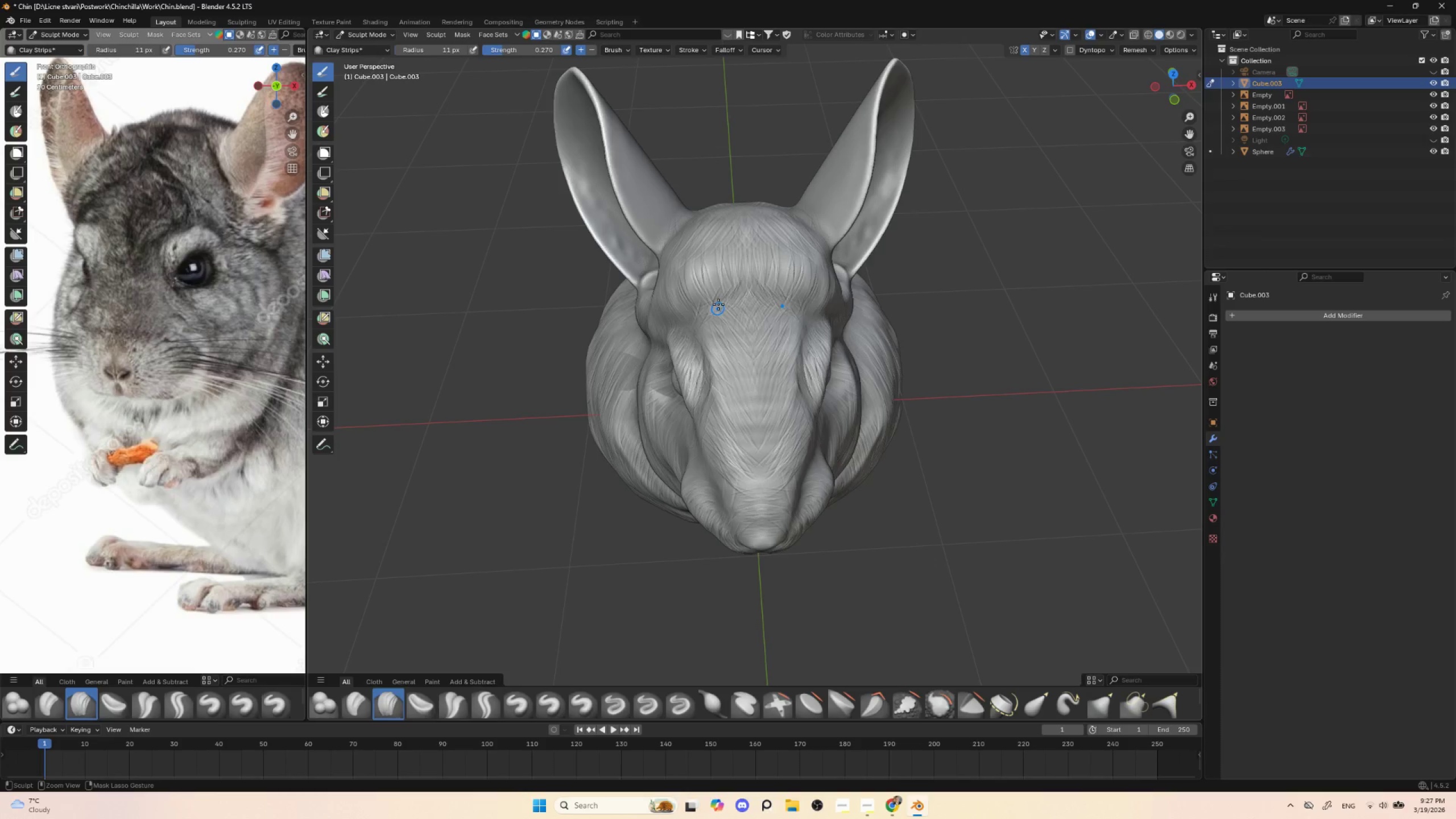 
left_click_drag(start_coordinate=[734, 287], to_coordinate=[708, 316])
 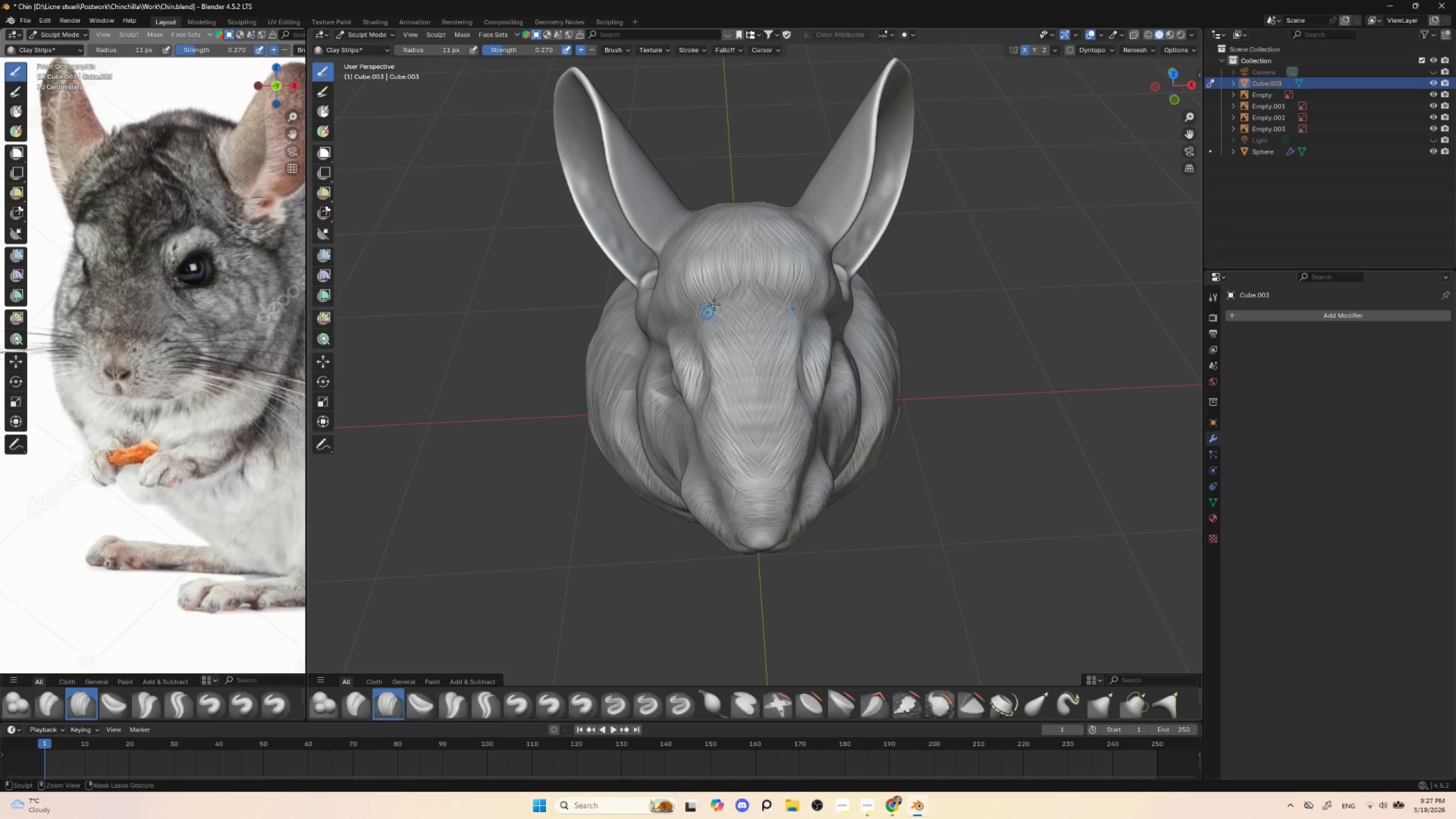 
left_click_drag(start_coordinate=[723, 299], to_coordinate=[704, 320])
 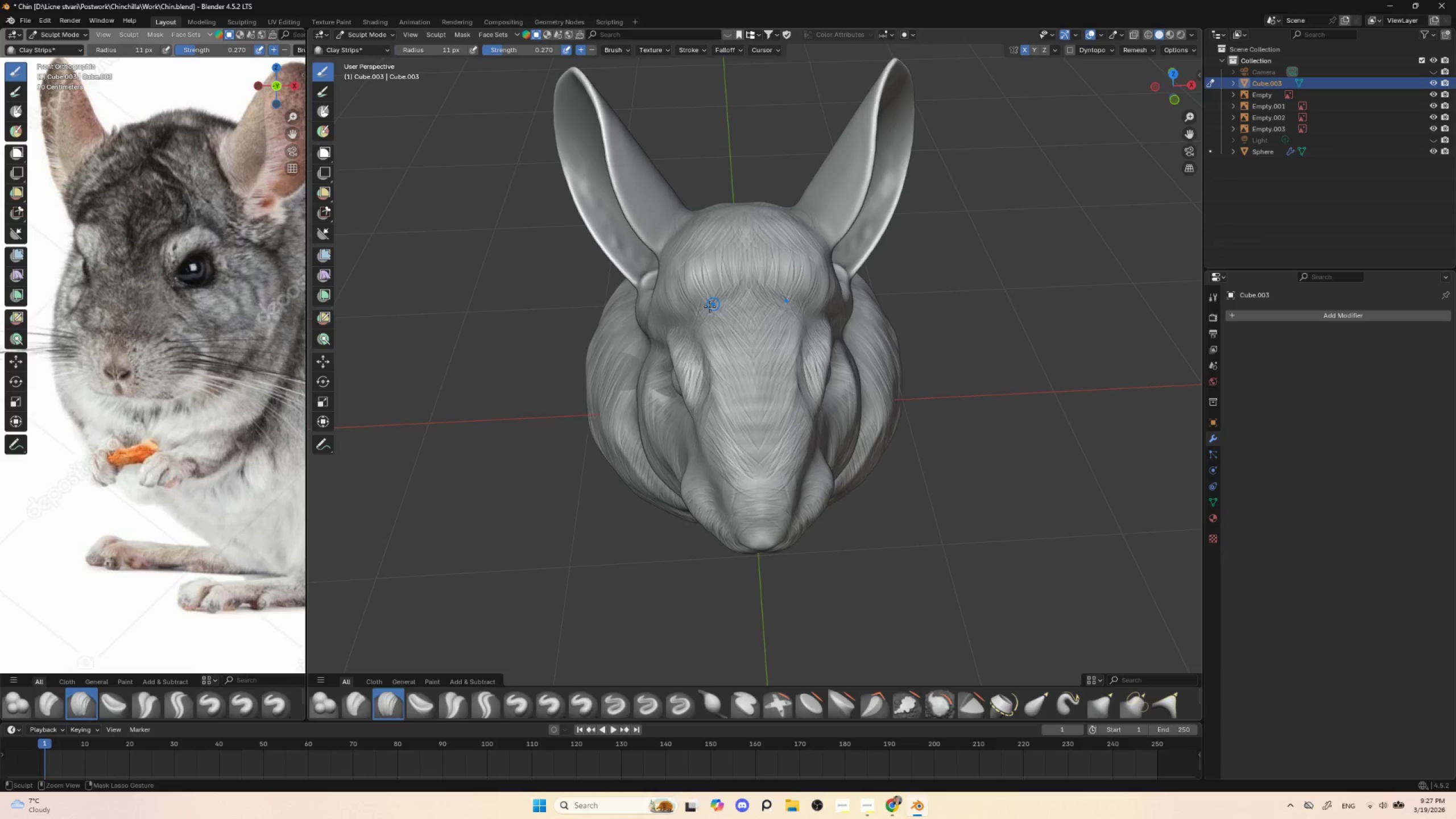 
left_click_drag(start_coordinate=[713, 304], to_coordinate=[696, 325])
 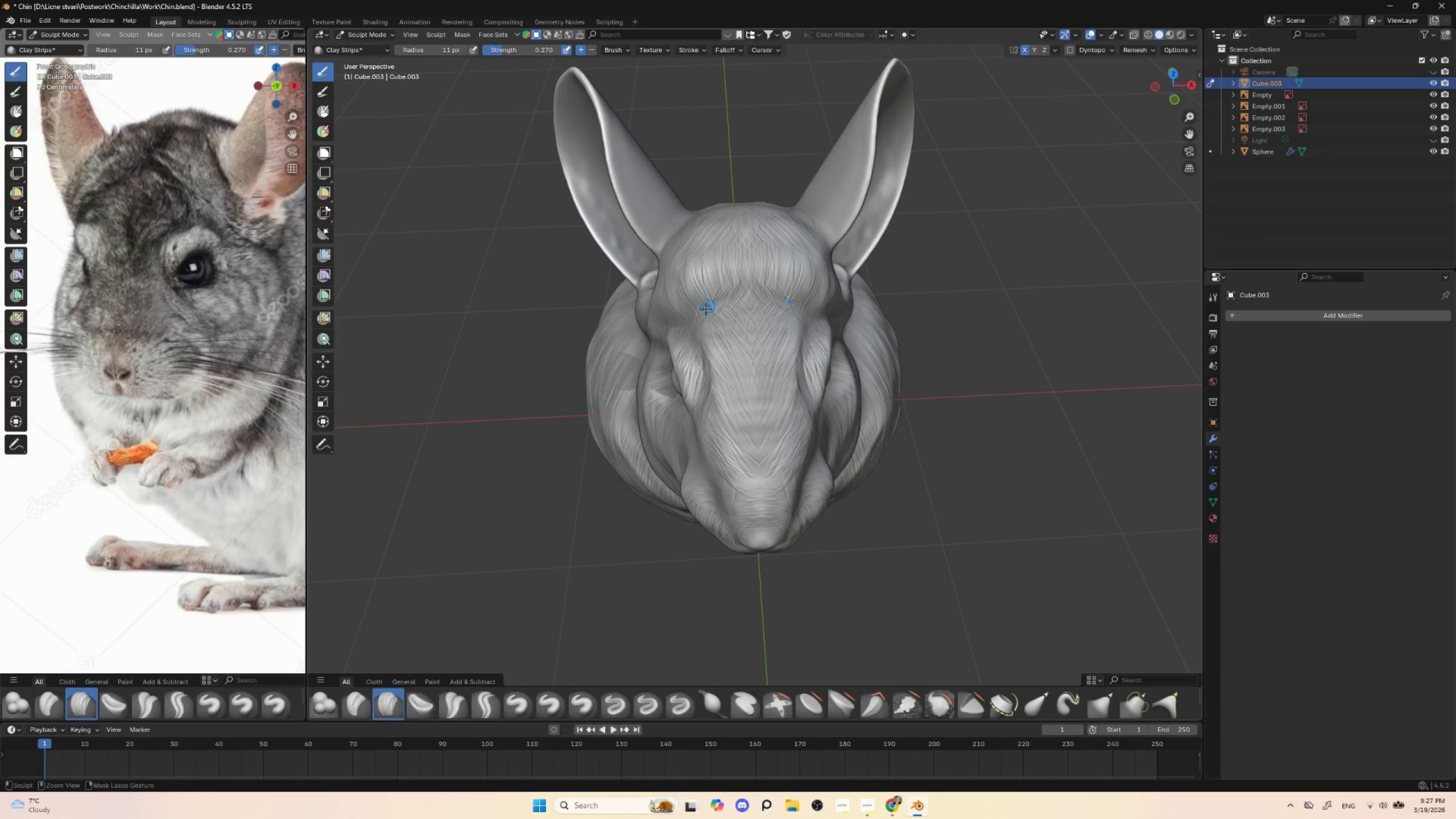 
left_click_drag(start_coordinate=[708, 306], to_coordinate=[694, 326])
 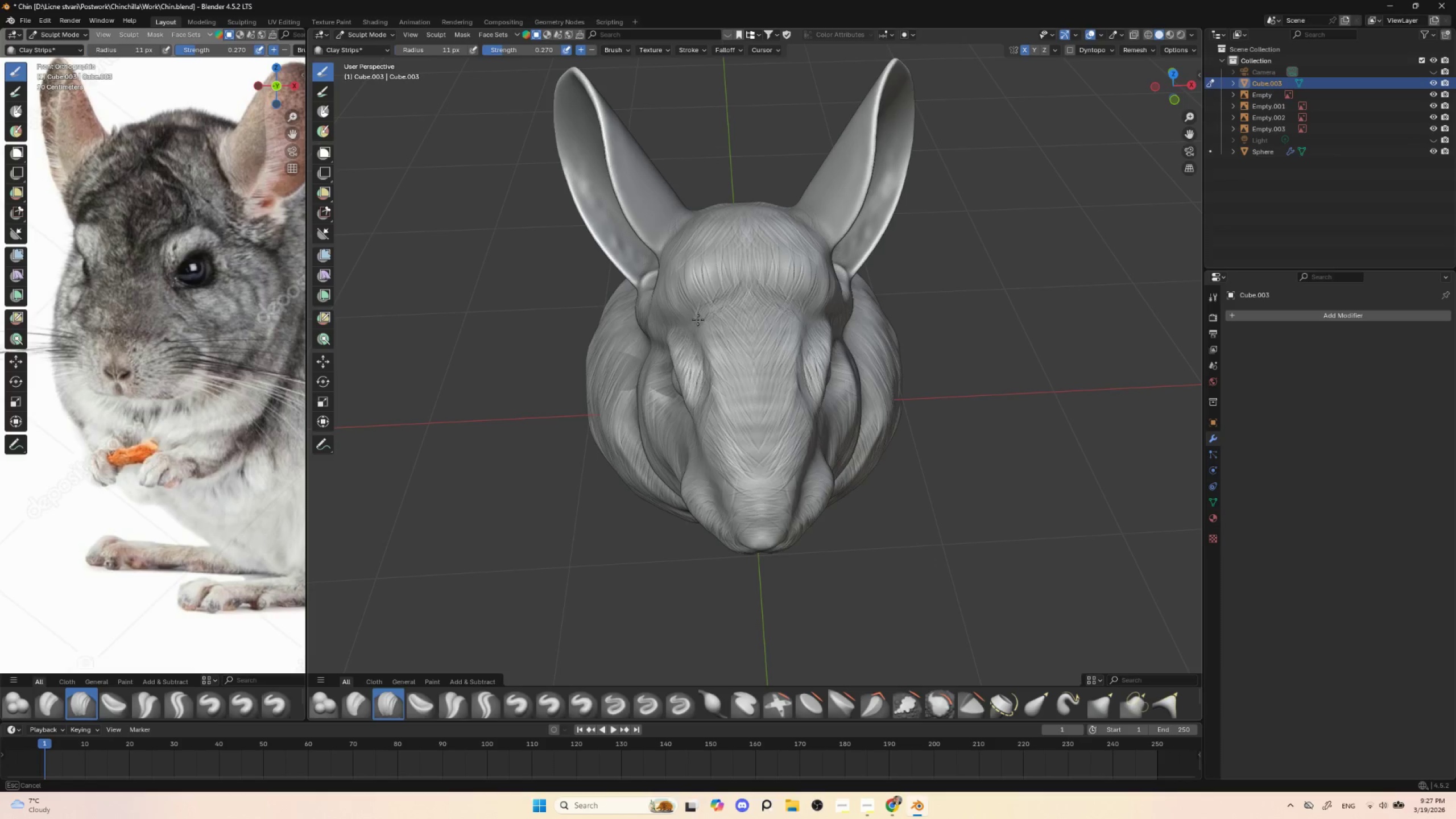 
left_click_drag(start_coordinate=[697, 320], to_coordinate=[691, 340])
 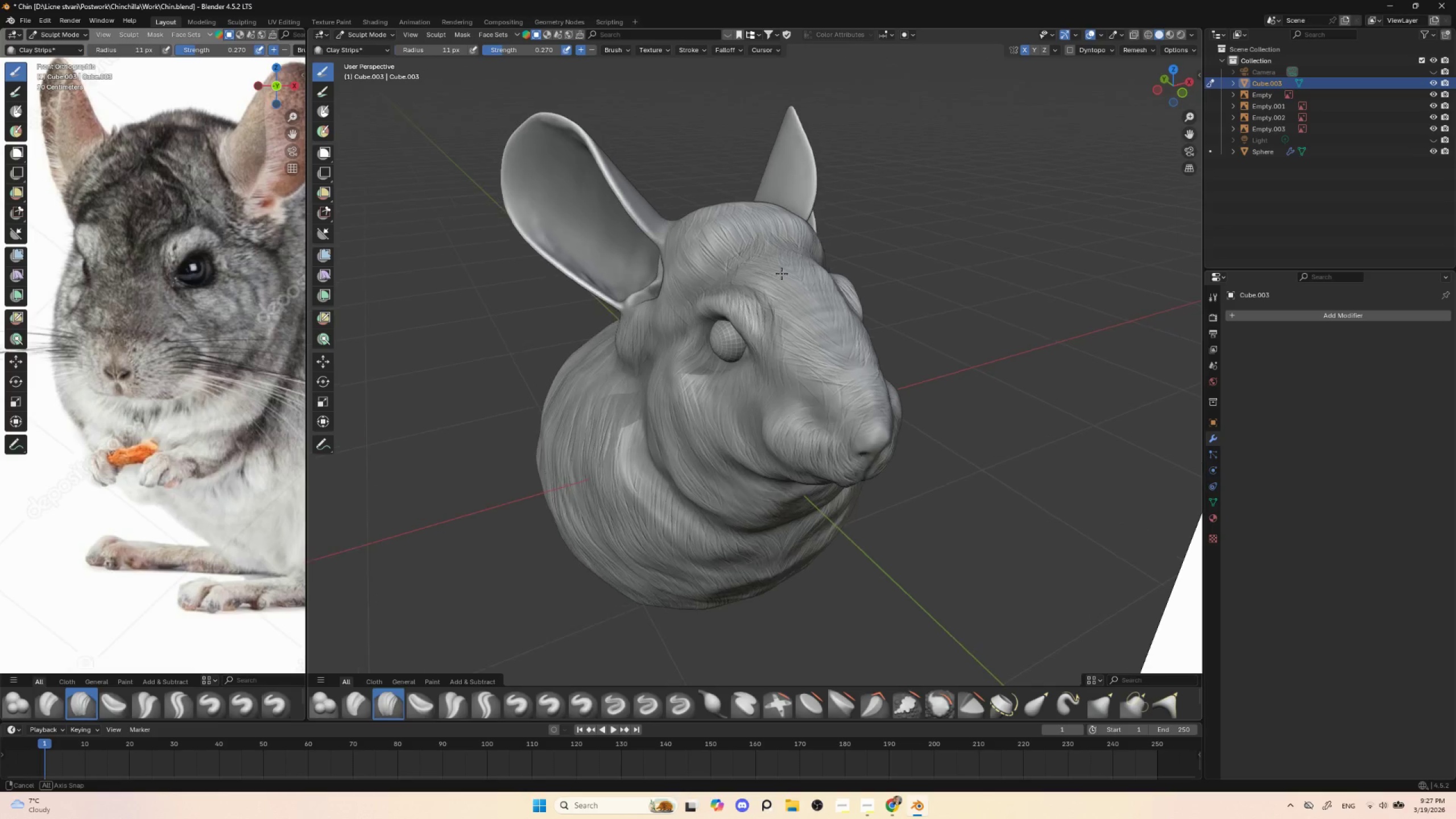 
hold_key(key=ControlLeft, duration=1.41)
left_click_drag(start_coordinate=[738, 262], to_coordinate=[726, 280])
 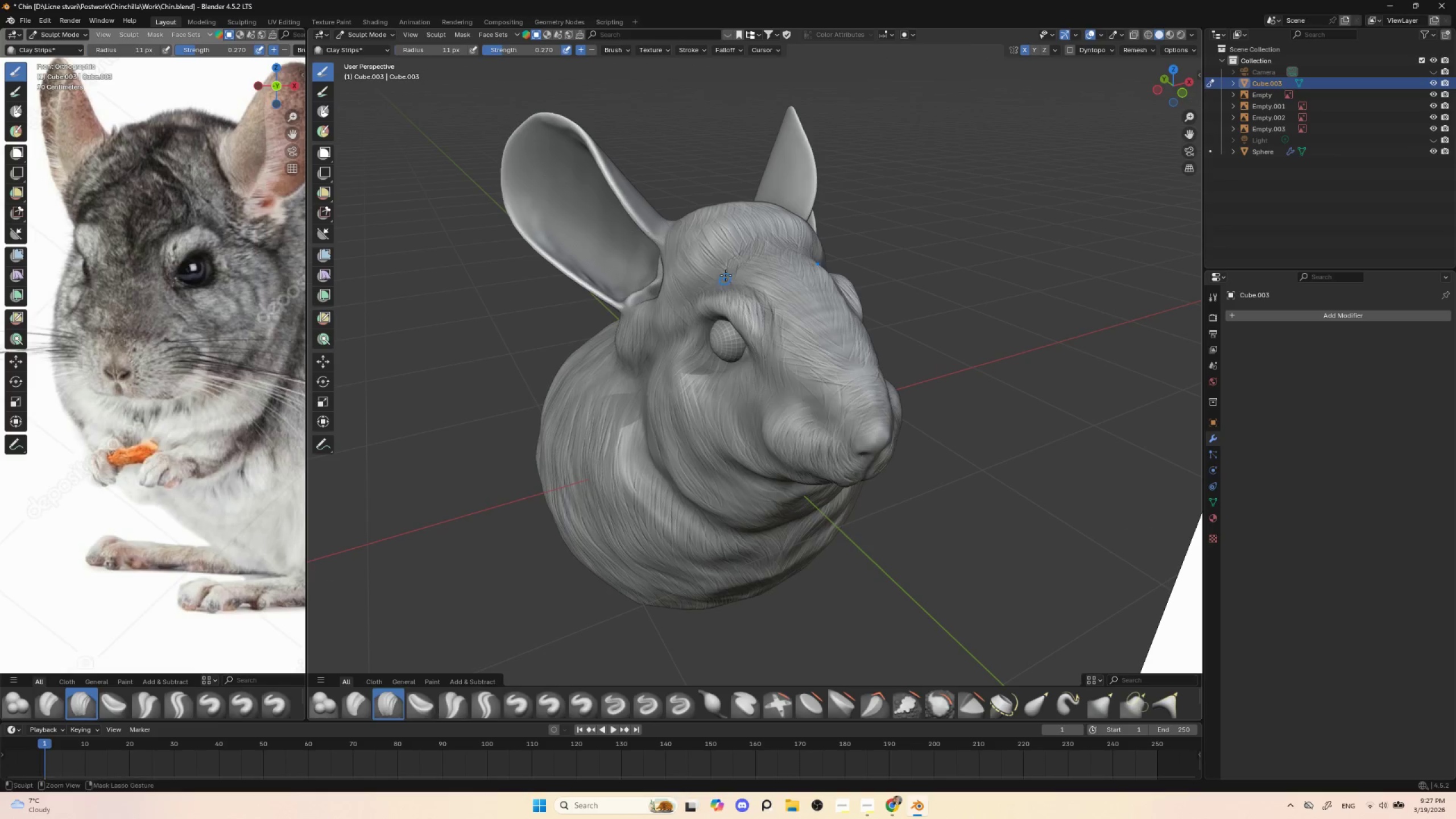 
left_click_drag(start_coordinate=[733, 267], to_coordinate=[719, 287])
 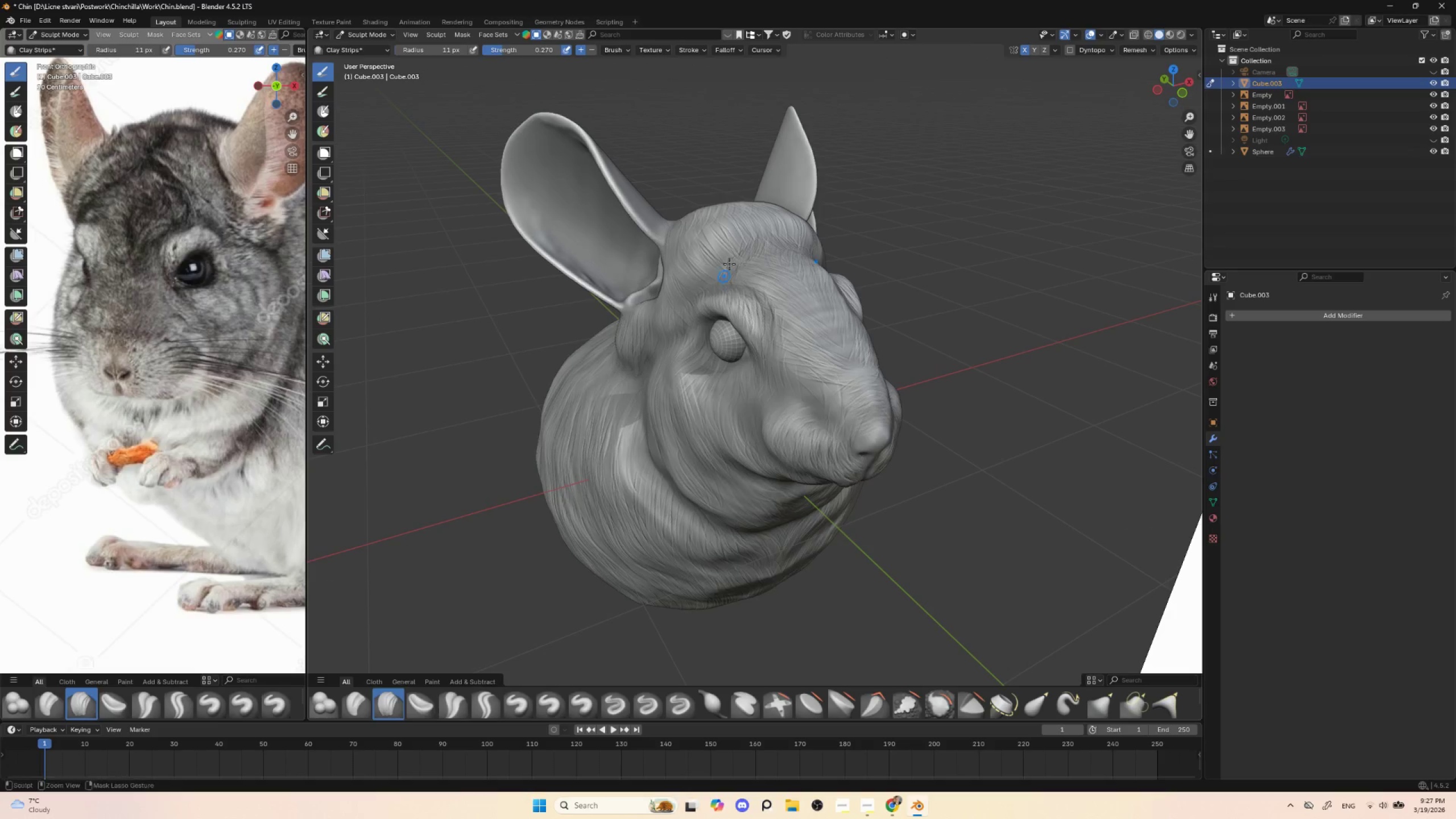 
left_click_drag(start_coordinate=[729, 264], to_coordinate=[714, 286])
 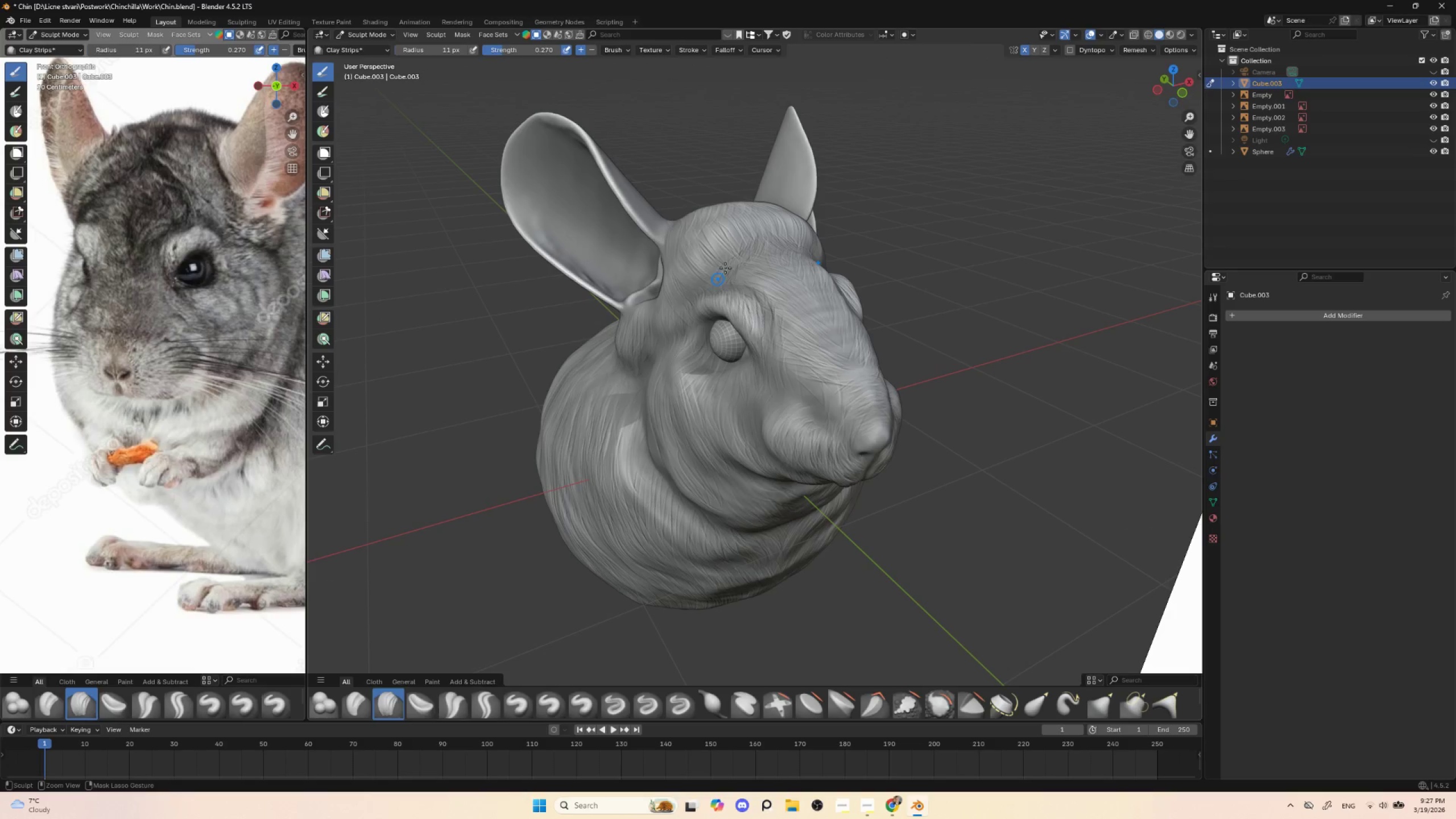 
left_click_drag(start_coordinate=[726, 270], to_coordinate=[710, 291])
 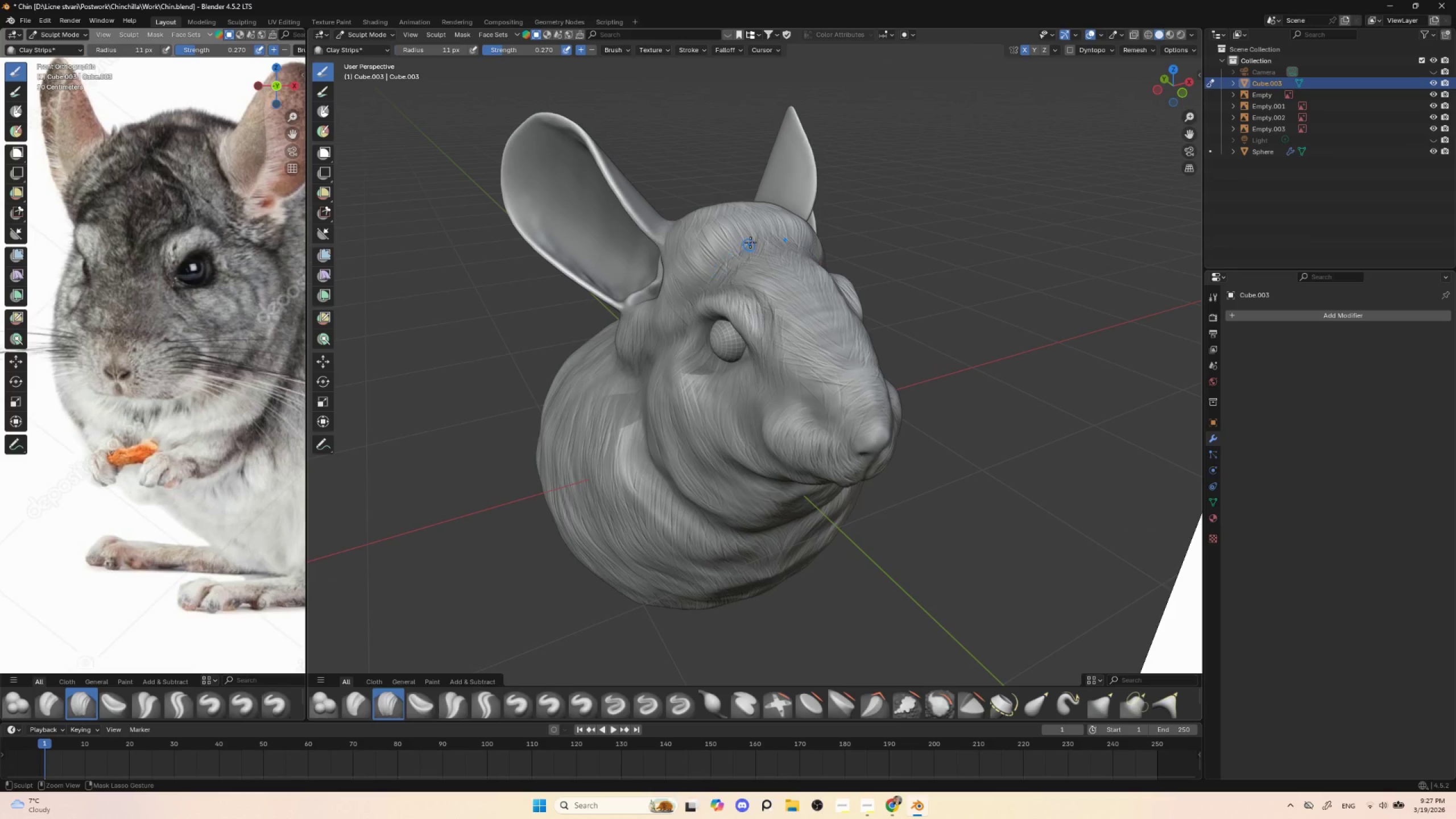 
left_click_drag(start_coordinate=[750, 242], to_coordinate=[724, 278])
 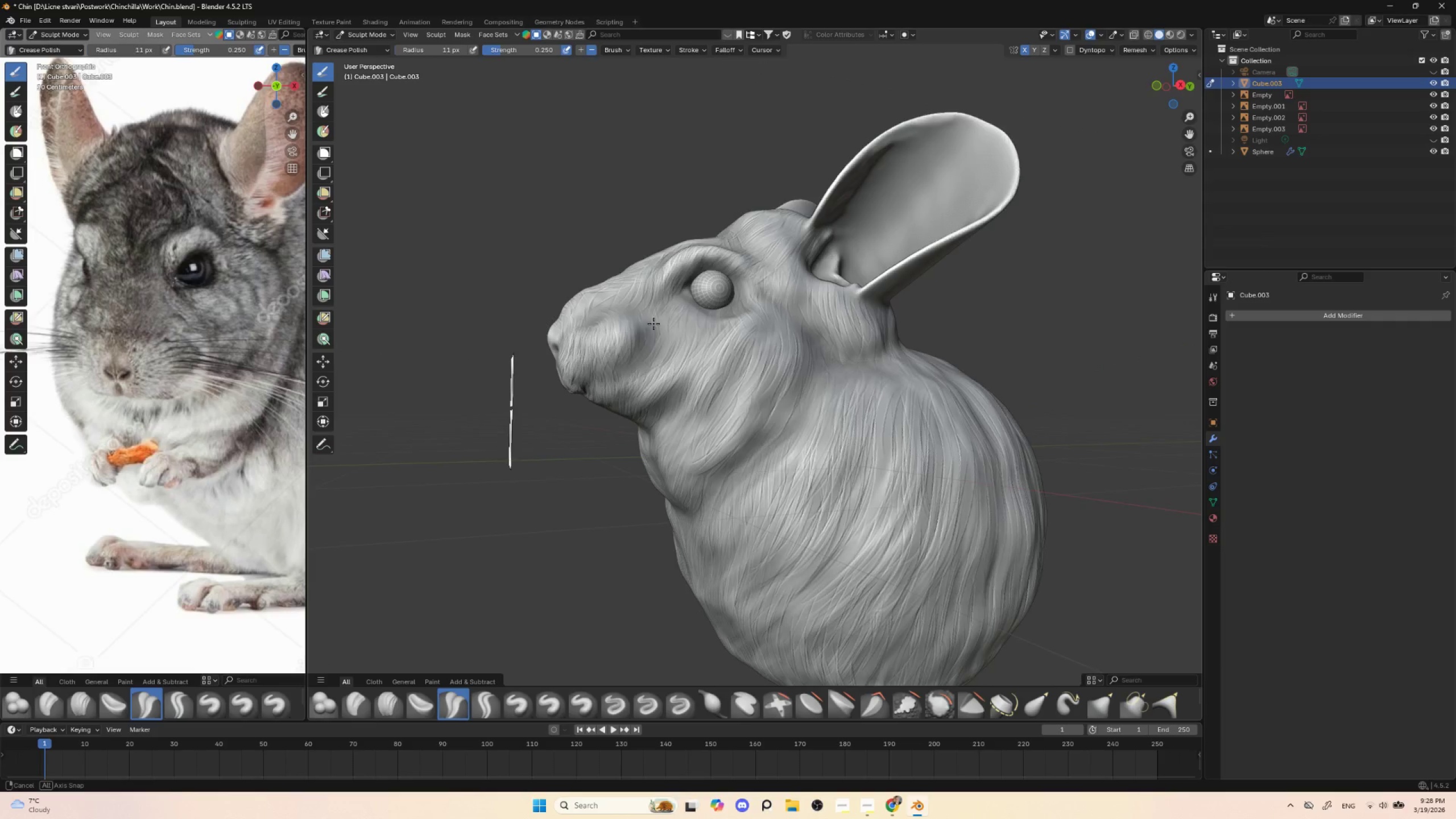 
wait(6.47)
 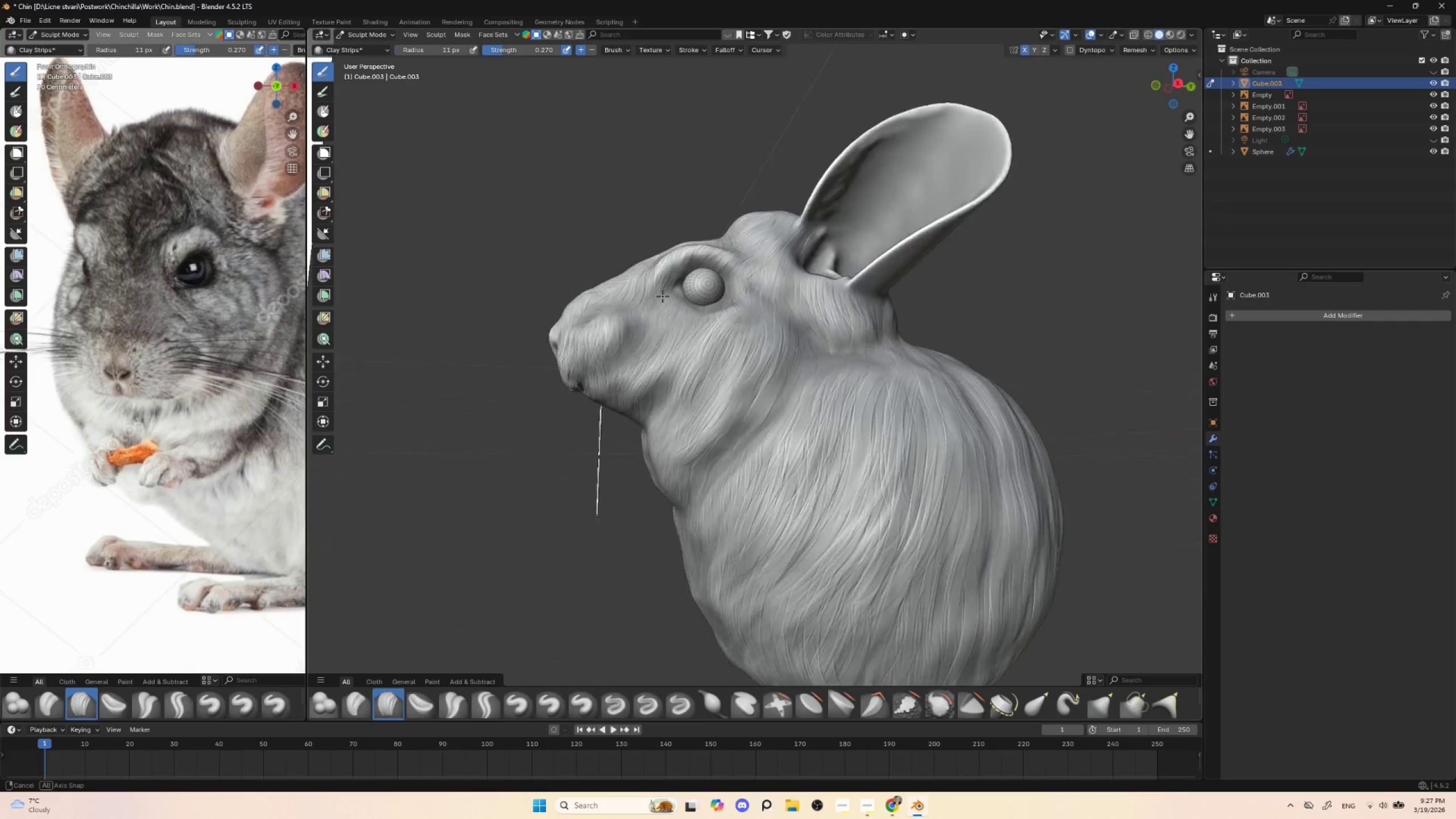 
left_click_drag(start_coordinate=[666, 299], to_coordinate=[651, 316])
 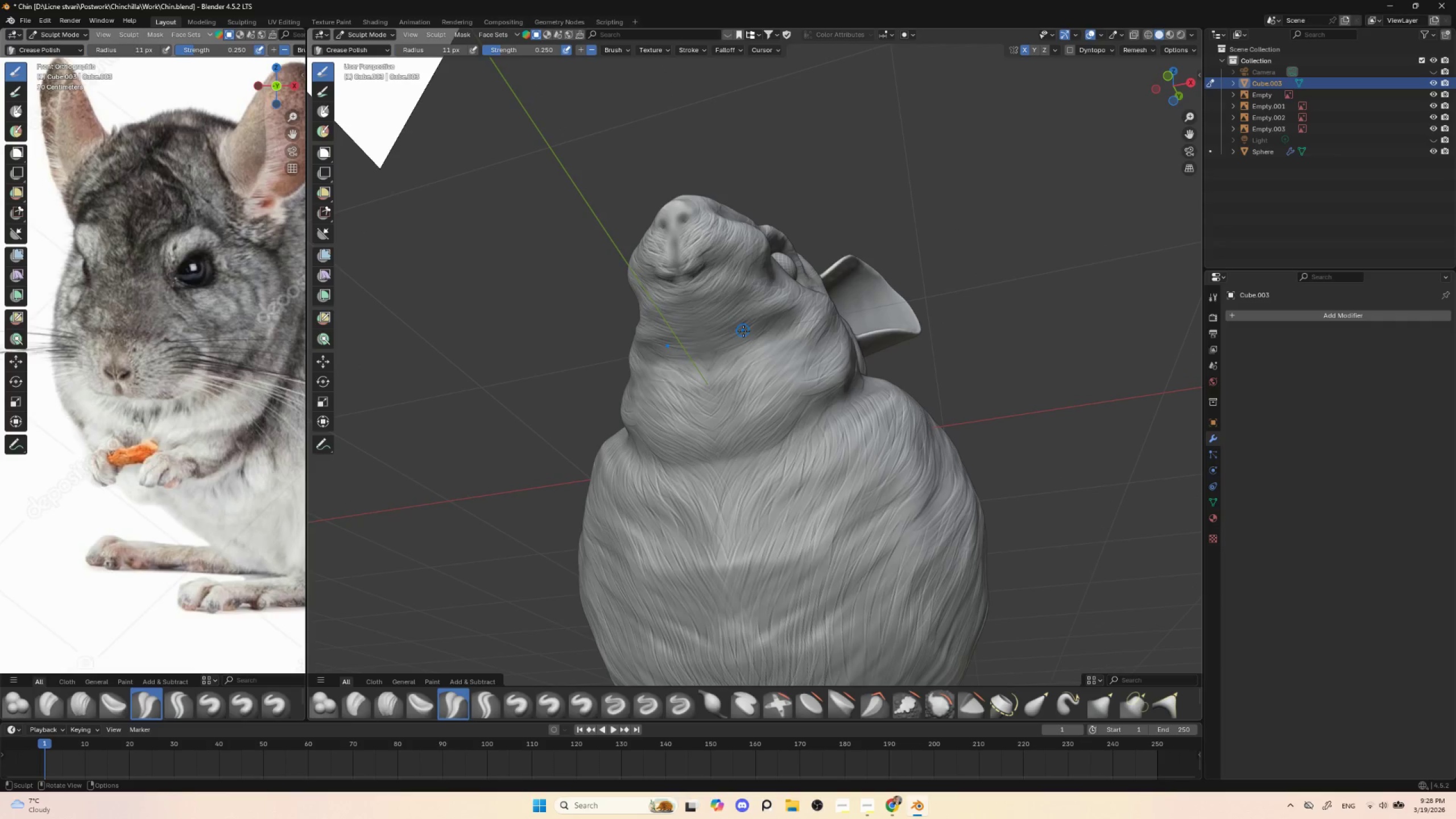 
hold_key(key=ControlLeft, duration=0.33)
 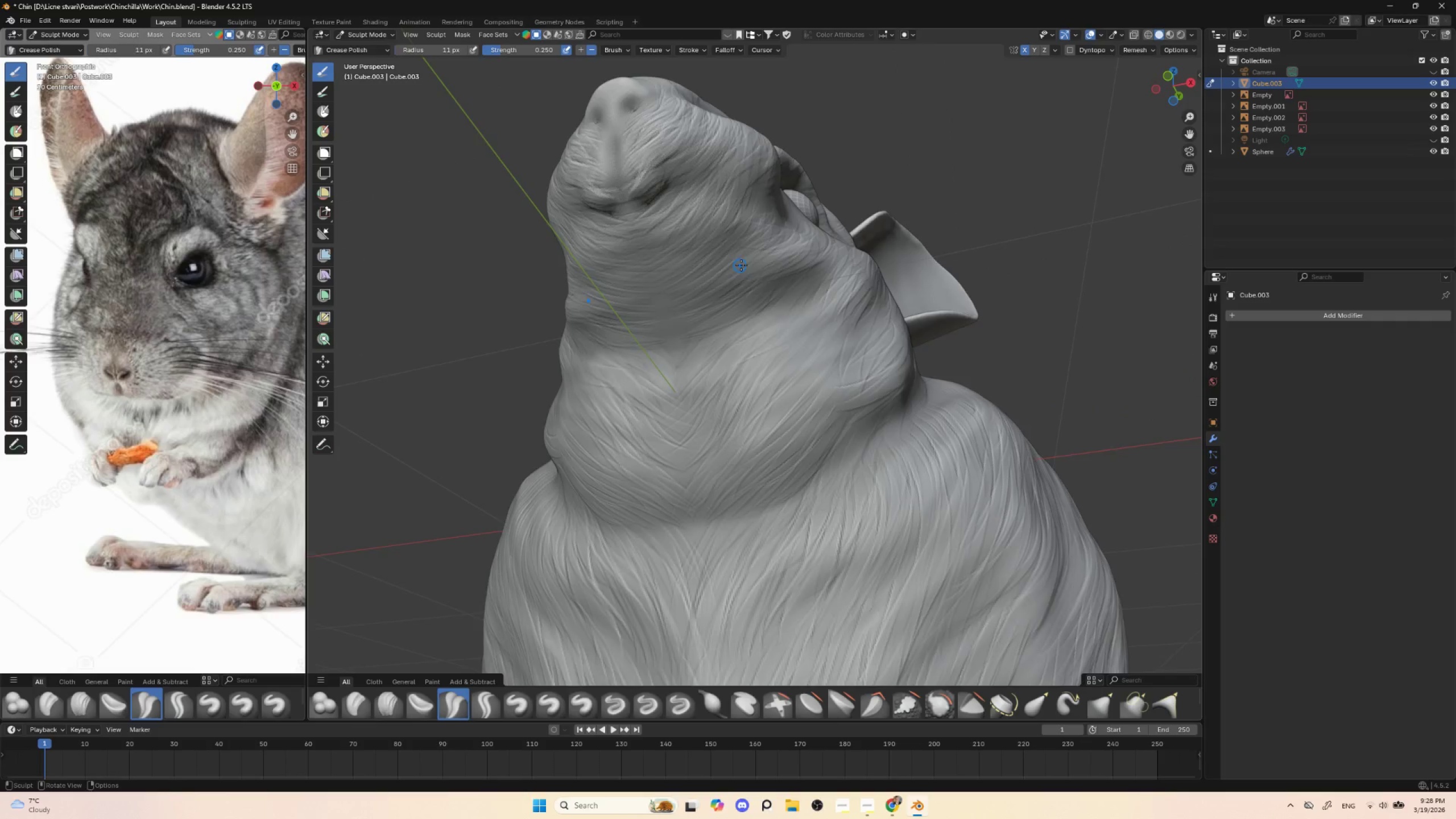 
hold_key(key=ShiftLeft, duration=0.41)
 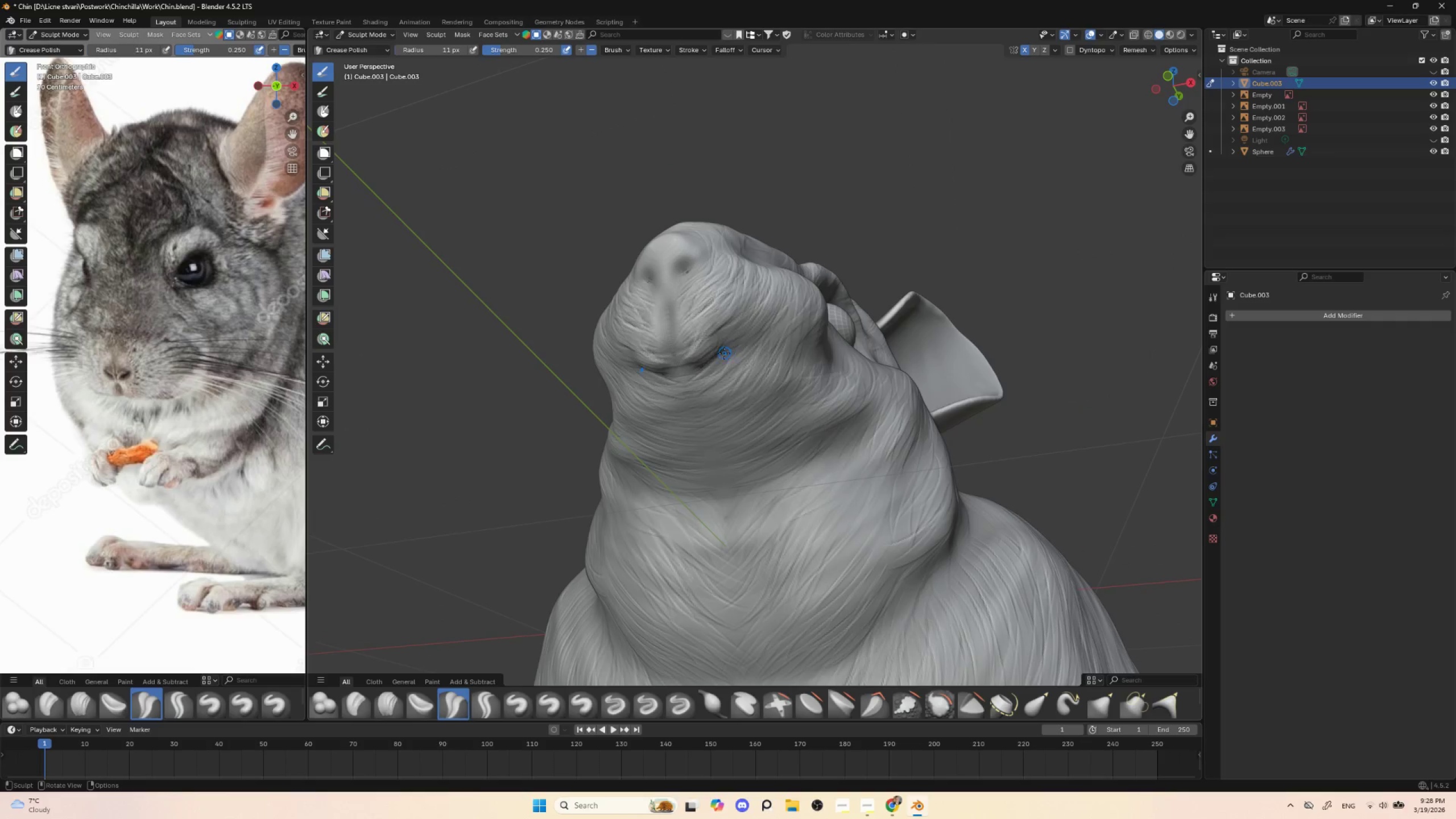 
left_click_drag(start_coordinate=[726, 348], to_coordinate=[684, 377])
 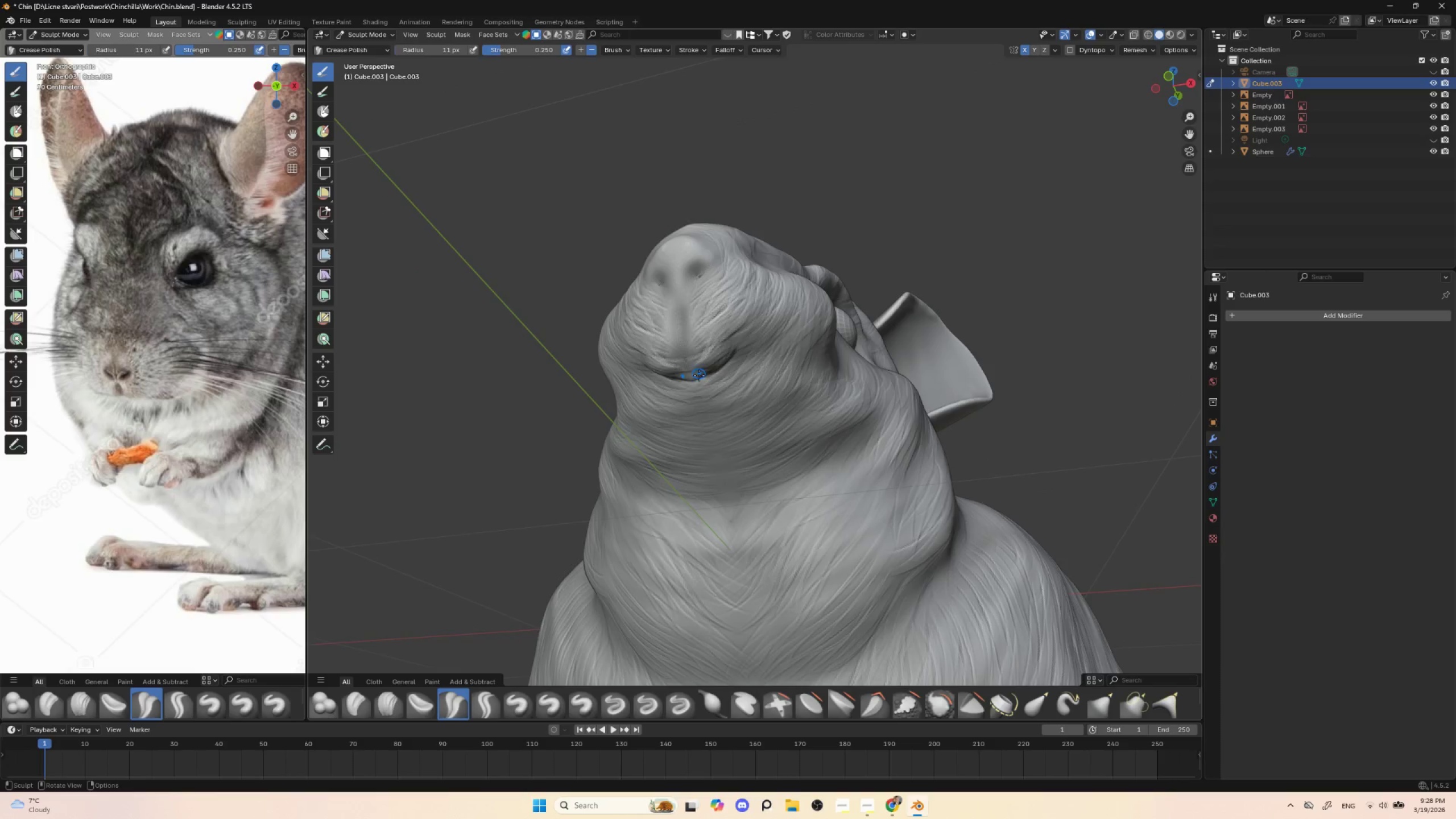 
key(BracketRight)
 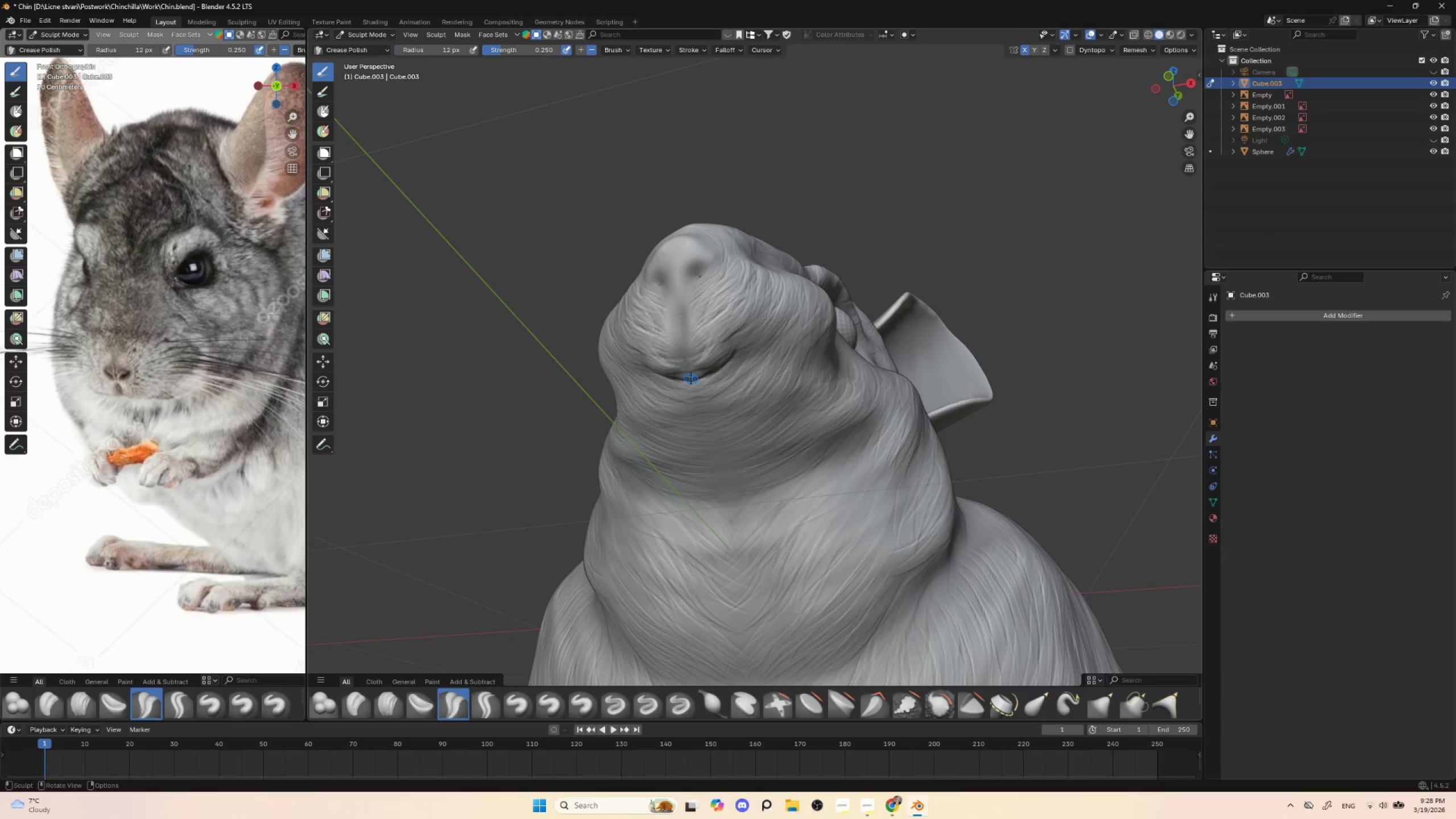 
key(BracketRight)
 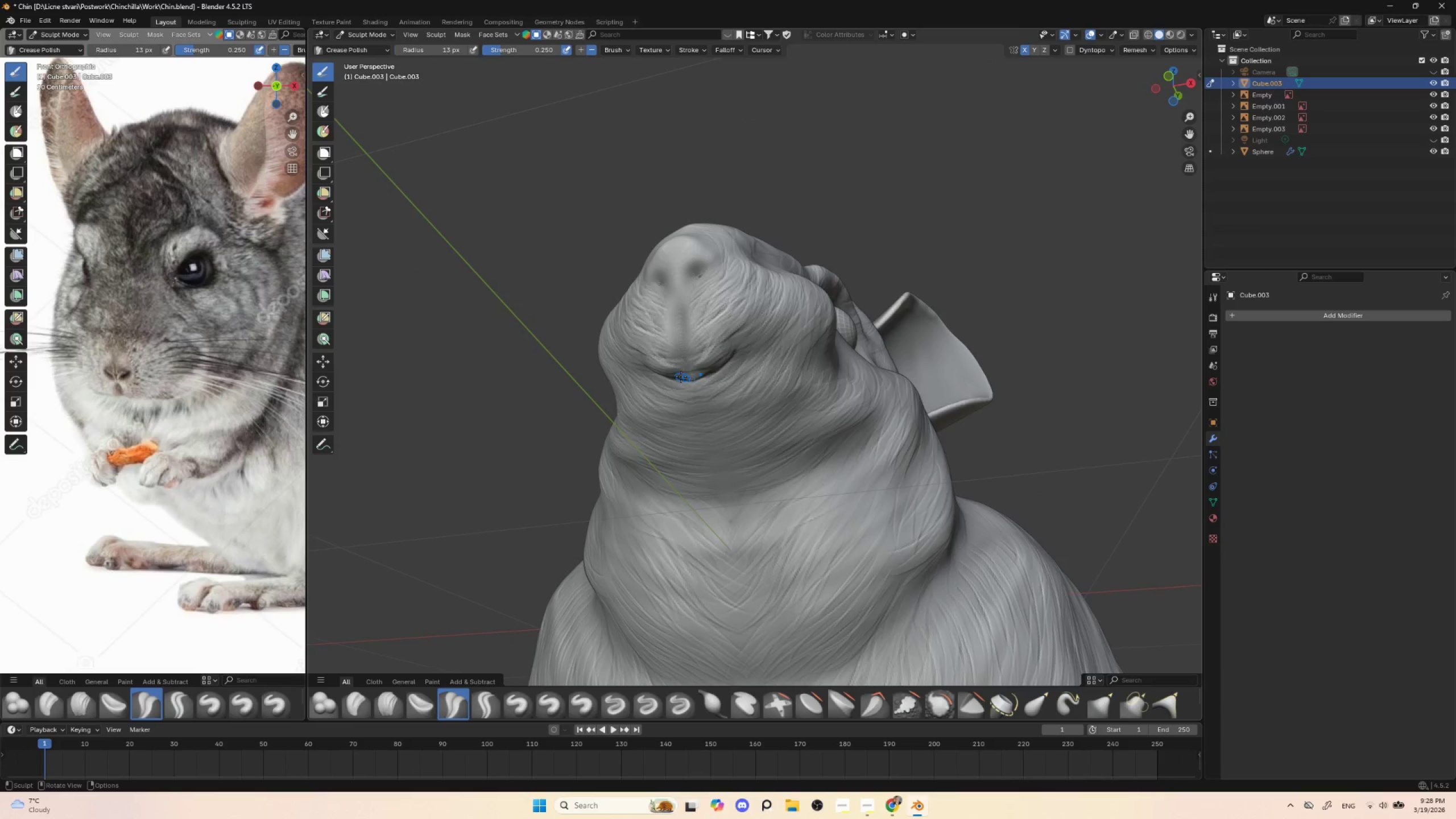 
left_click_drag(start_coordinate=[679, 377], to_coordinate=[695, 374])
 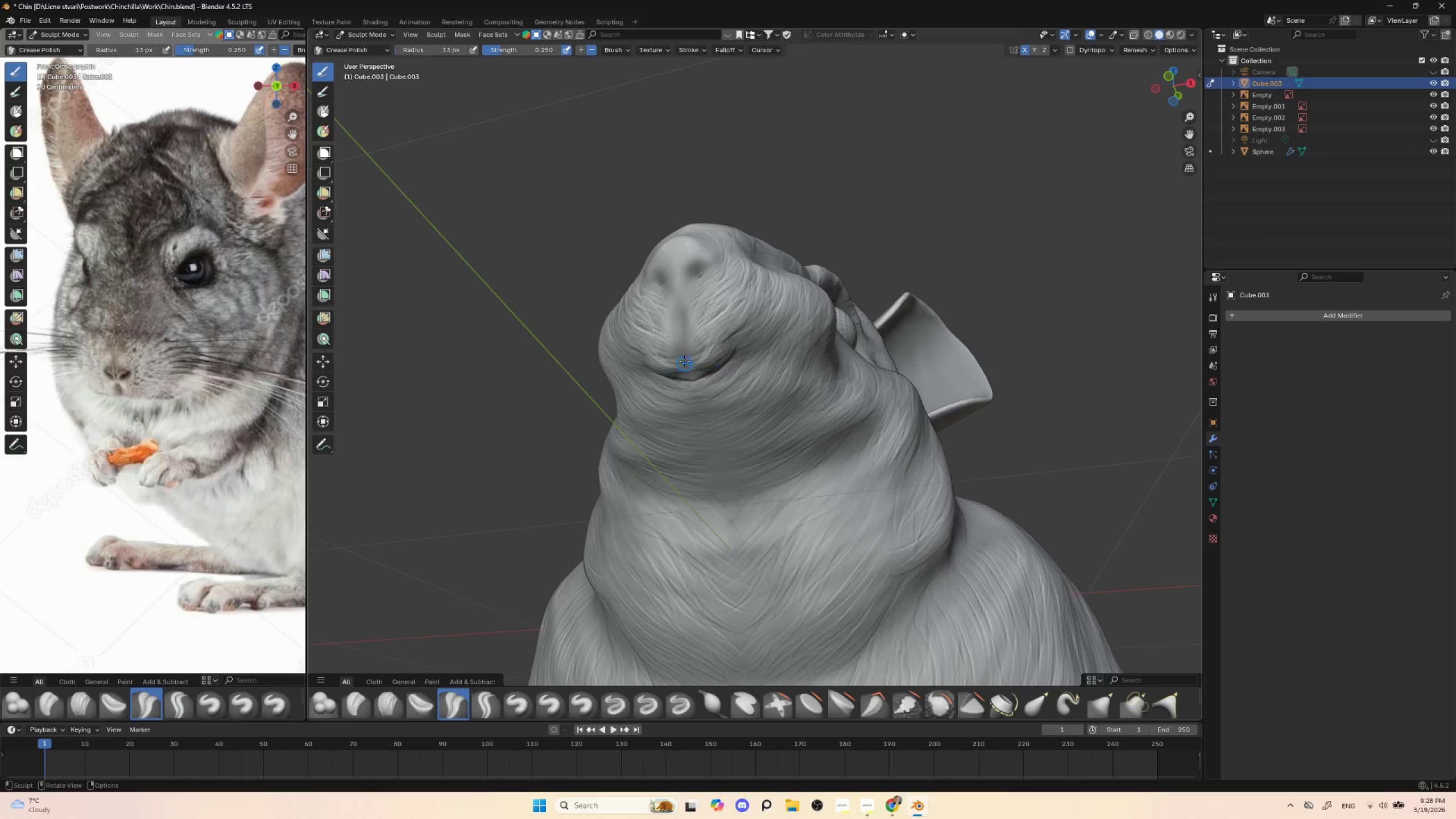 
left_click_drag(start_coordinate=[684, 361], to_coordinate=[686, 332])
 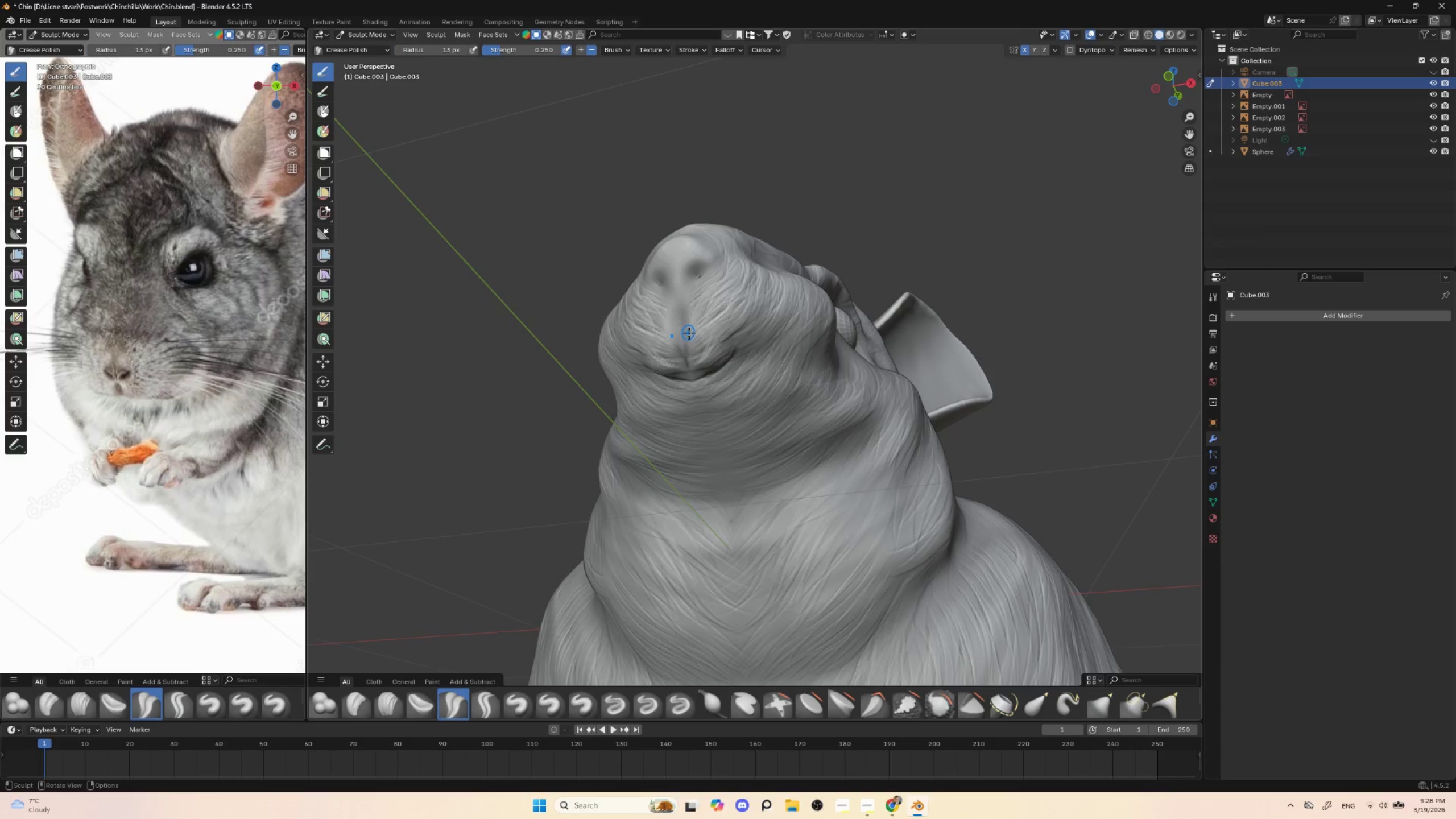 
key(BracketLeft)
 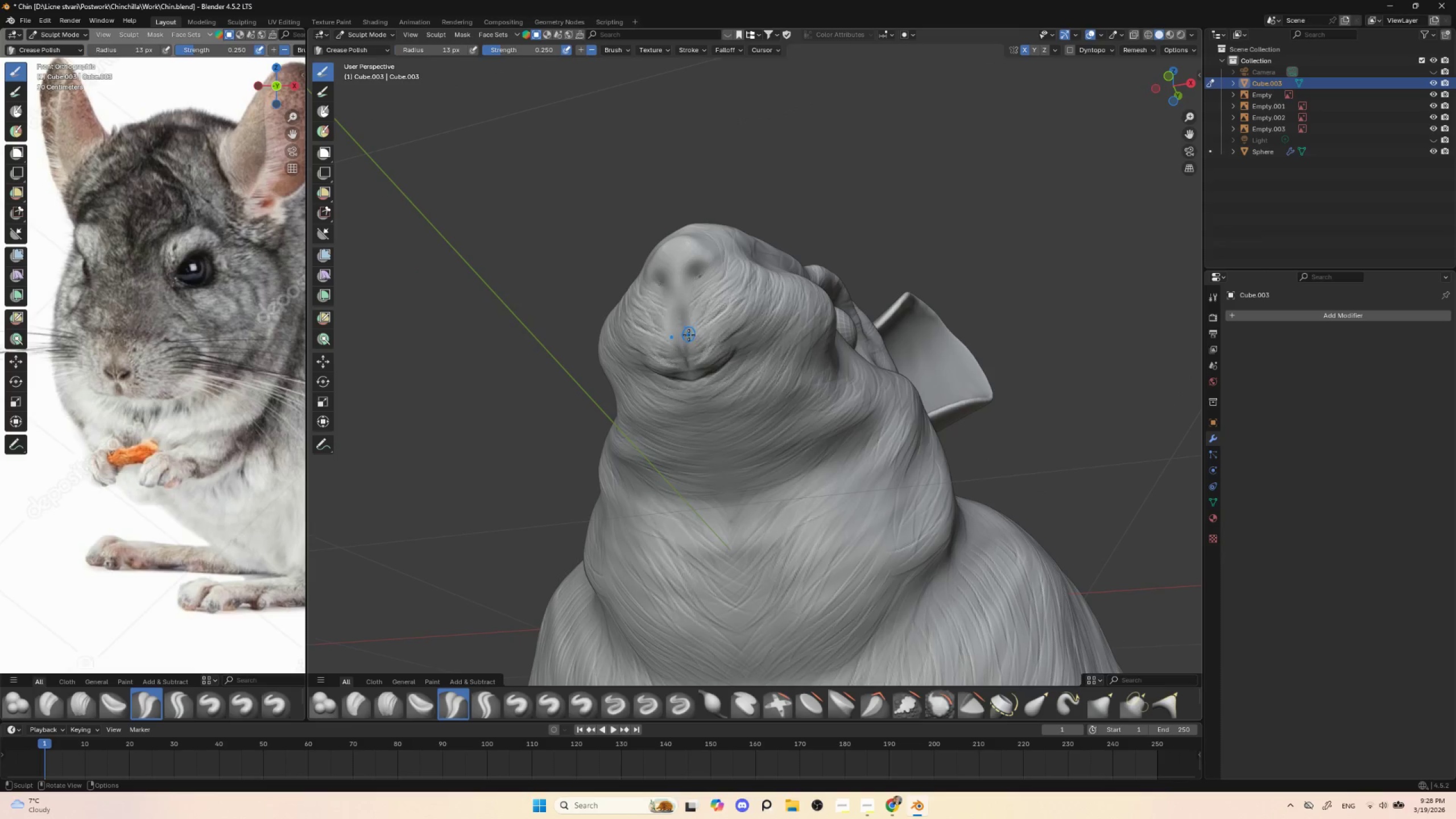 
key(BracketLeft)
 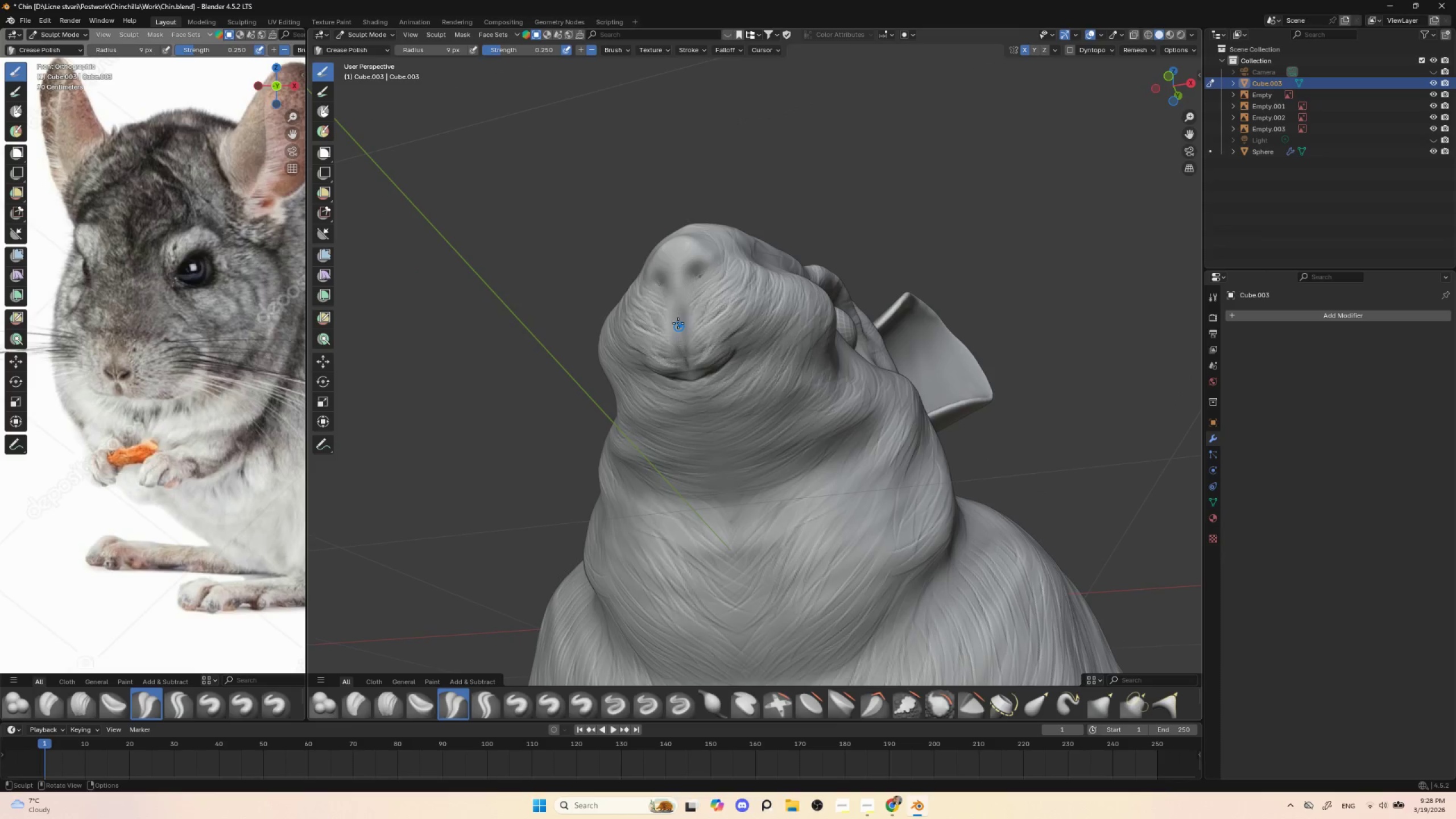 
left_click_drag(start_coordinate=[681, 318], to_coordinate=[685, 335])
 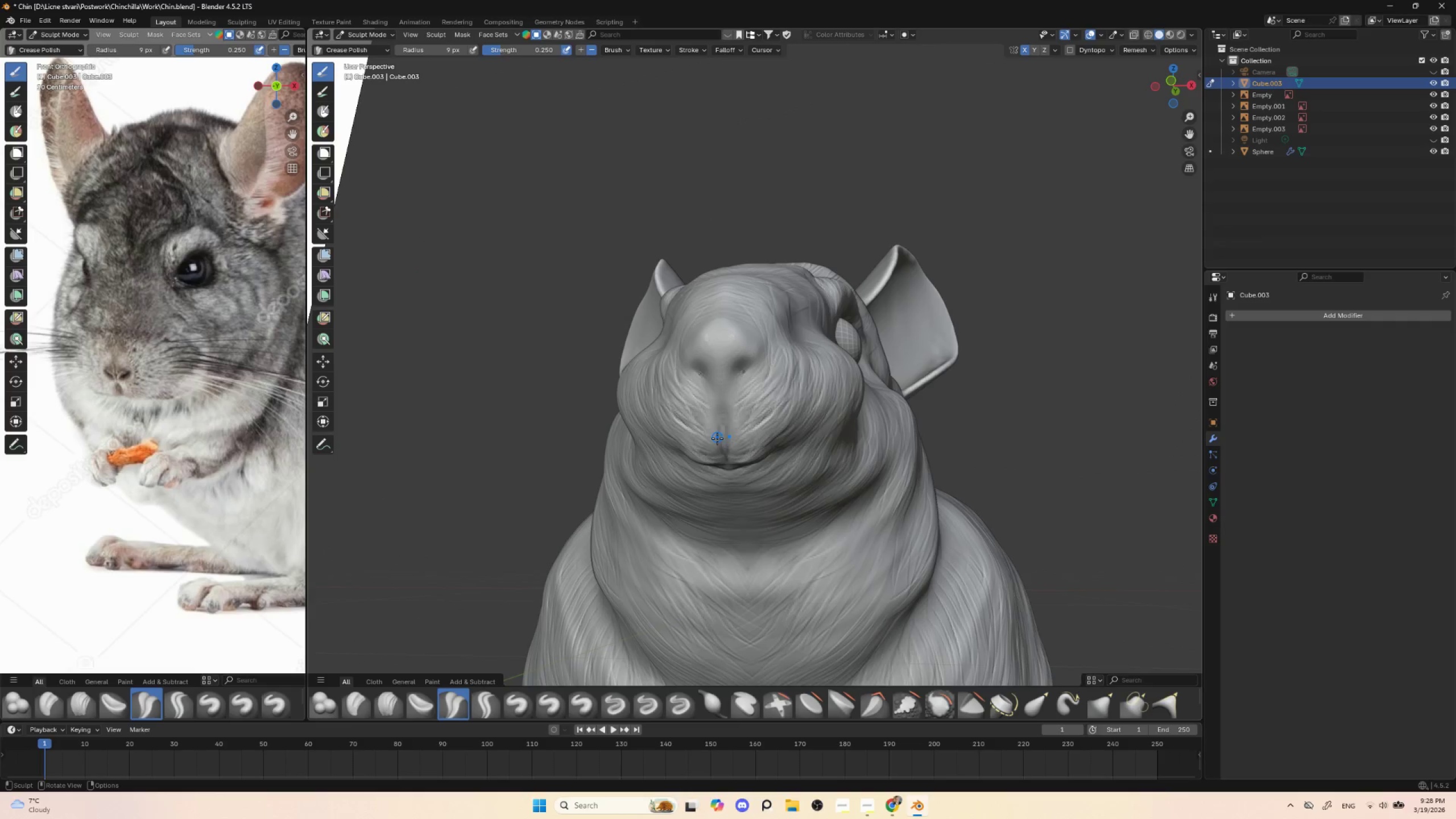 
key(BracketLeft)
 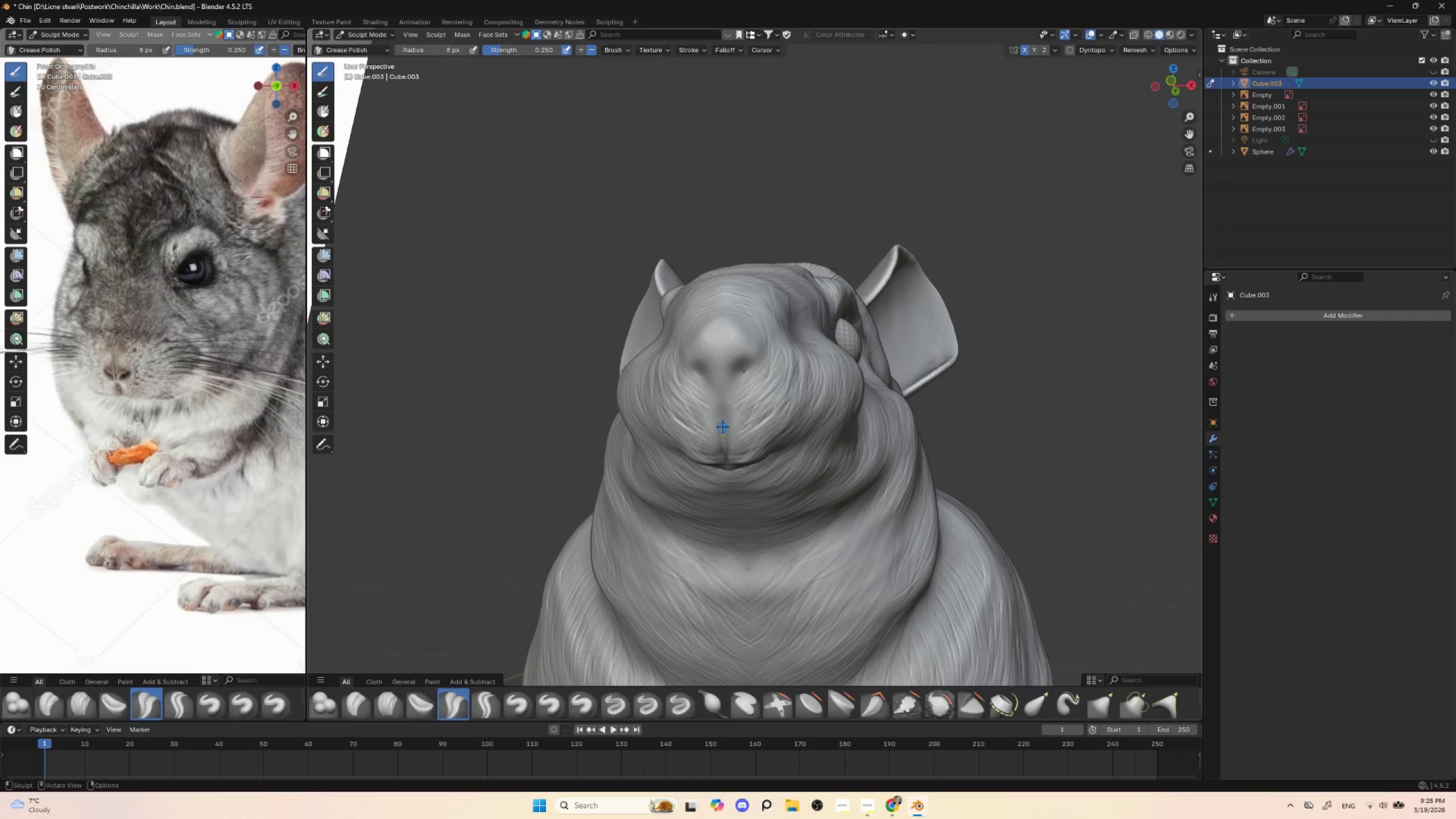 
key(BracketLeft)
 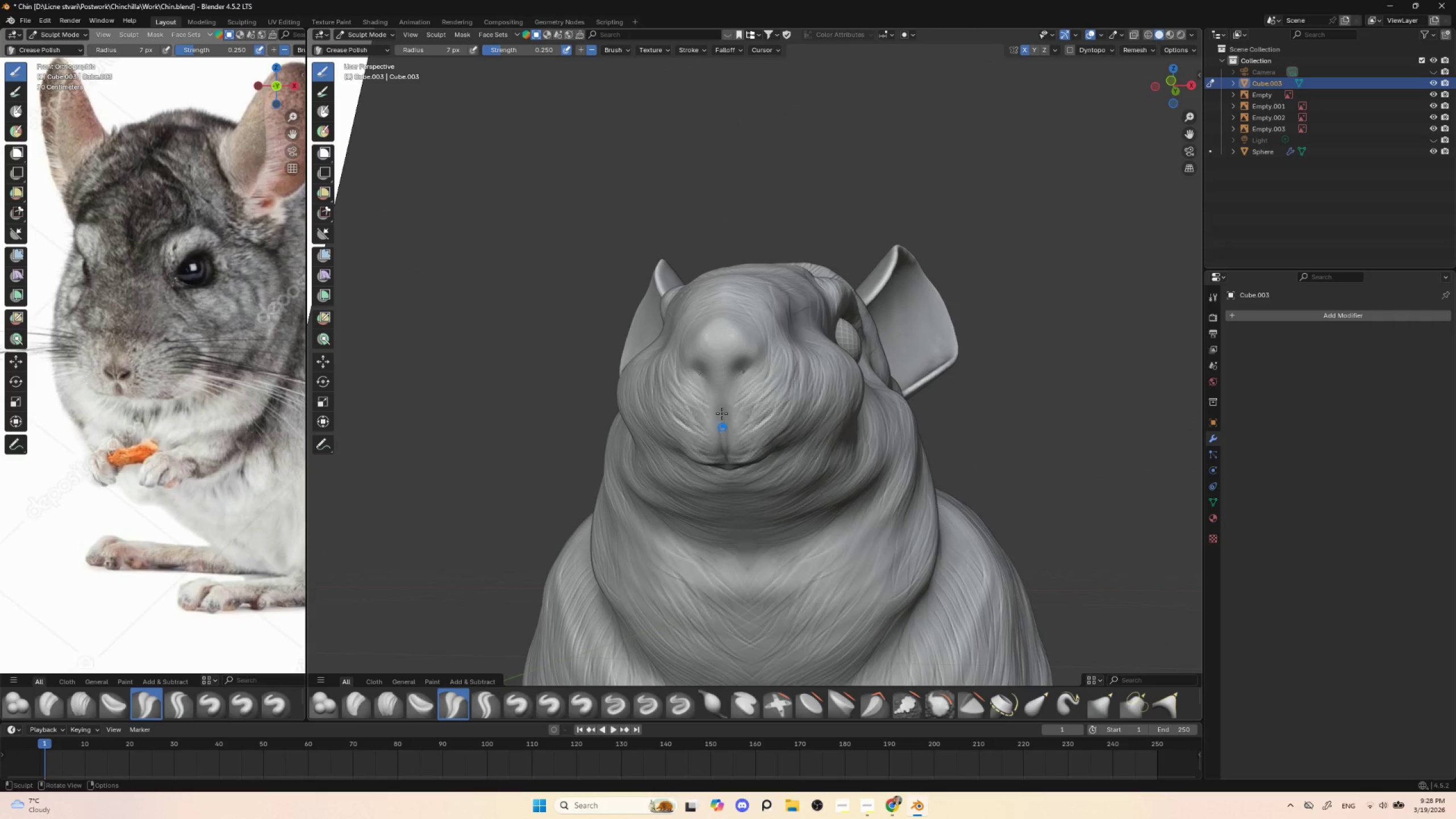 
left_click_drag(start_coordinate=[722, 421], to_coordinate=[723, 377])
 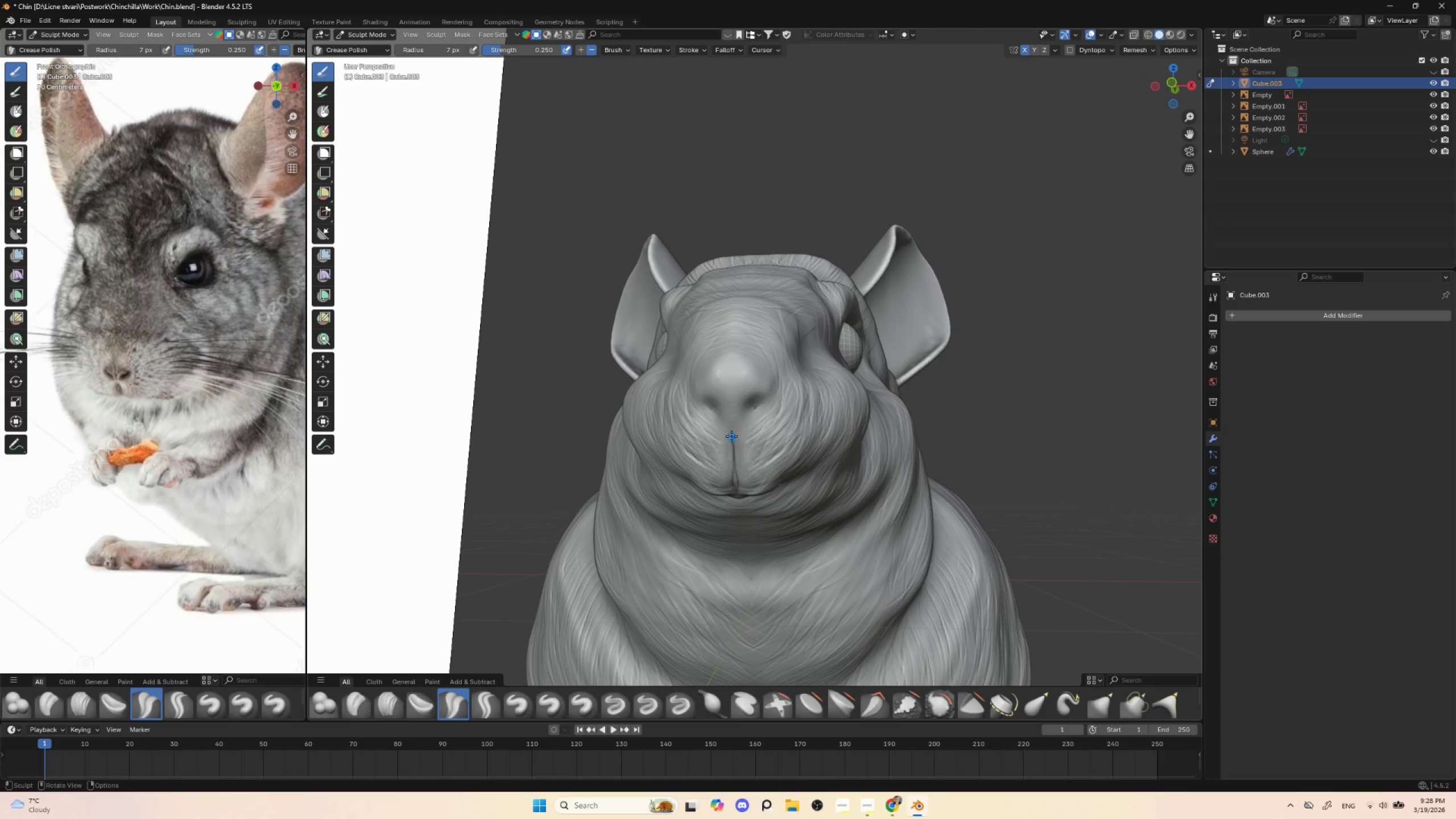 
key(BracketRight)
 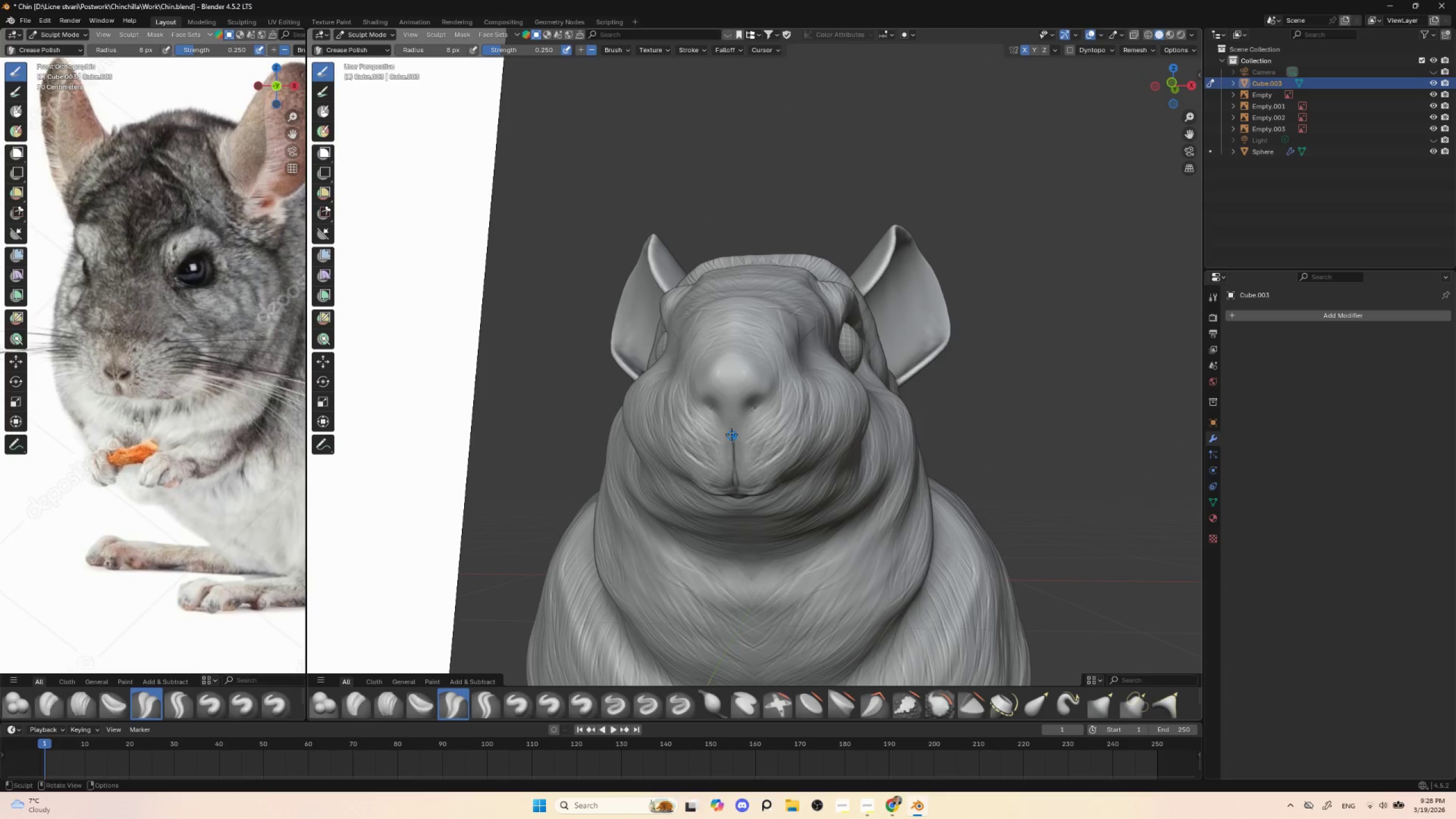 
left_click_drag(start_coordinate=[731, 435], to_coordinate=[737, 433])
 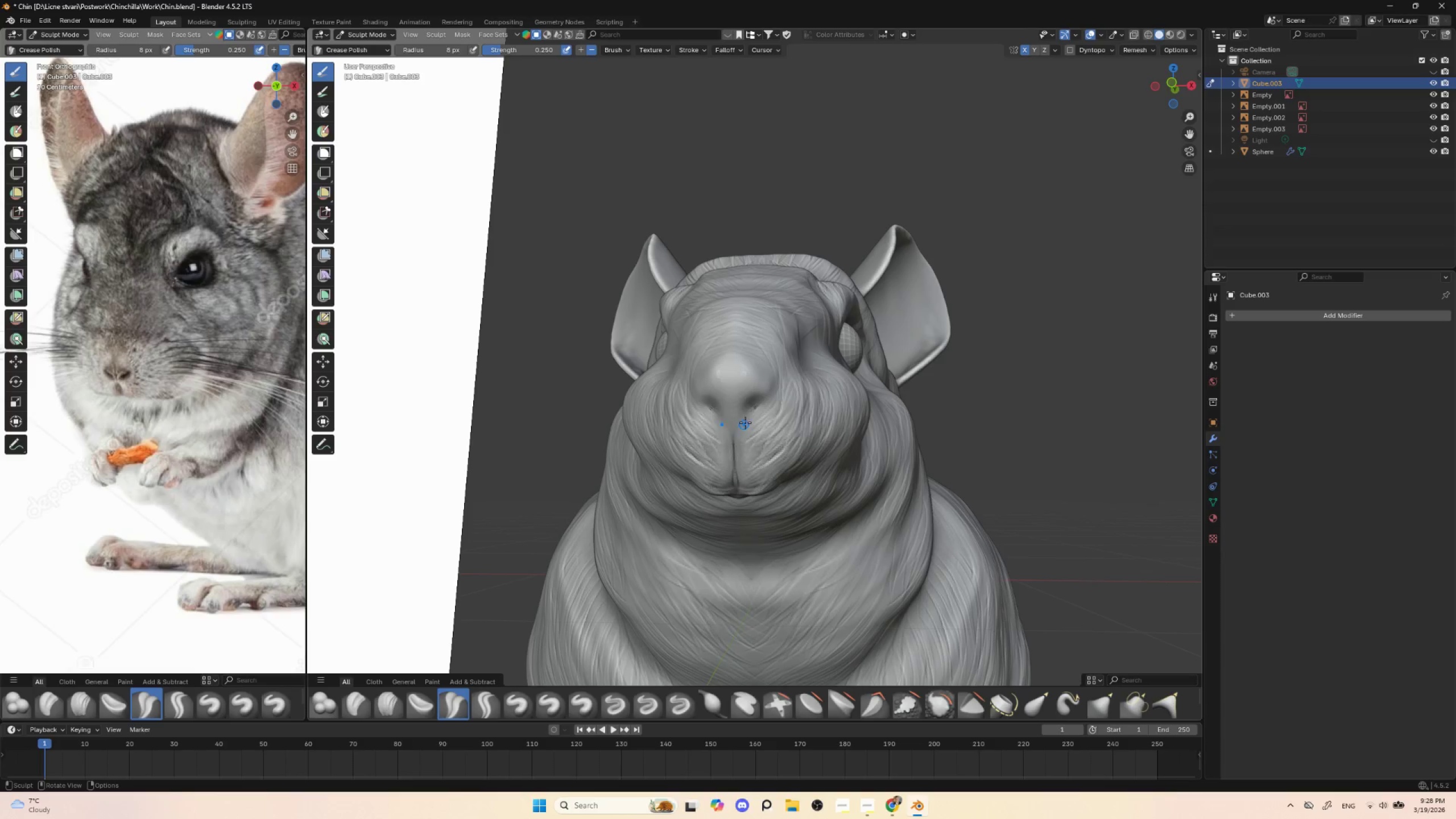 
key(BracketRight)
 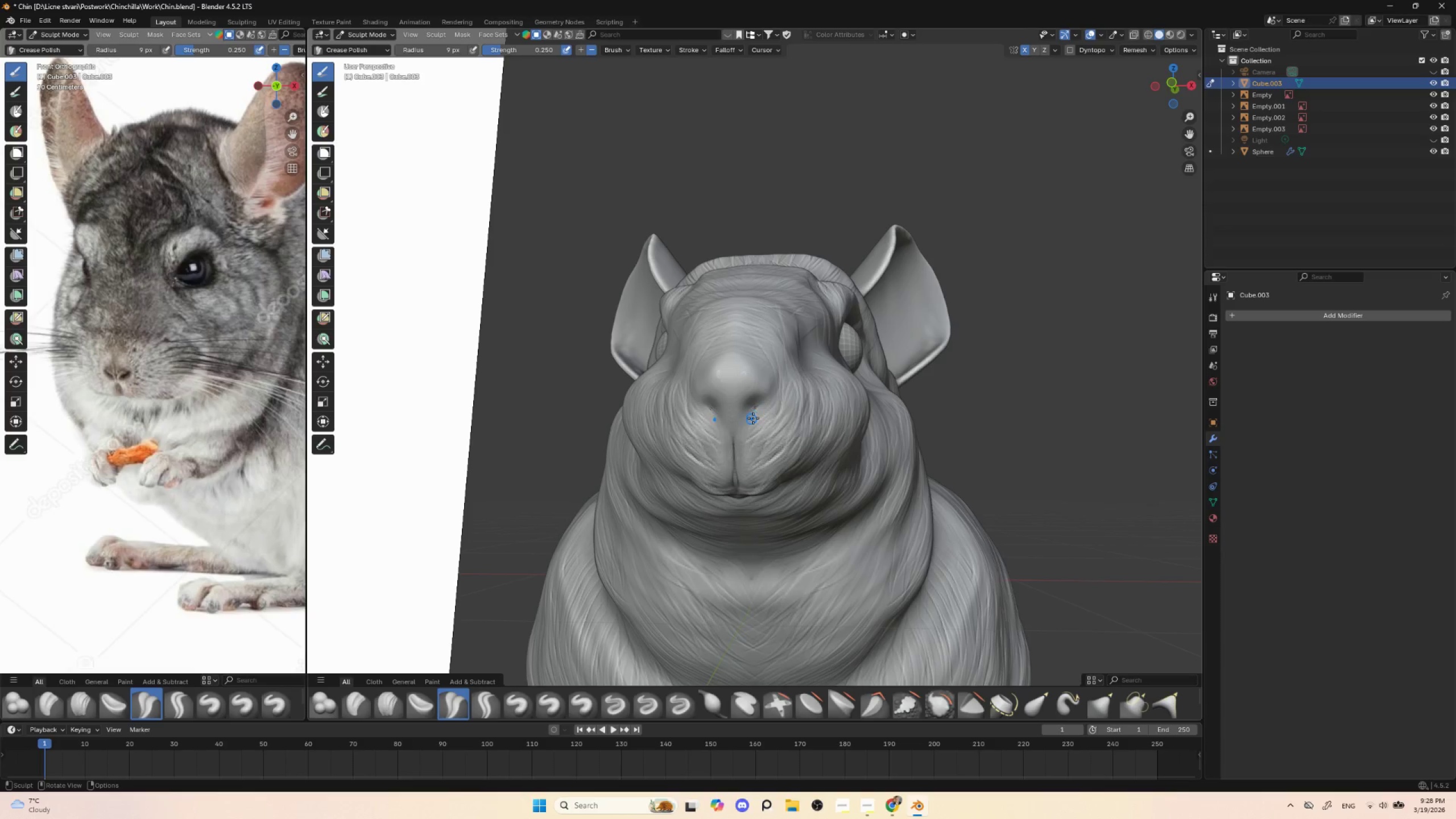 
left_click_drag(start_coordinate=[754, 418], to_coordinate=[777, 380])
 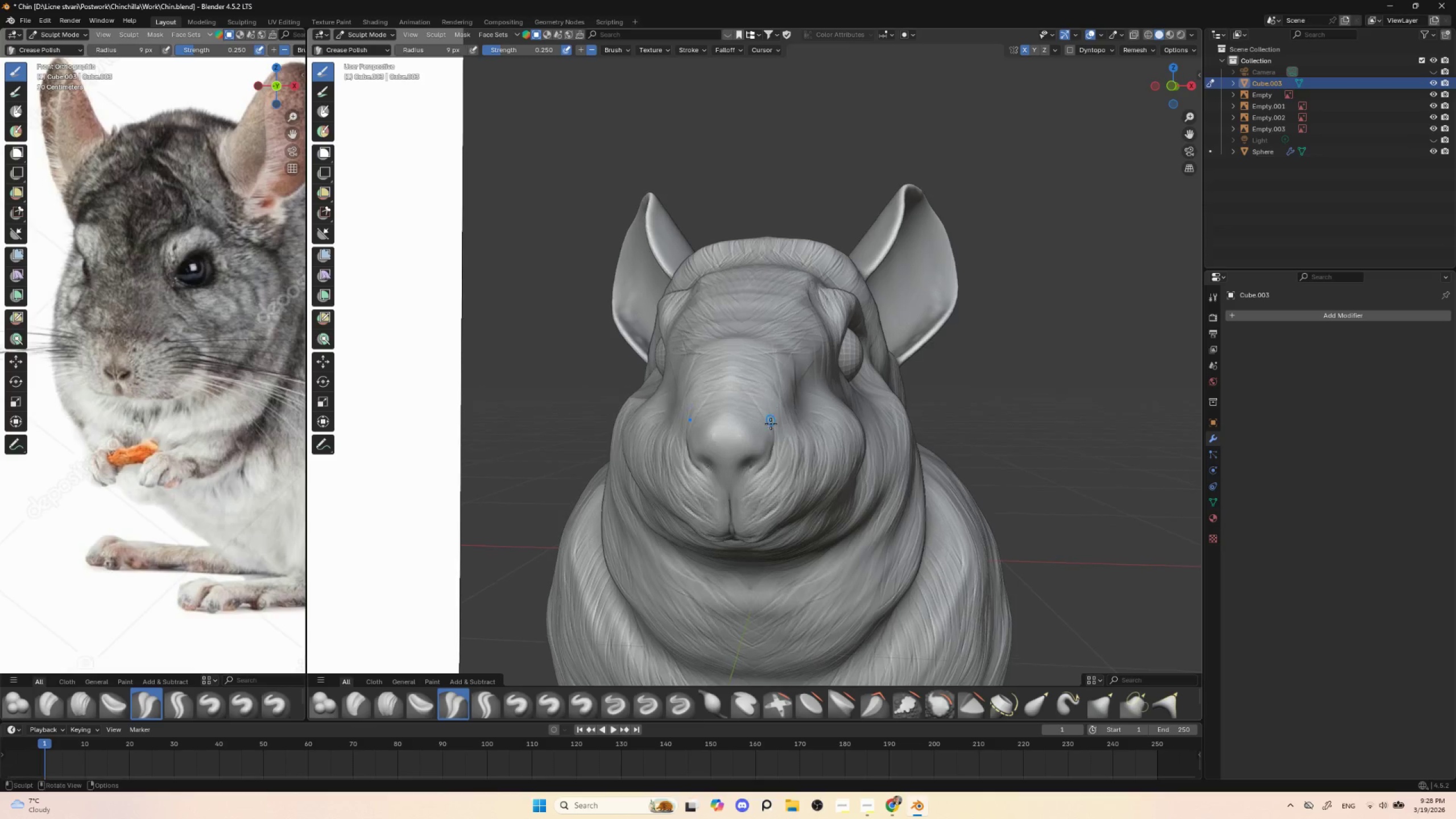 
left_click_drag(start_coordinate=[770, 442], to_coordinate=[762, 419])
 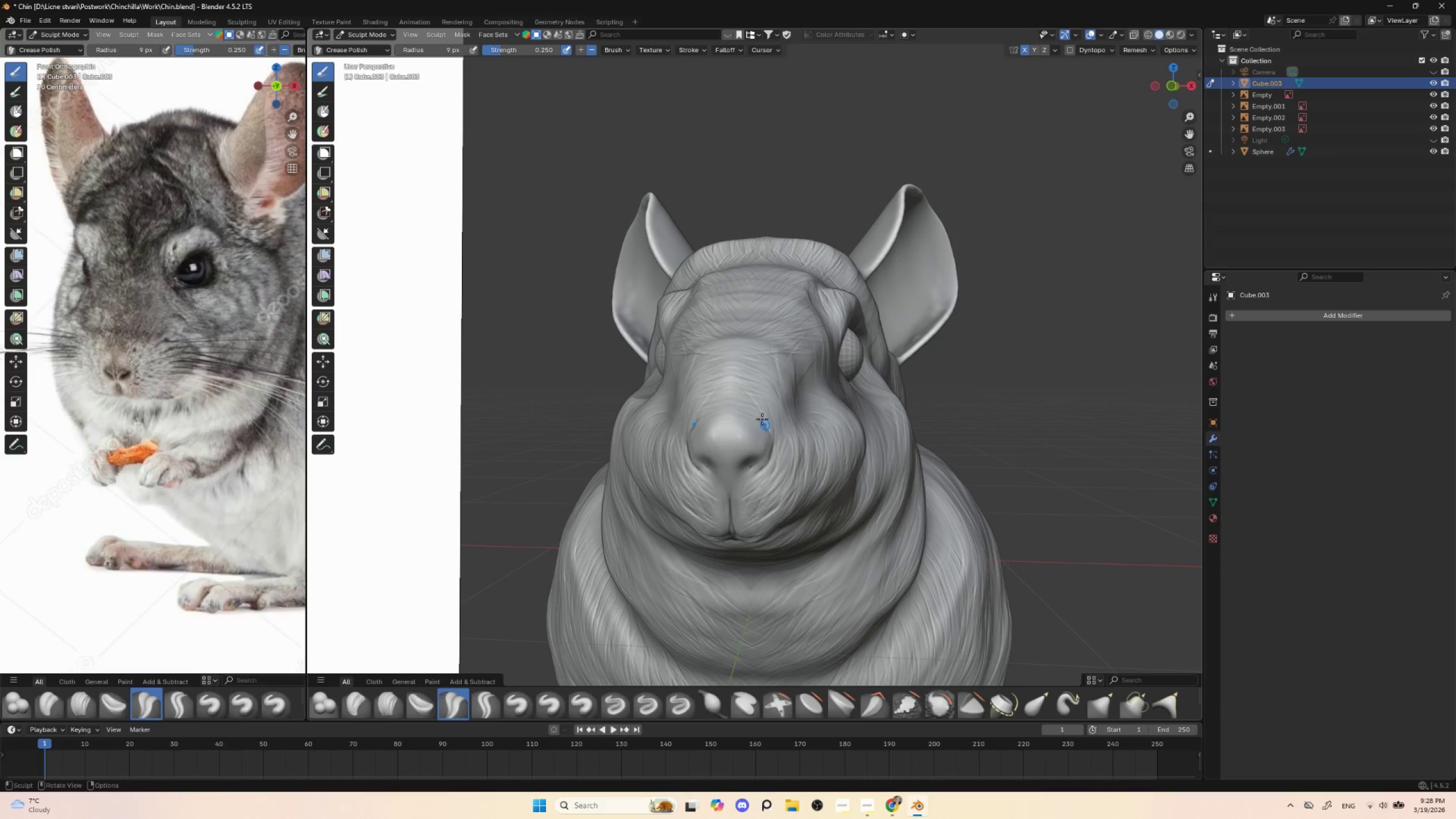 
left_click_drag(start_coordinate=[760, 424], to_coordinate=[753, 411])
 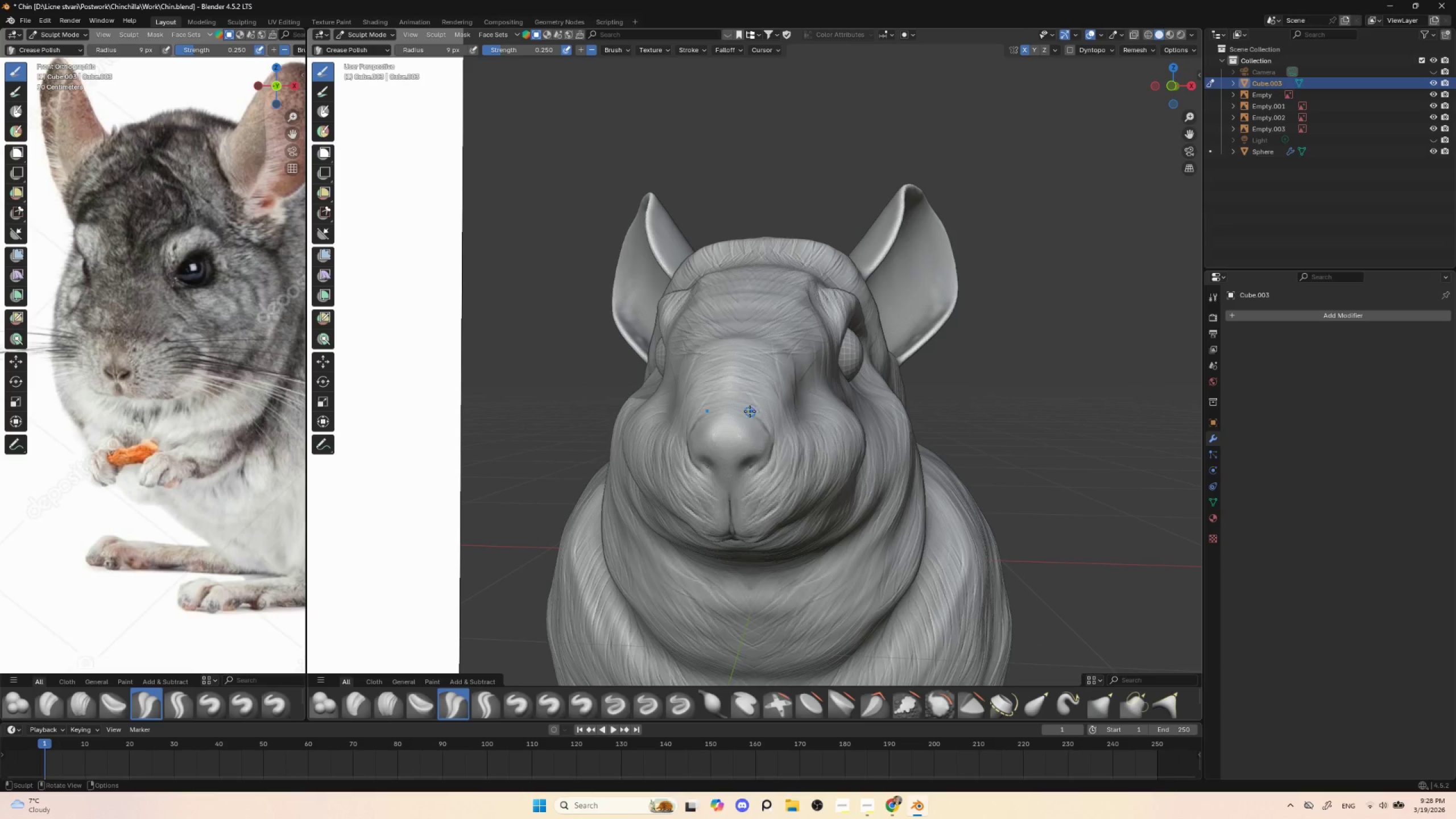 
left_click_drag(start_coordinate=[750, 415], to_coordinate=[744, 404])
 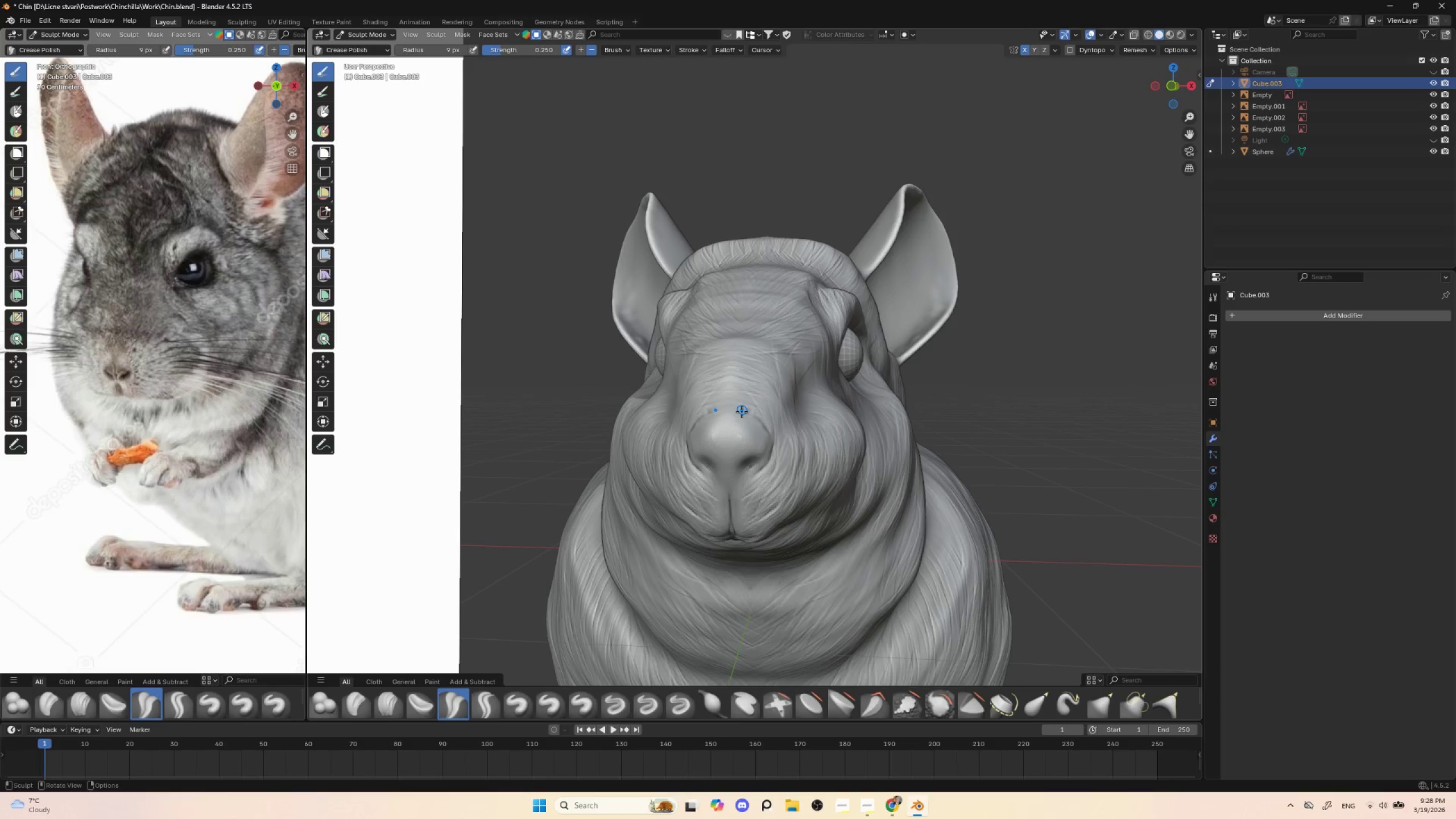 
left_click_drag(start_coordinate=[742, 410], to_coordinate=[740, 403])
 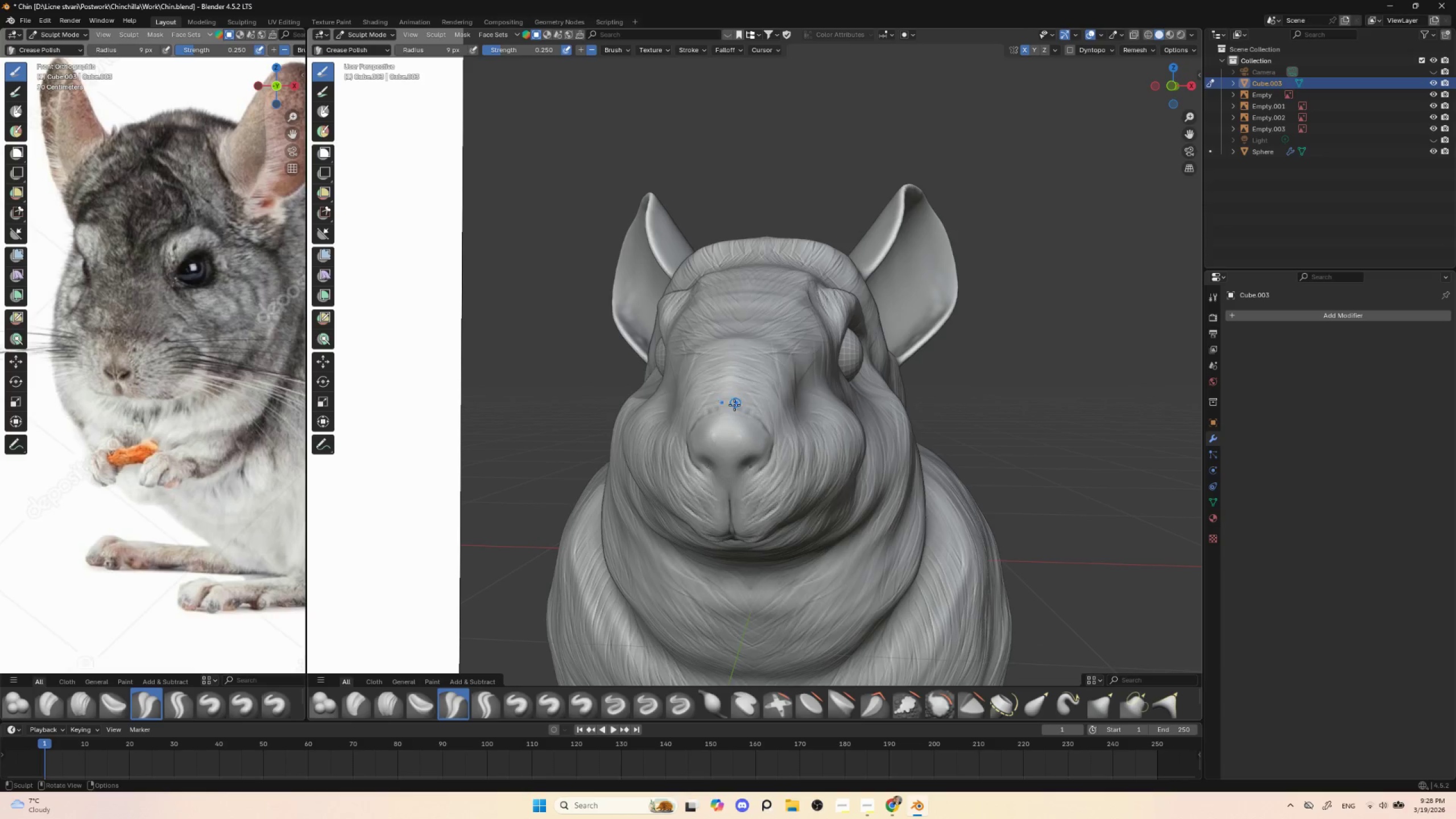 
left_click_drag(start_coordinate=[734, 411], to_coordinate=[733, 401])
 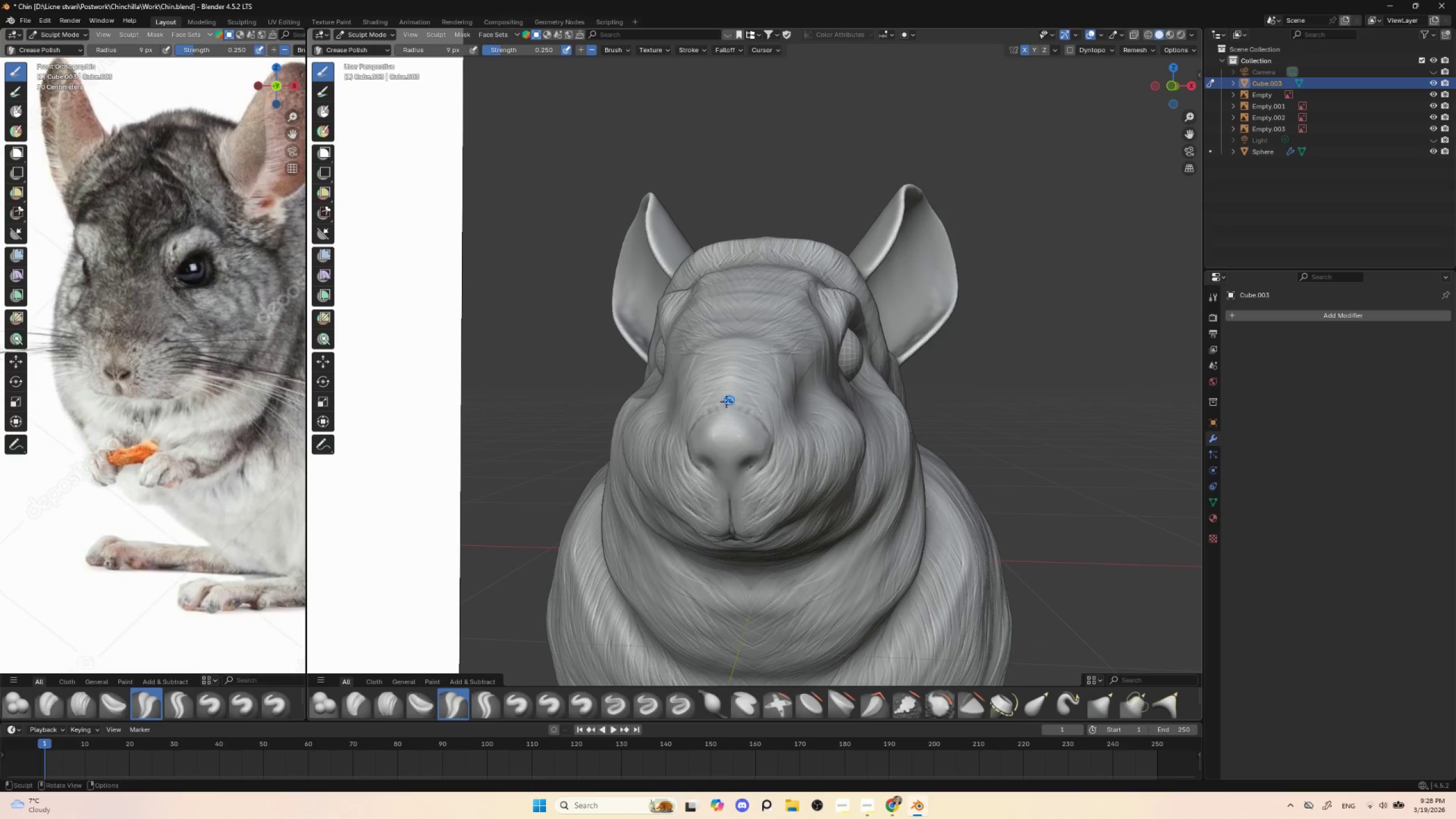 
left_click_drag(start_coordinate=[726, 405], to_coordinate=[729, 392])
 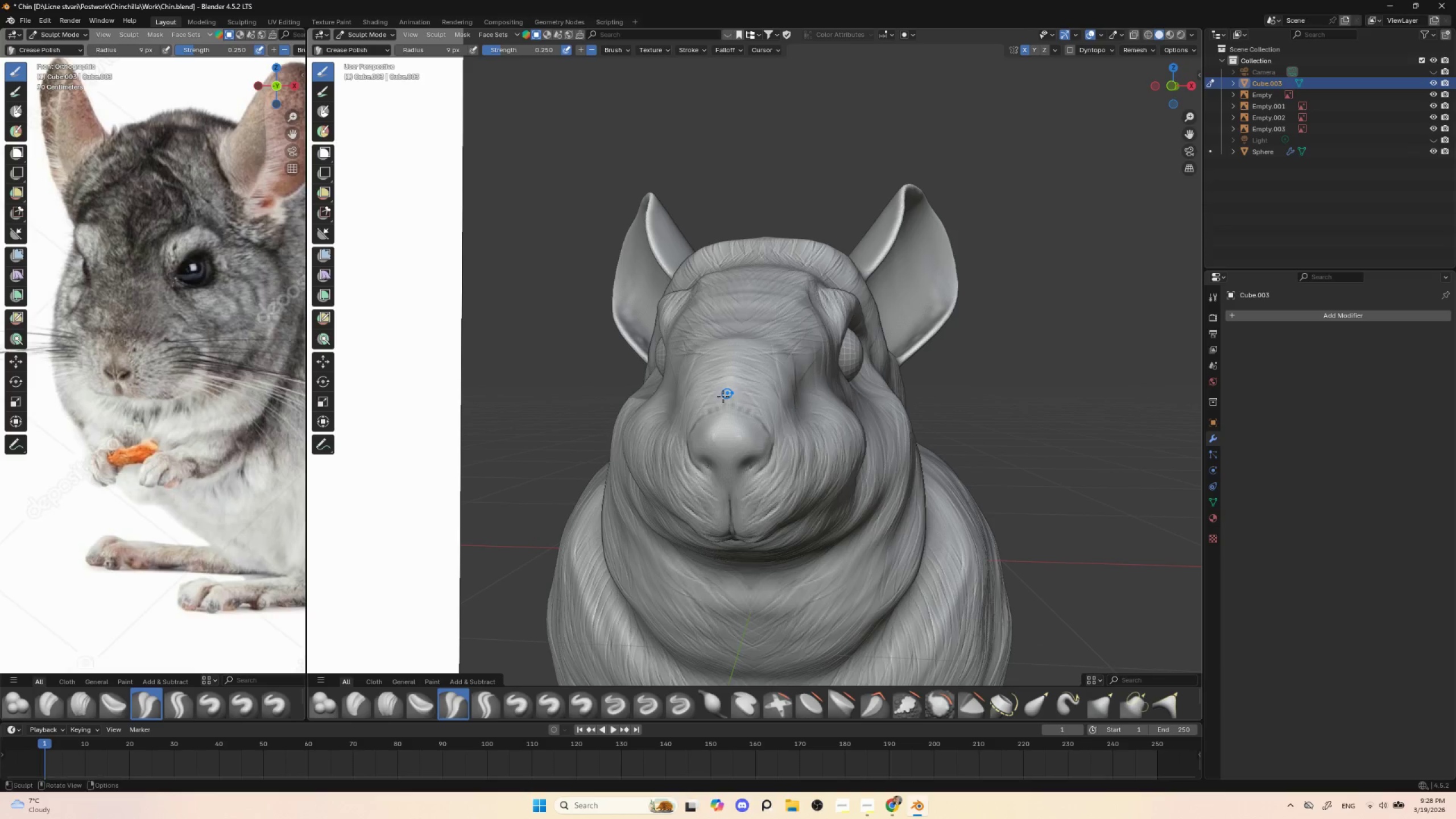 
triple_click([703, 417])
 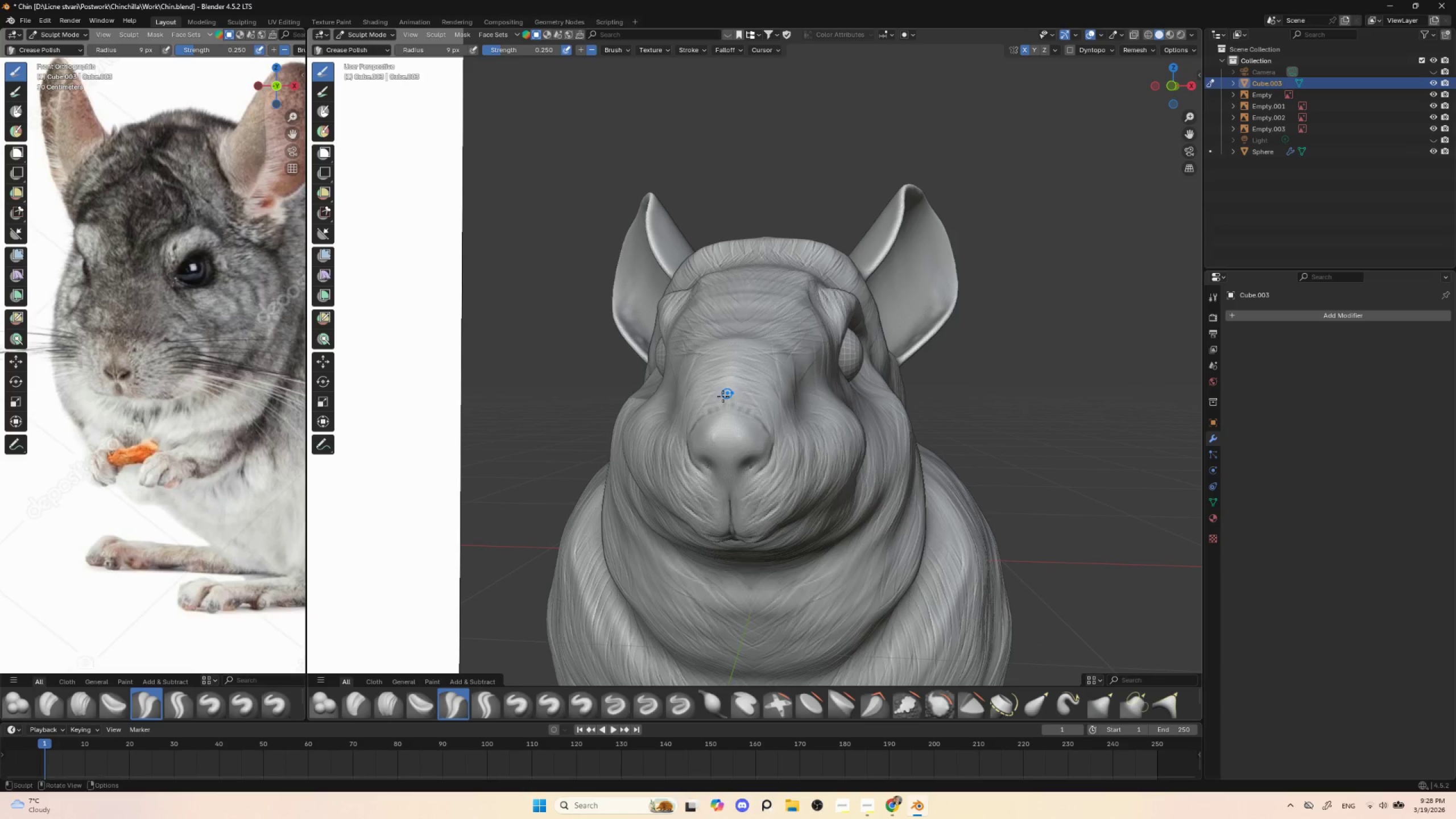 
left_click_drag(start_coordinate=[721, 402], to_coordinate=[714, 408])
 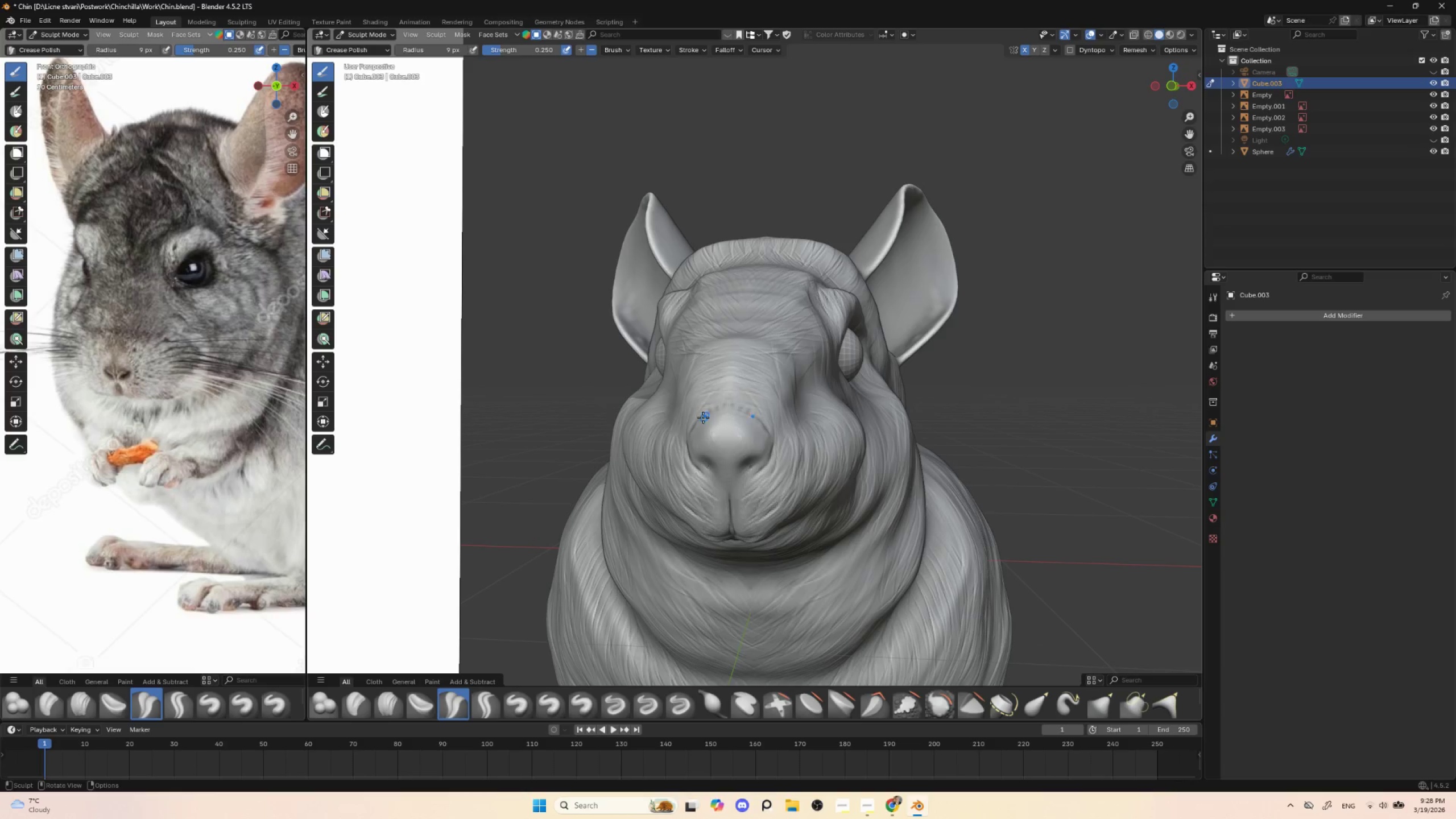 
left_click_drag(start_coordinate=[710, 412], to_coordinate=[694, 432])
 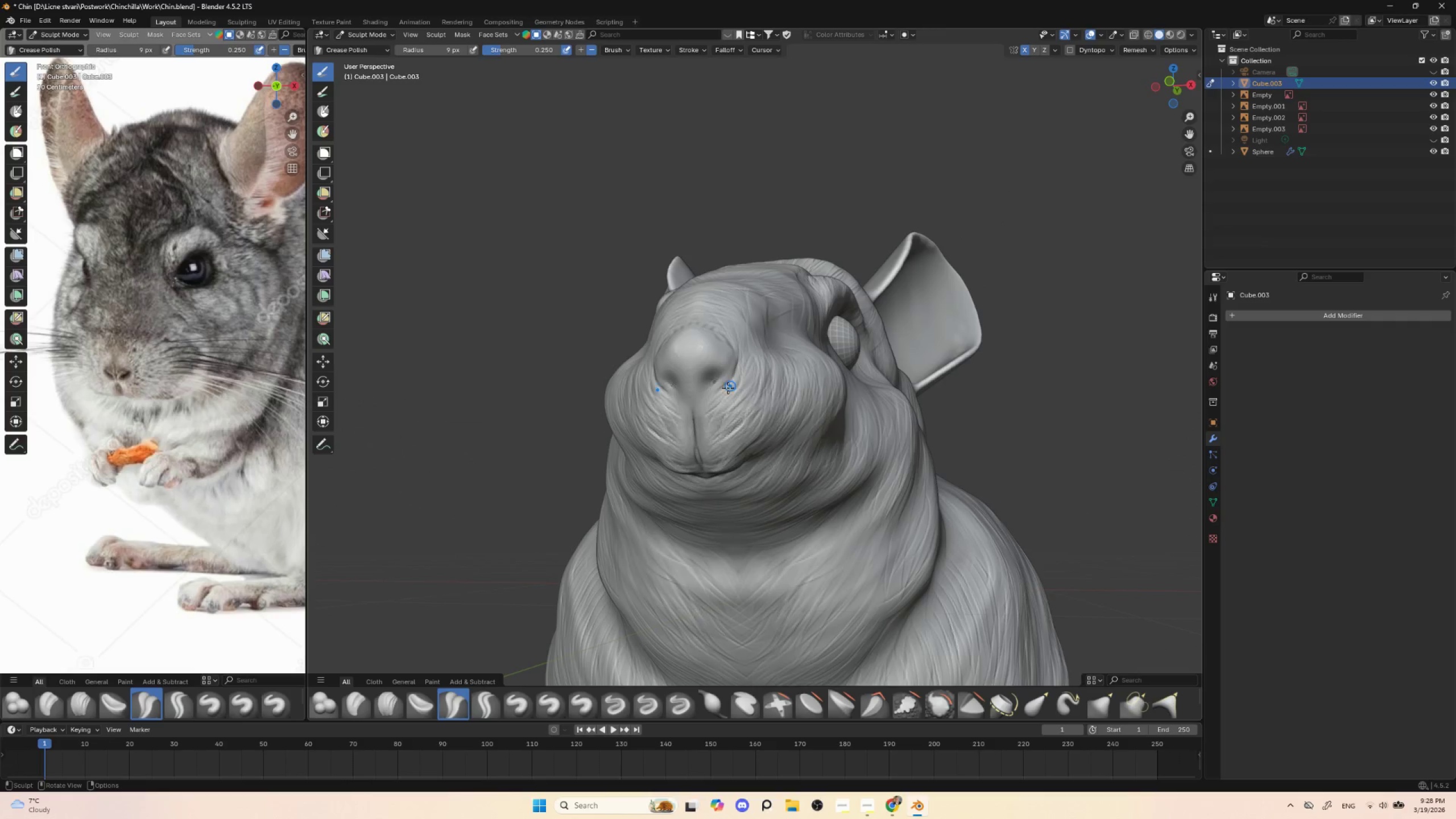 
hold_key(key=ControlLeft, duration=1.34)
left_click_drag(start_coordinate=[712, 382], to_coordinate=[715, 377])
 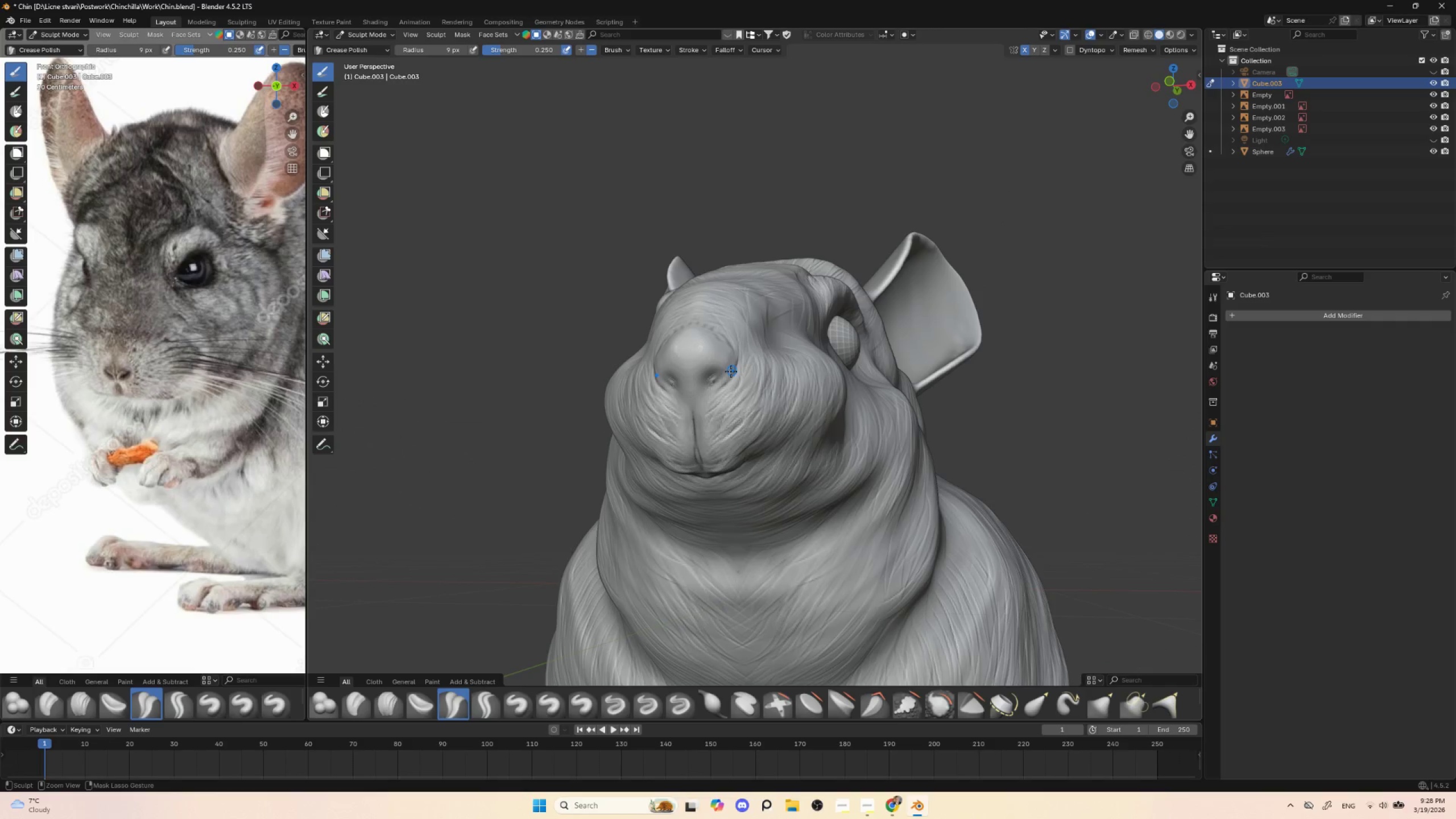 
key(Control+ControlLeft)
 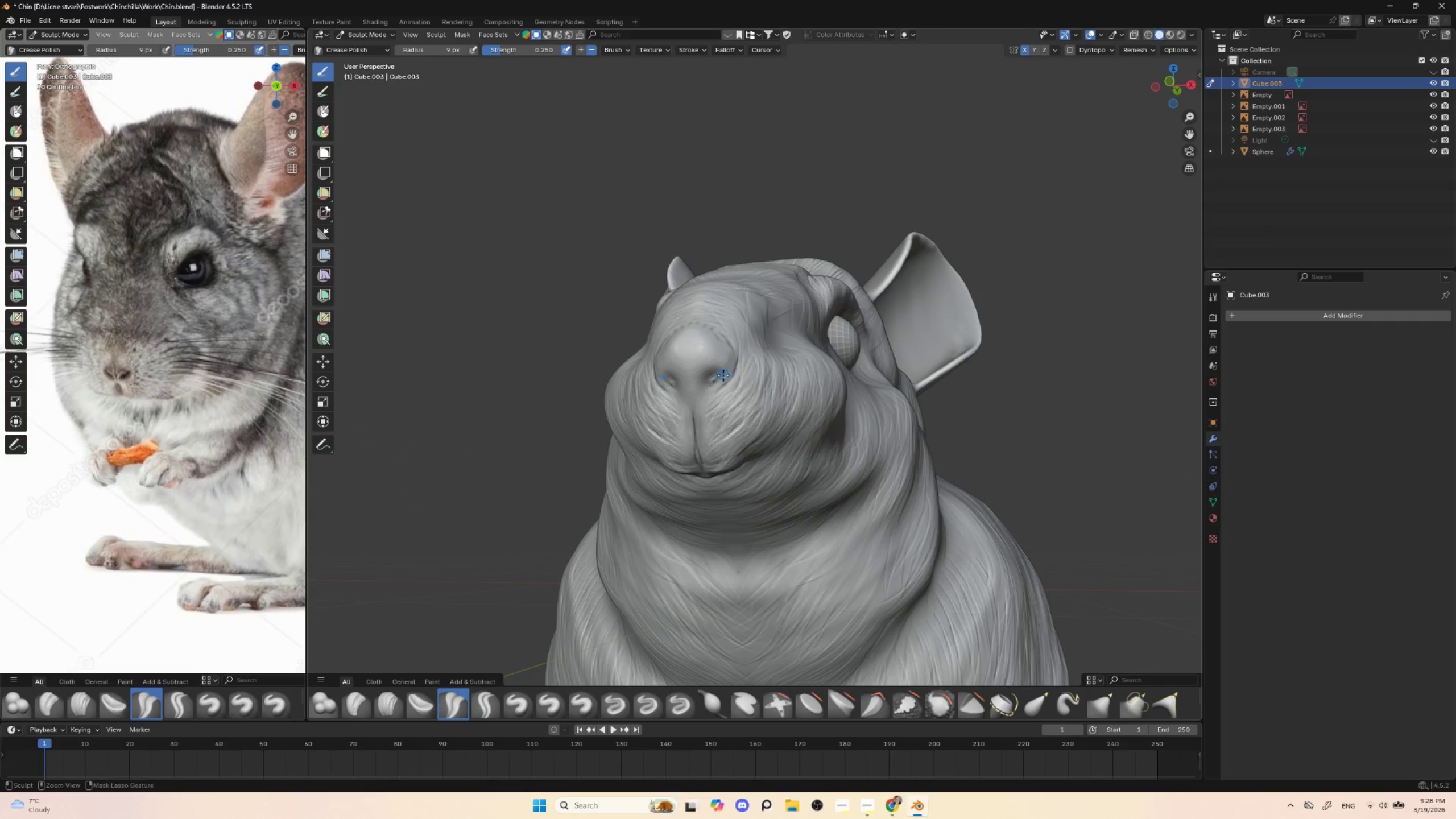 
key(Control+Z)
 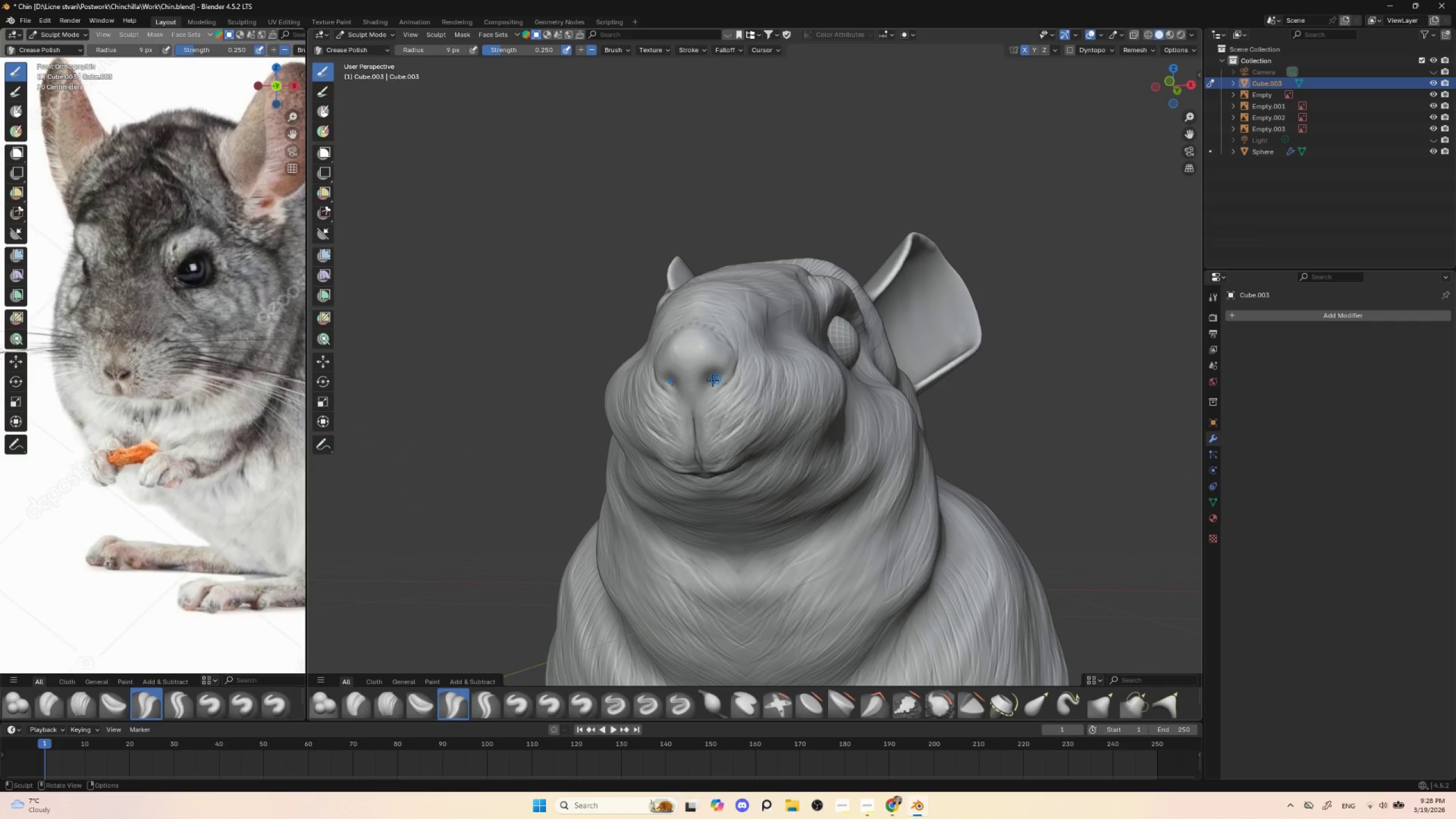 
left_click_drag(start_coordinate=[710, 382], to_coordinate=[712, 376])
 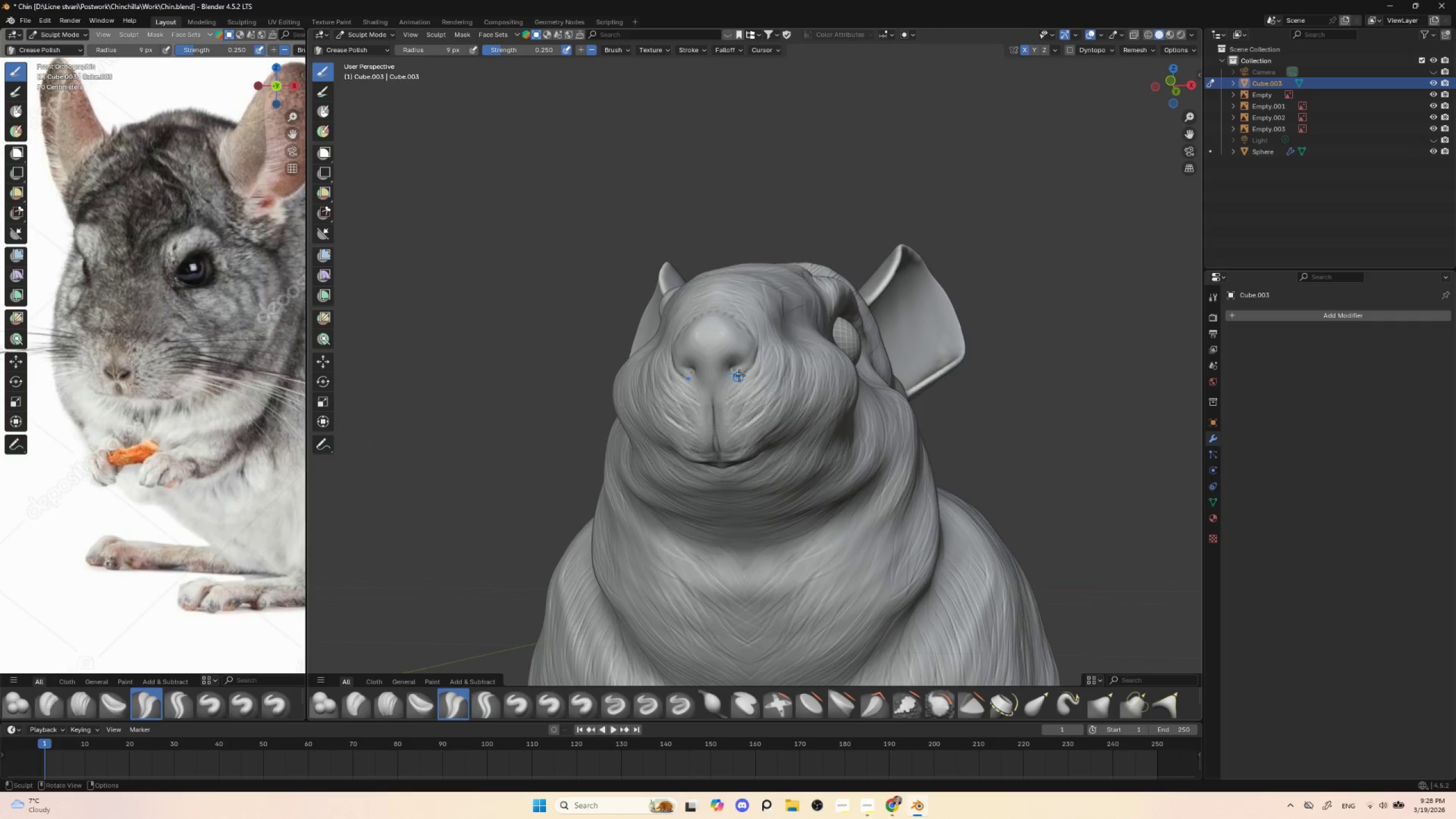 
key(BracketRight)
 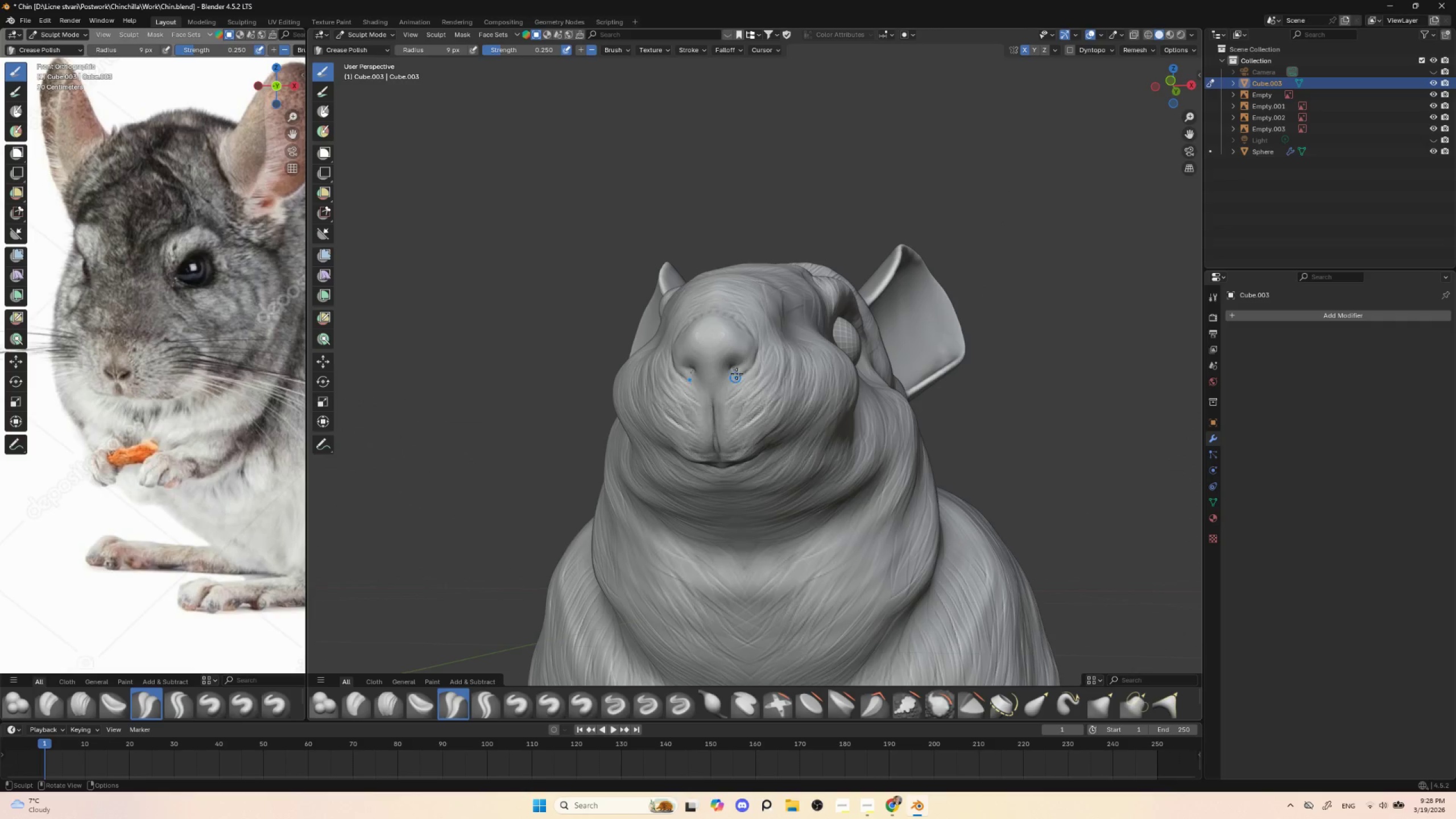 
key(BracketRight)
 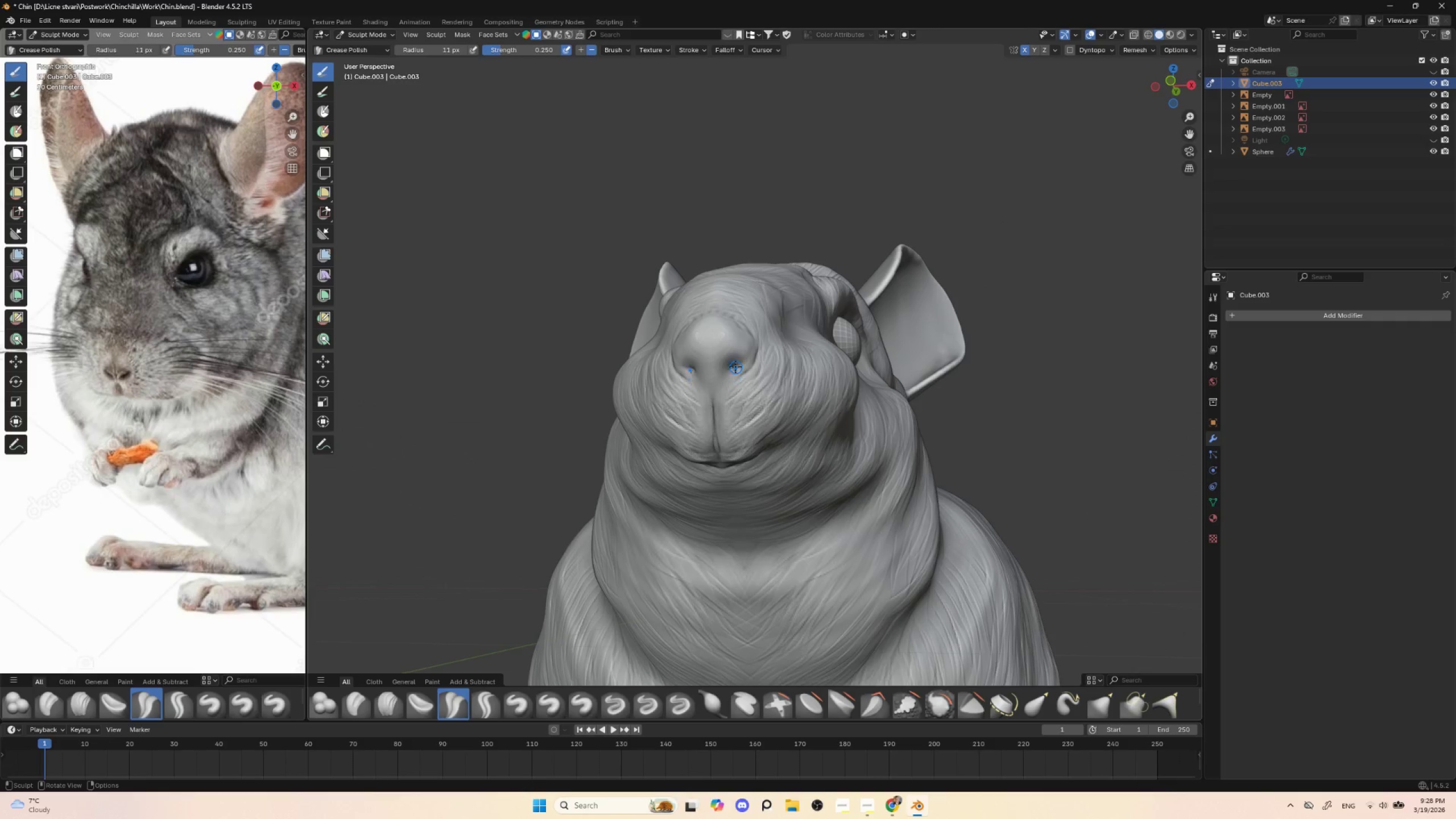 
key(BracketRight)
 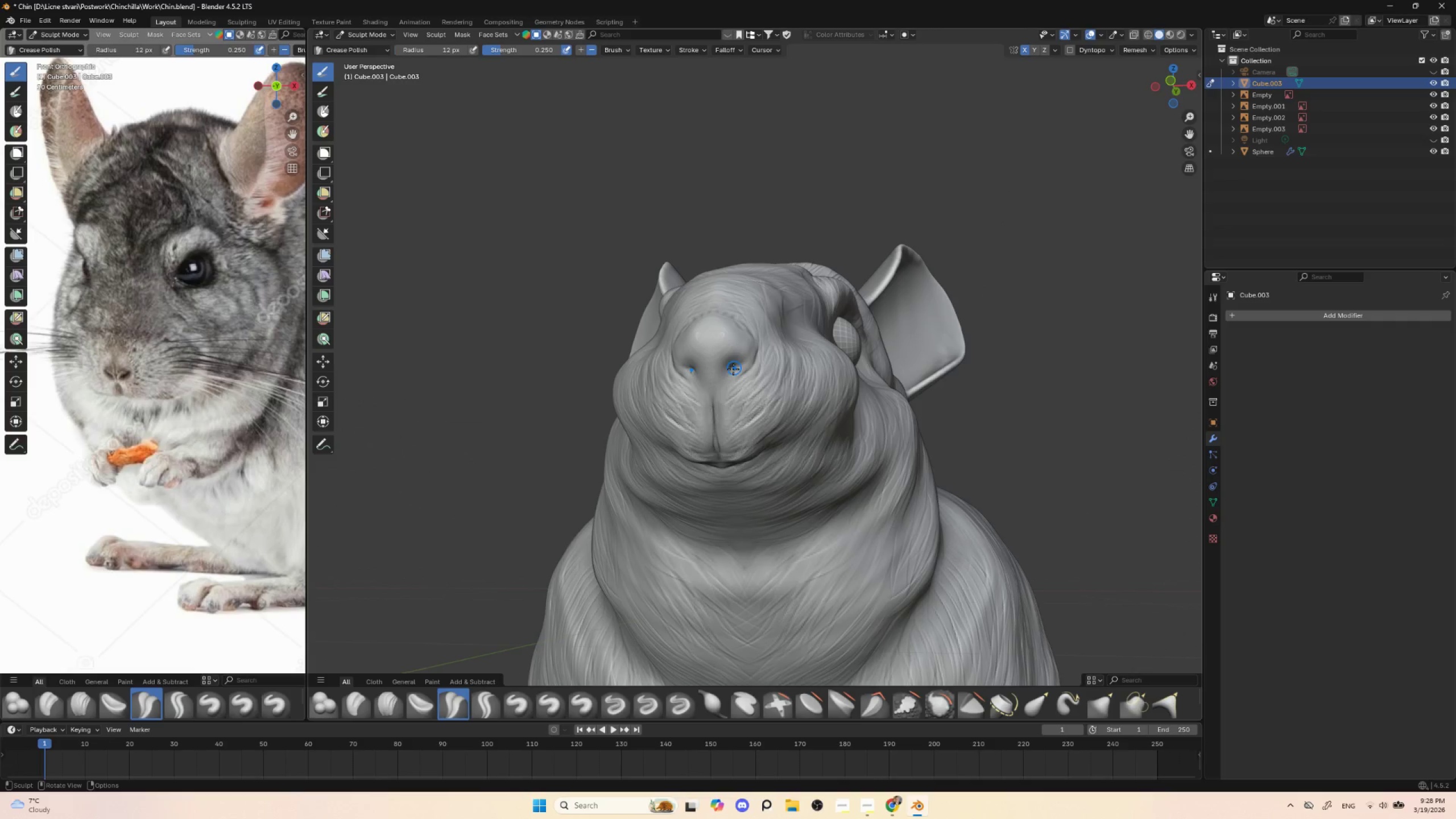 
key(BracketRight)
 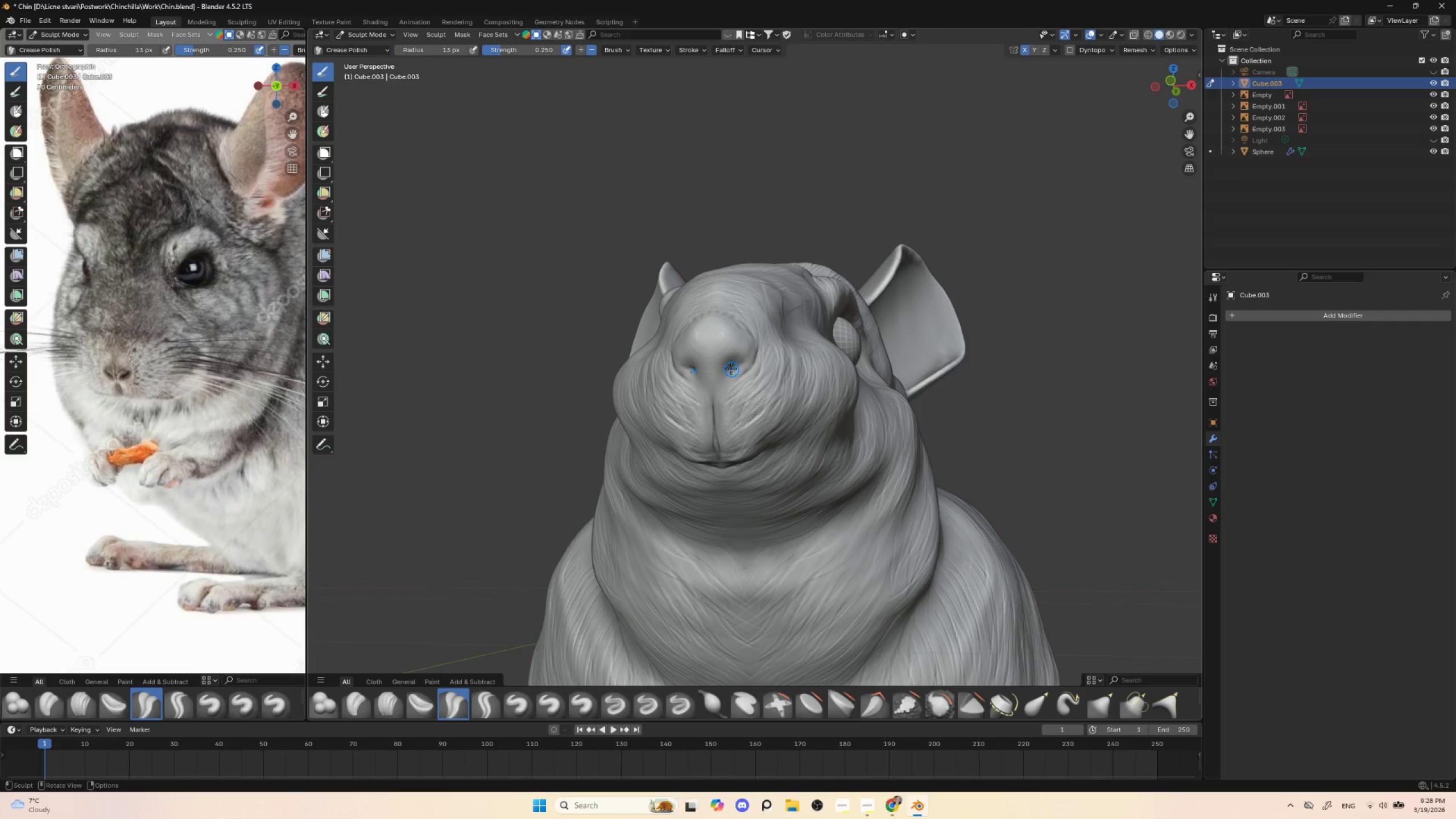 
left_click_drag(start_coordinate=[731, 366], to_coordinate=[748, 347])
 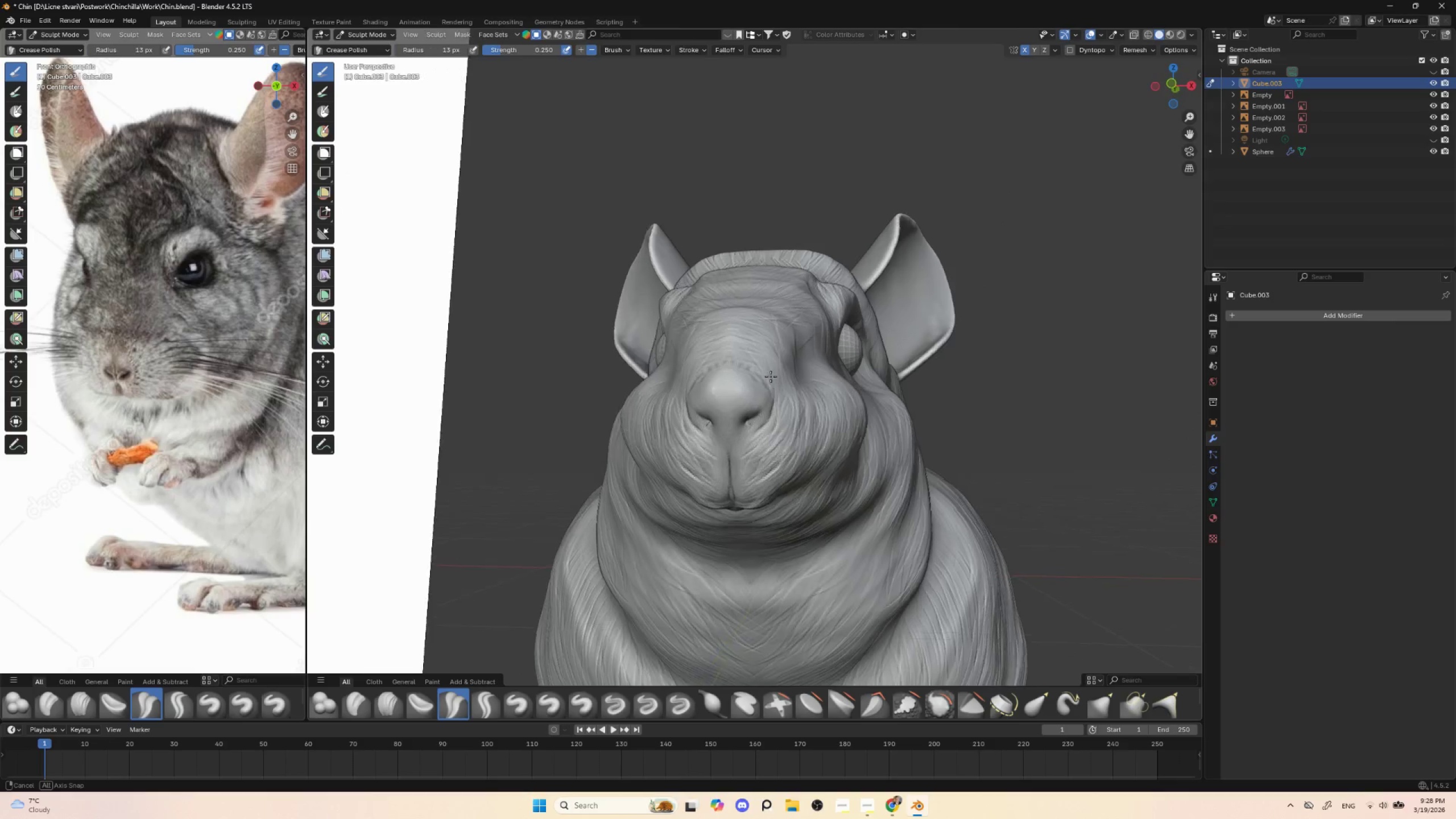 
hold_key(key=AltLeft, duration=0.48)
 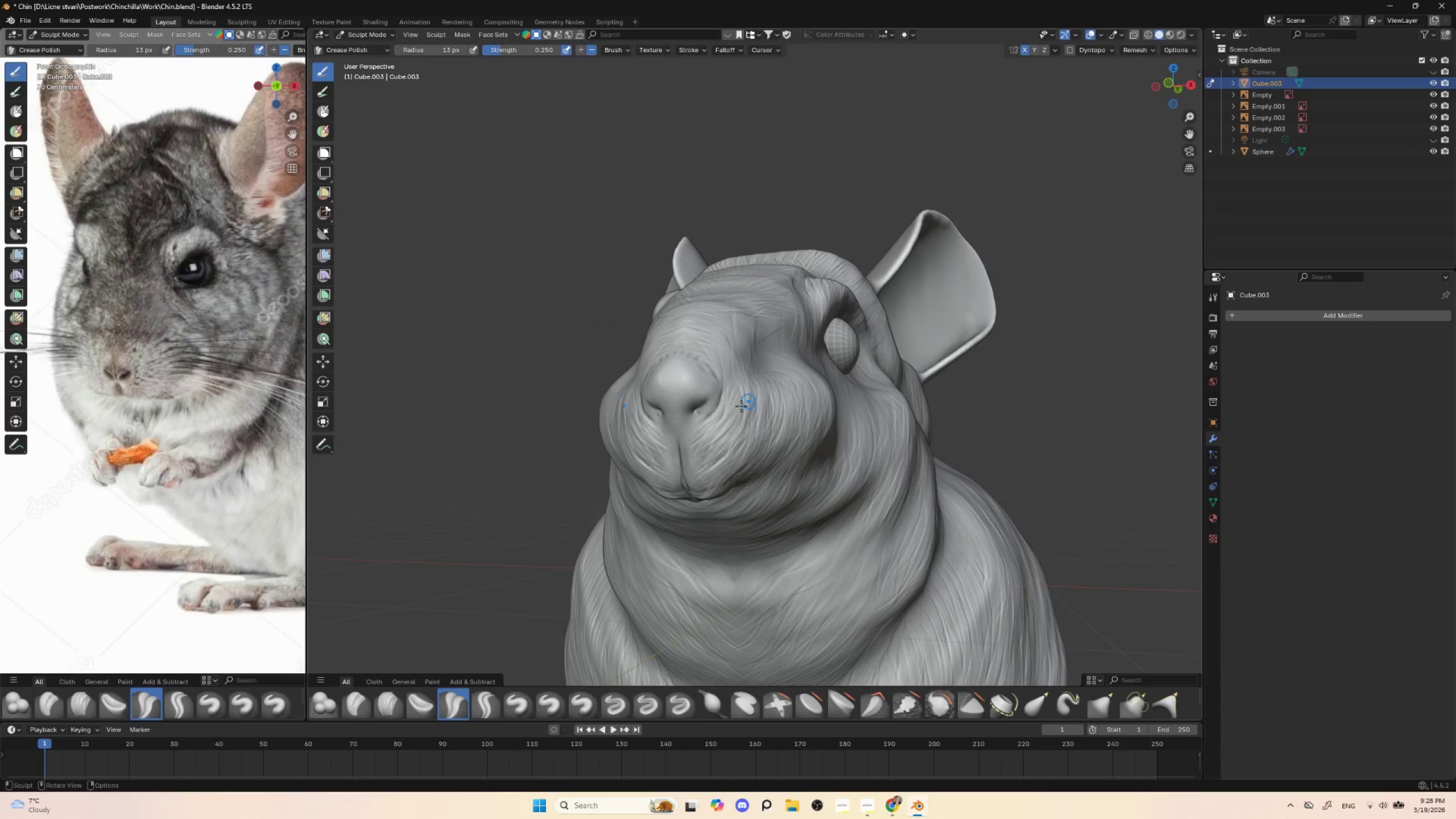 
left_click_drag(start_coordinate=[694, 414], to_coordinate=[700, 399])
 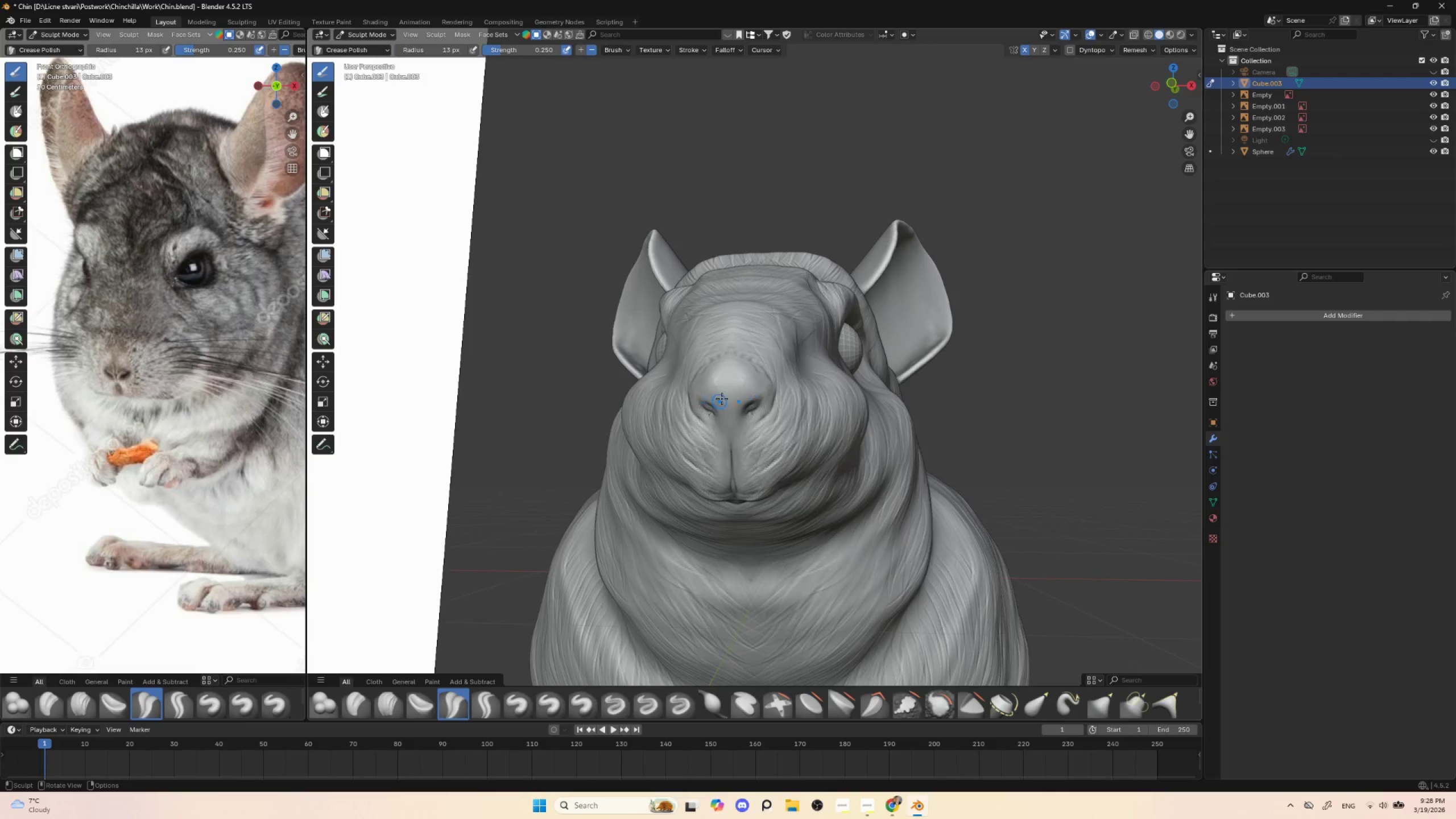 
left_click_drag(start_coordinate=[726, 390], to_coordinate=[730, 391])
 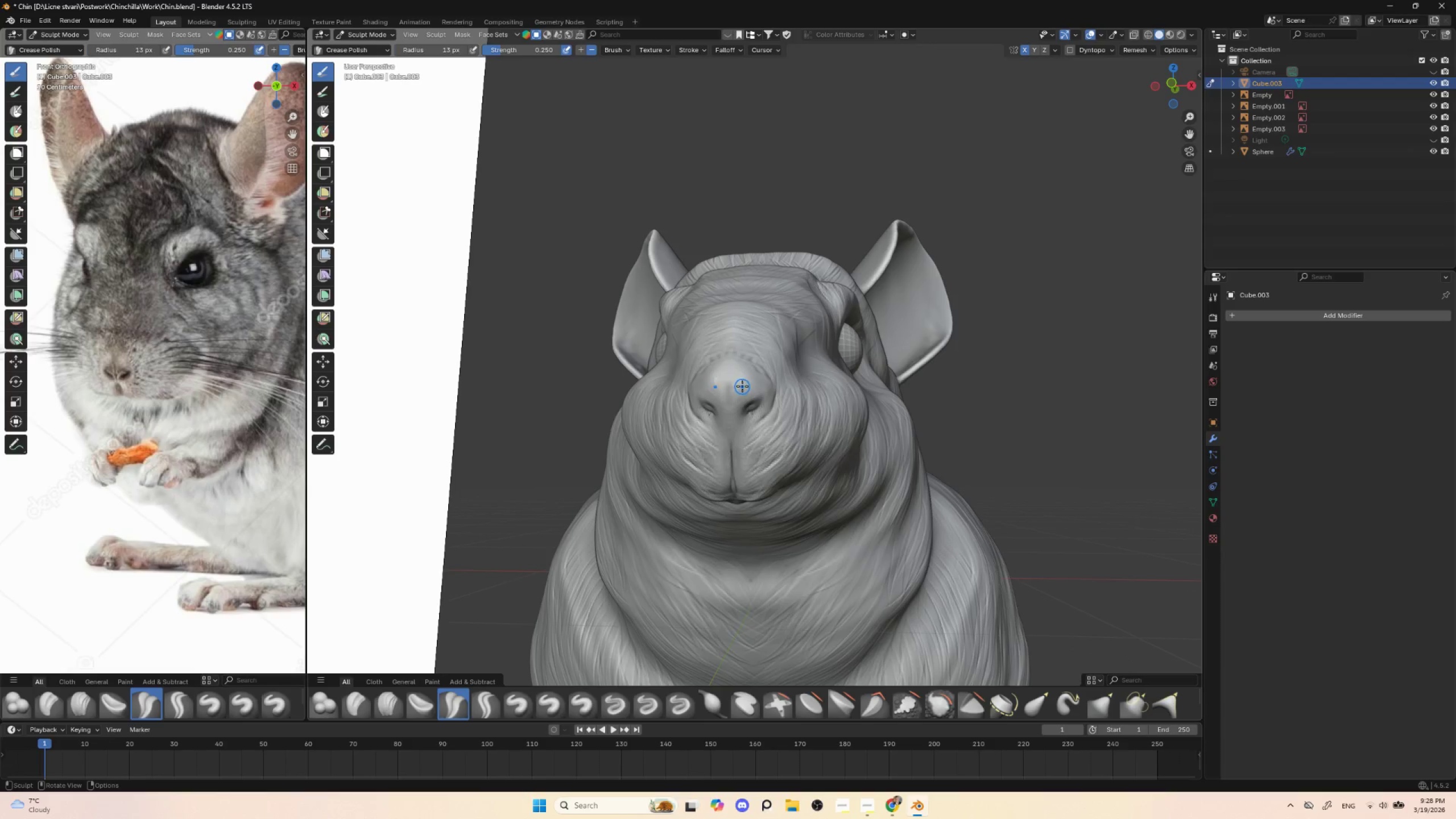 
key(BracketLeft)
 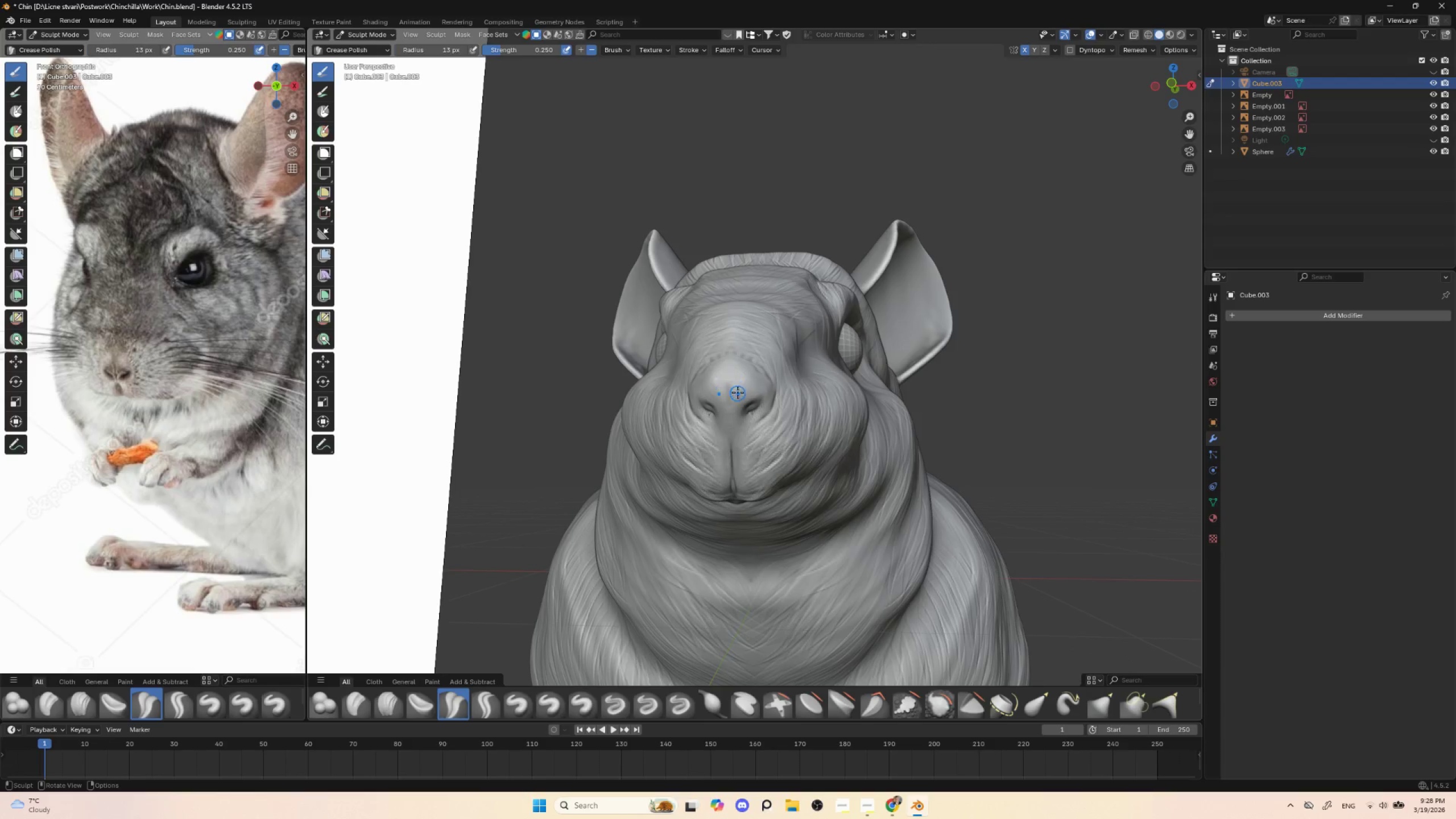 
key(BracketLeft)
 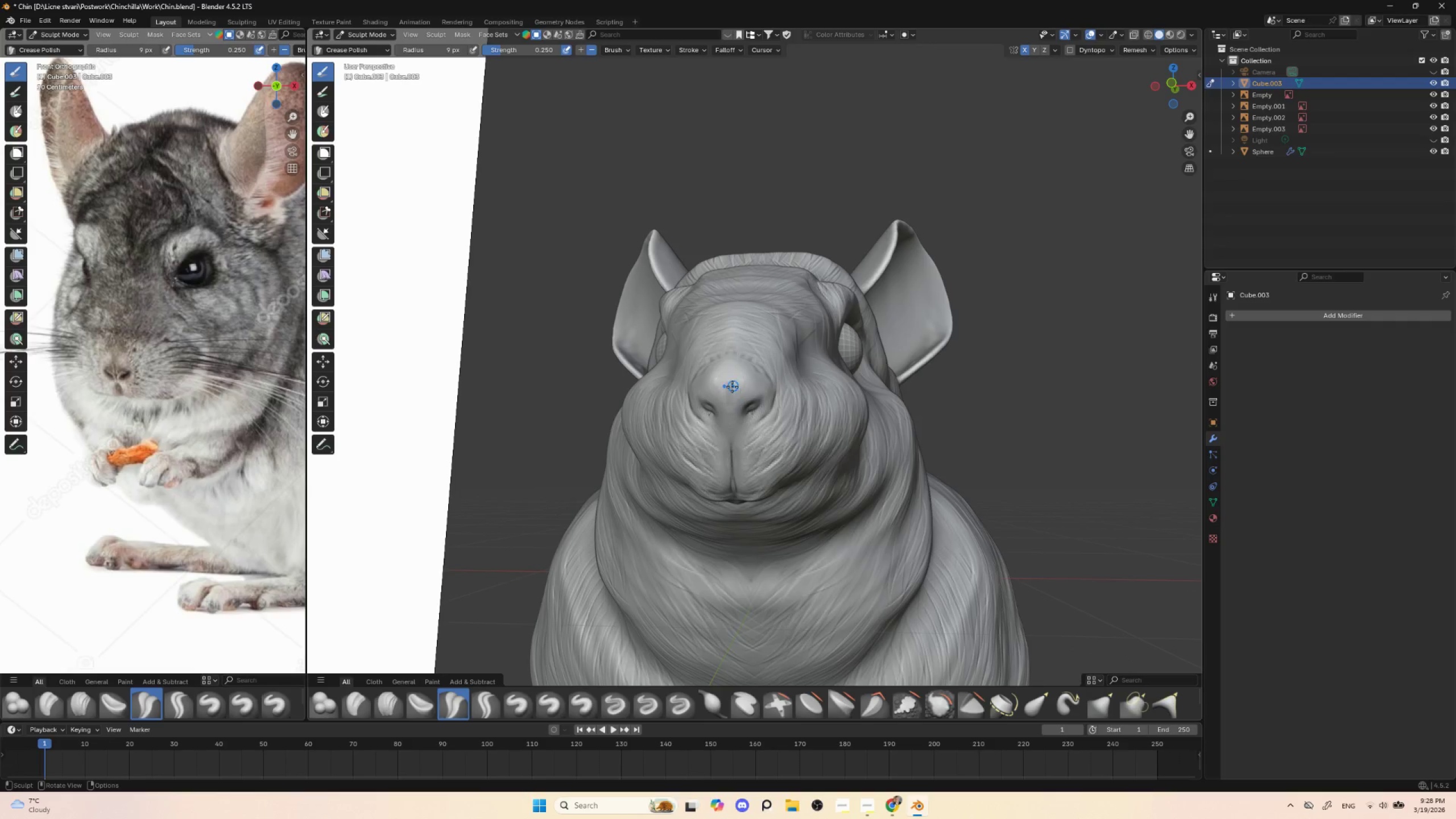 
left_click_drag(start_coordinate=[726, 380], to_coordinate=[732, 423])
 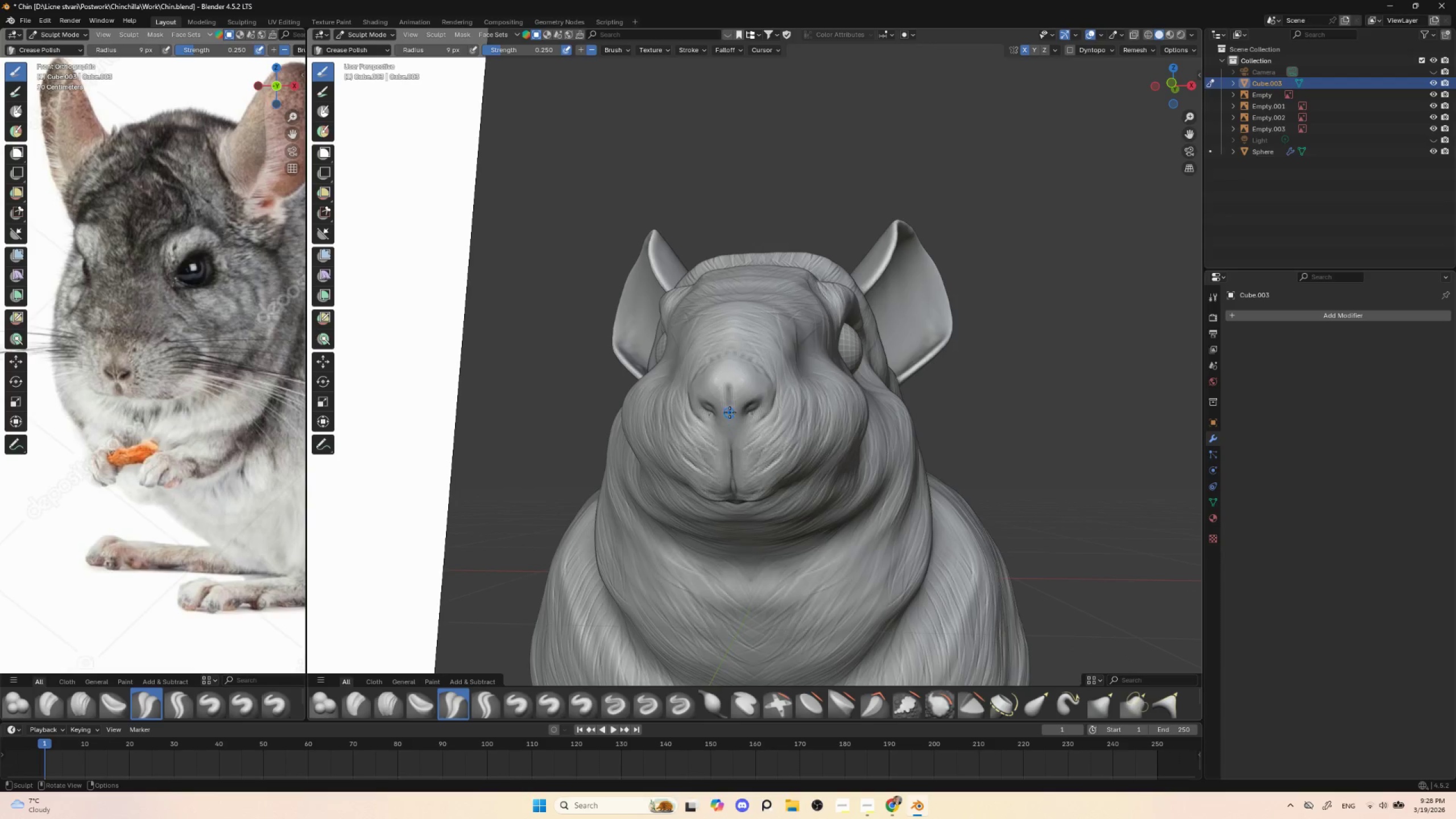 
key(BracketLeft)
 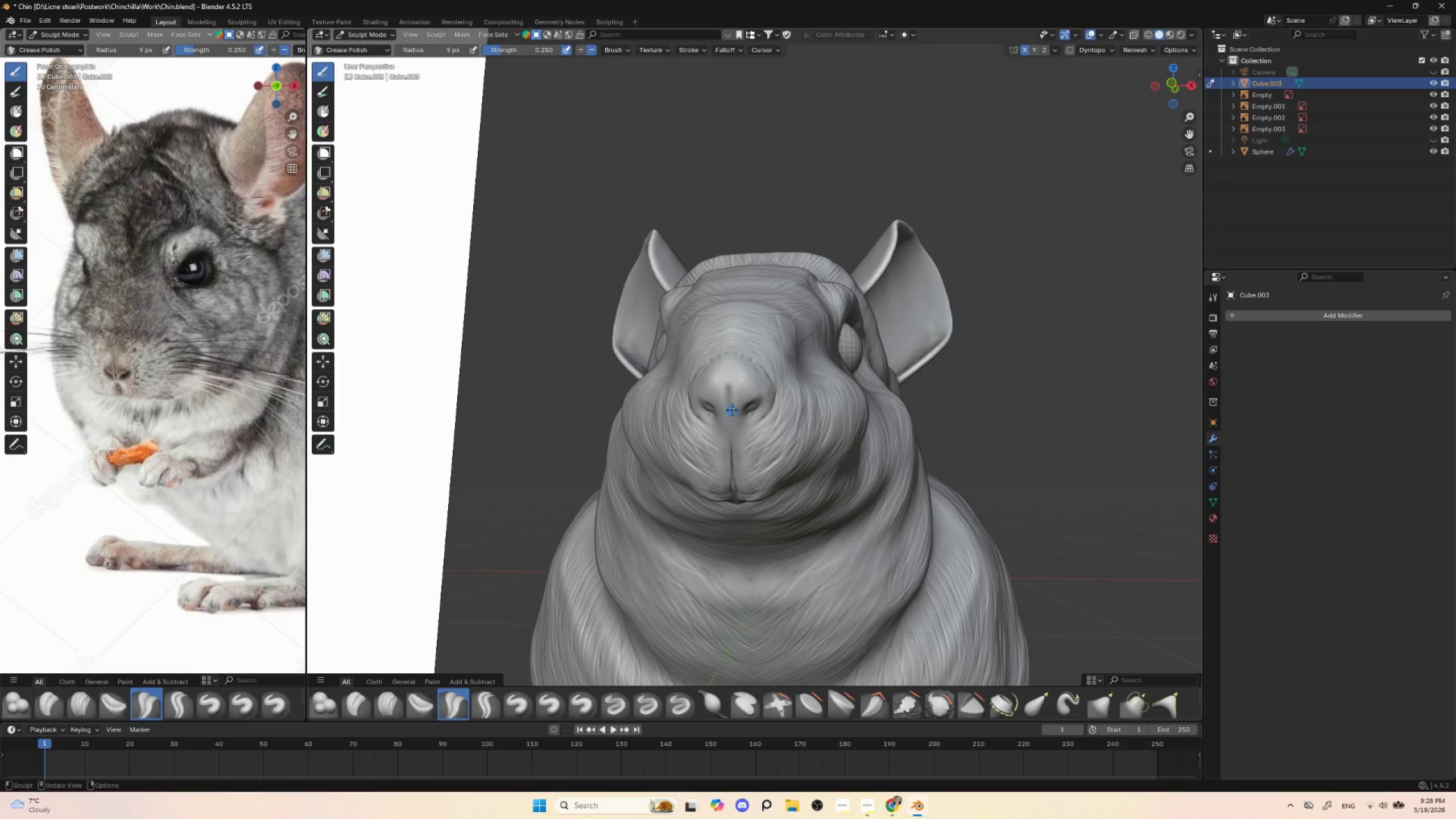 
key(BracketLeft)
 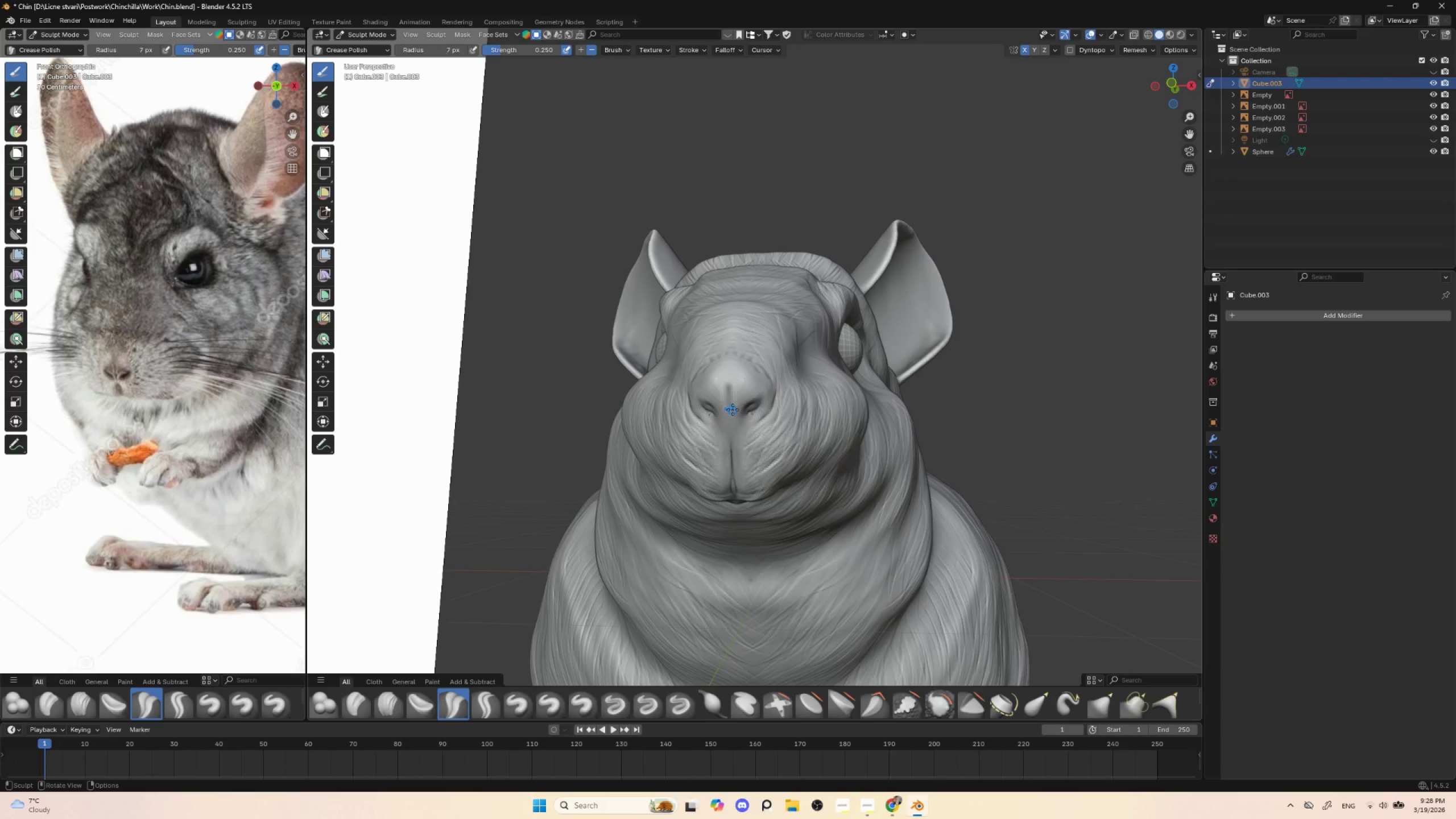 
key(BracketLeft)
 